 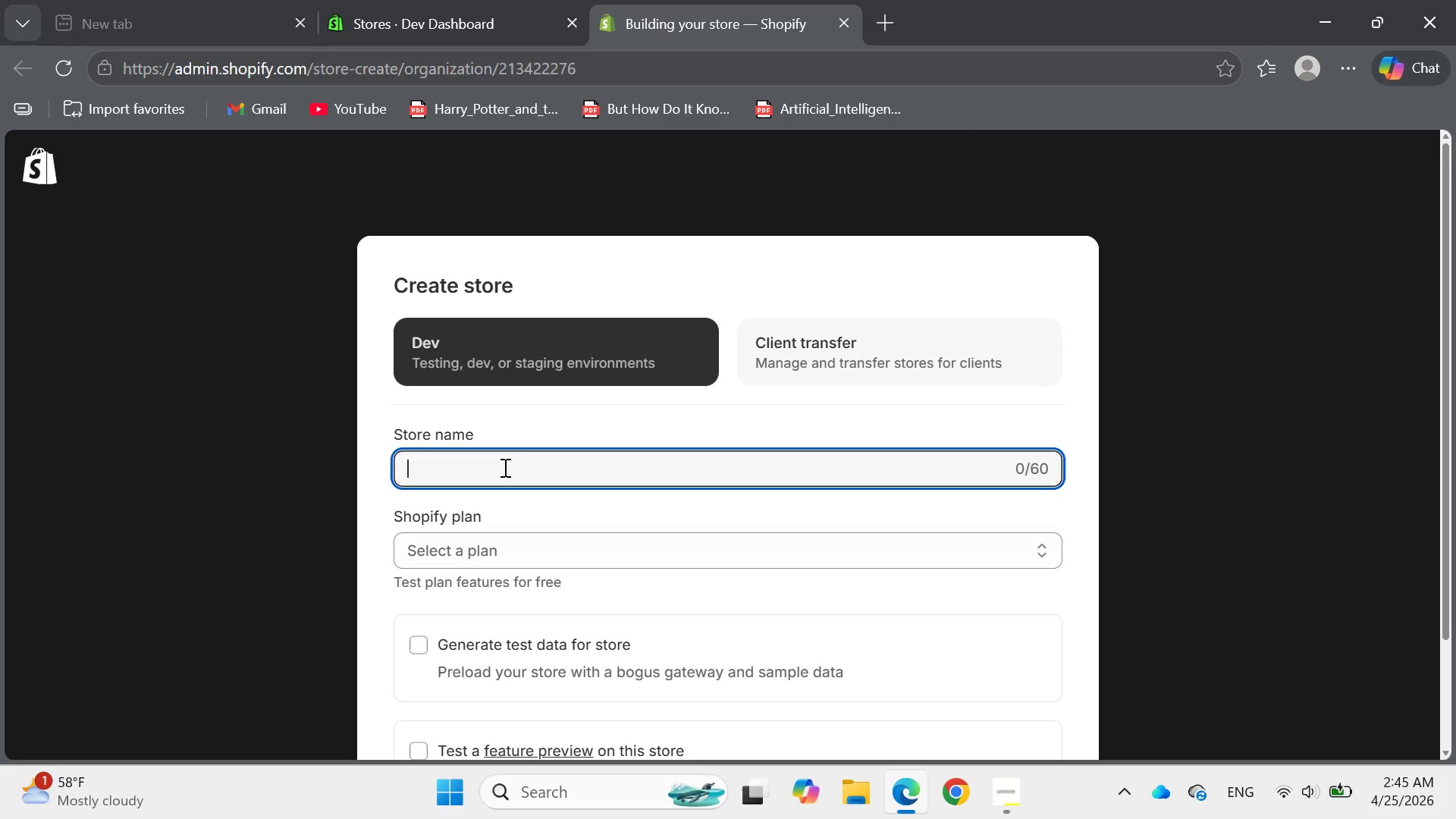 
type(Lumina )
 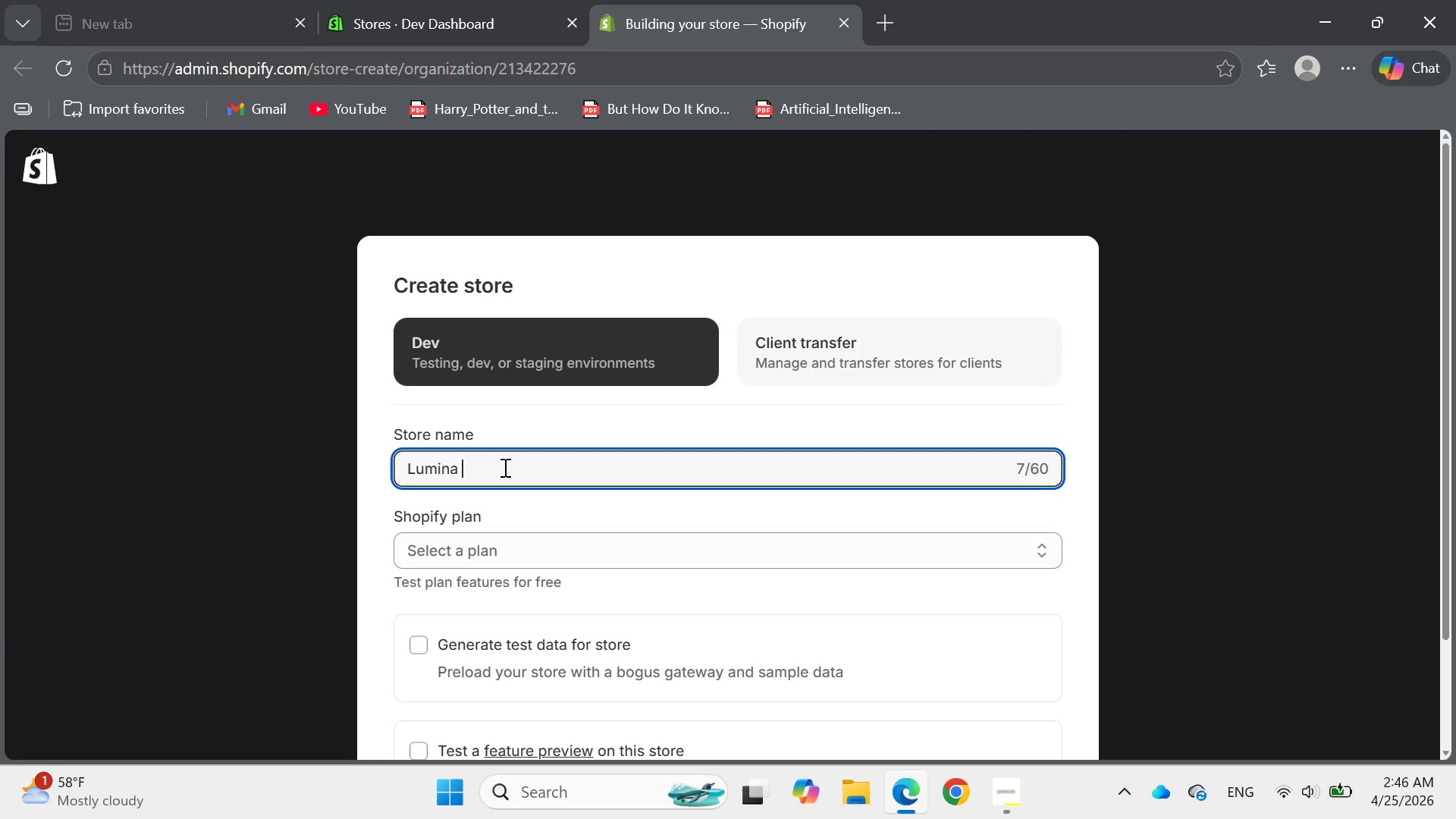 
wait(5.61)
 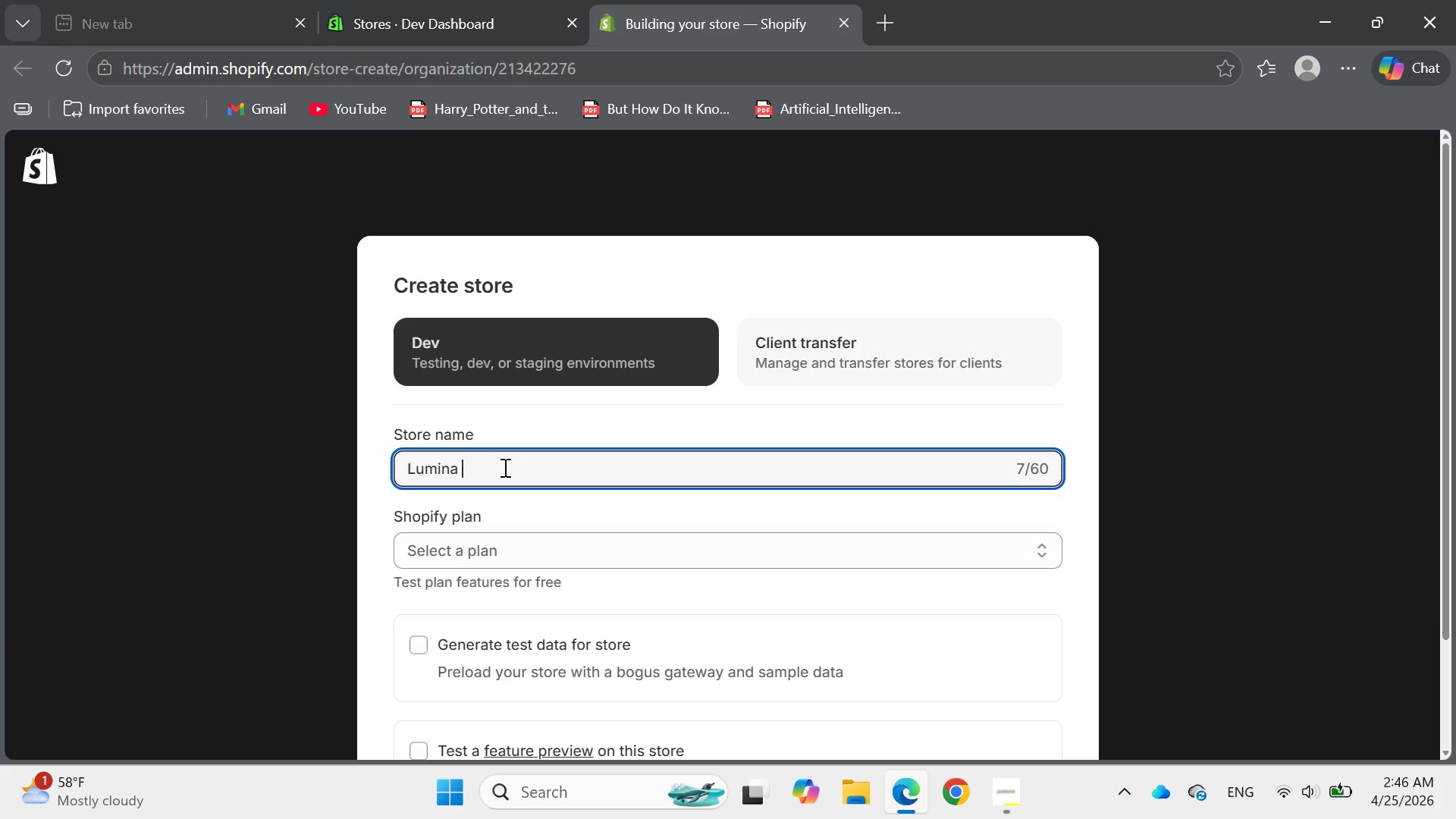 
key(CapsLock)
 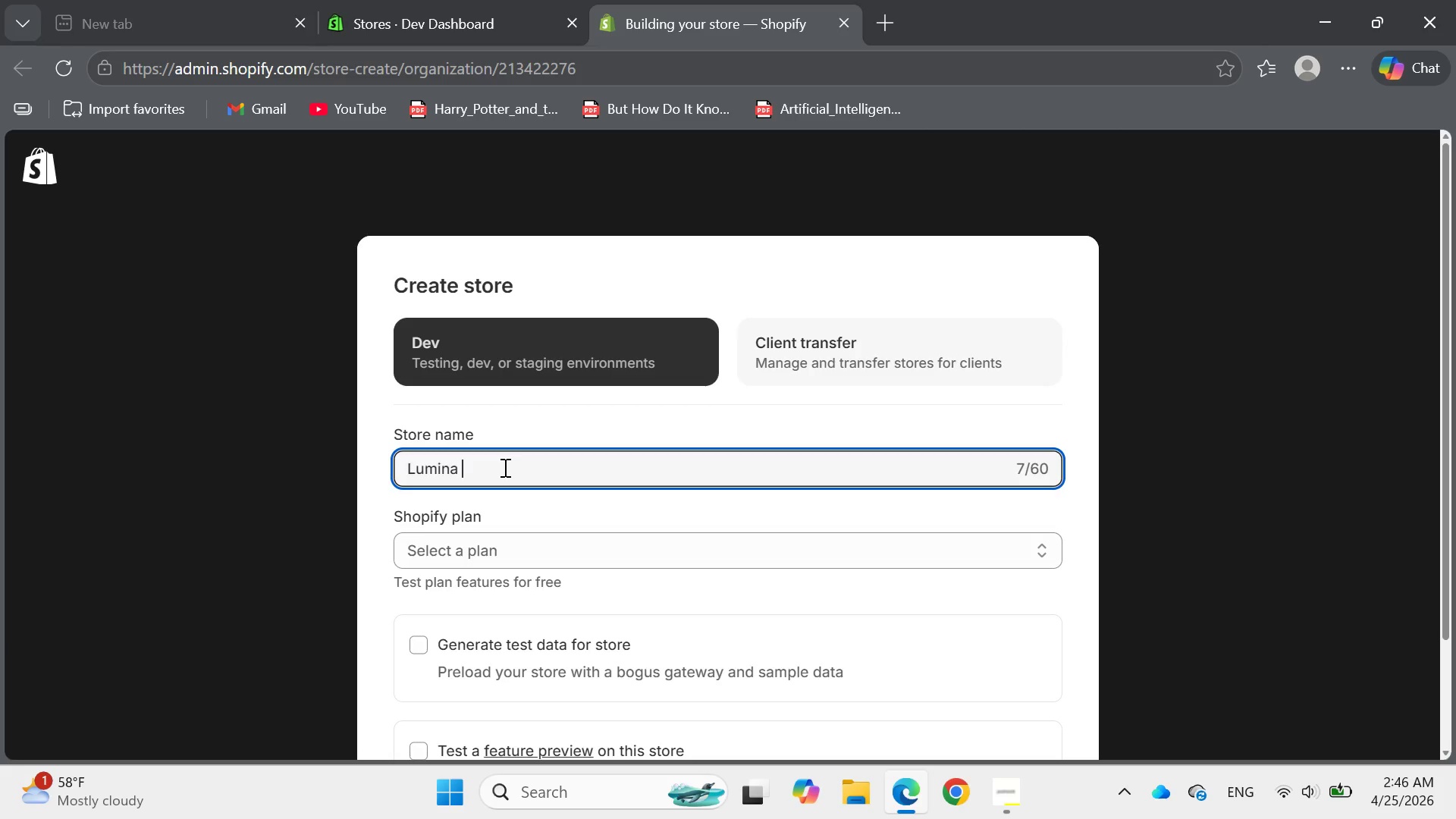 
key(U)
 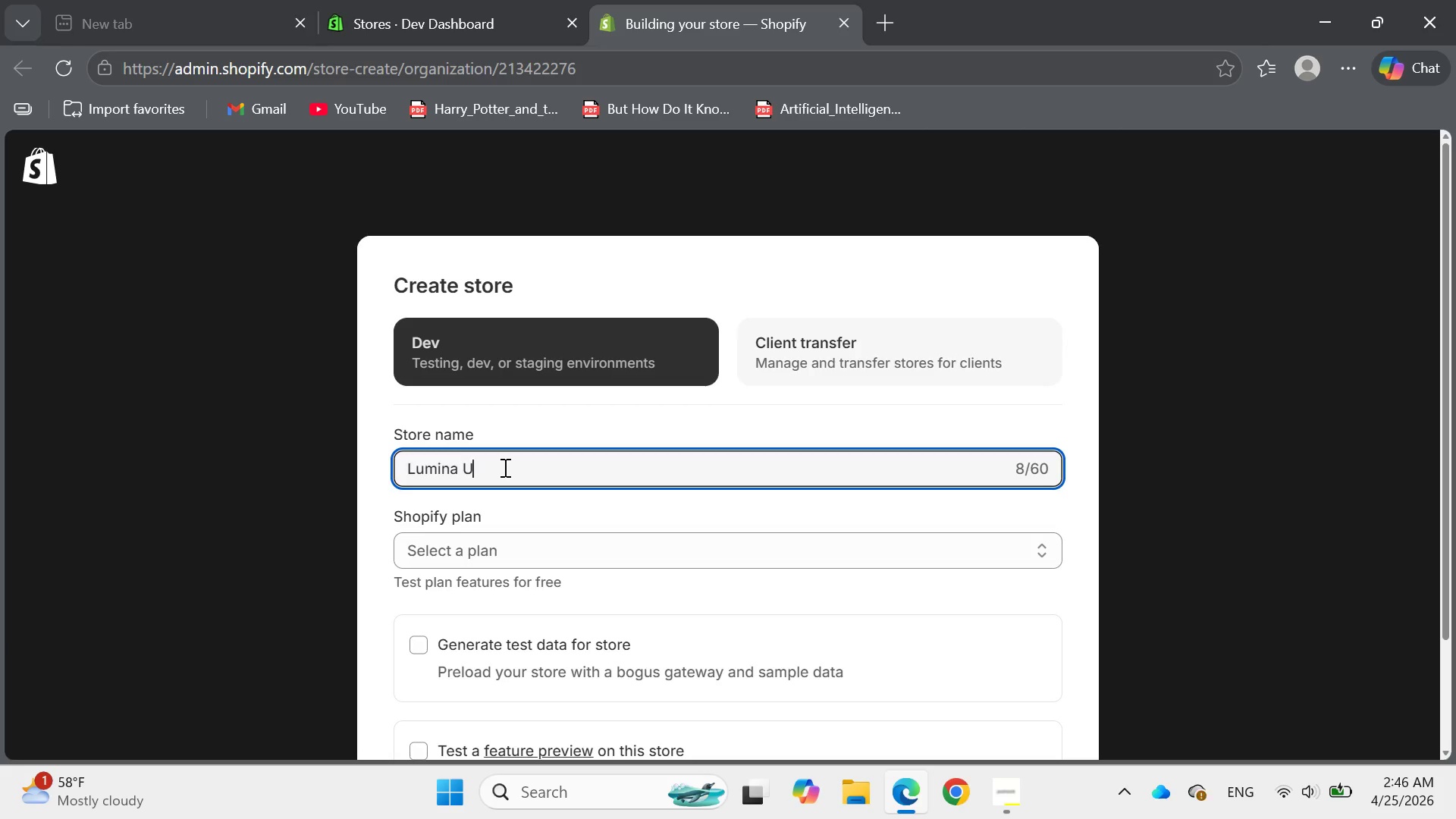 
key(CapsLock)
 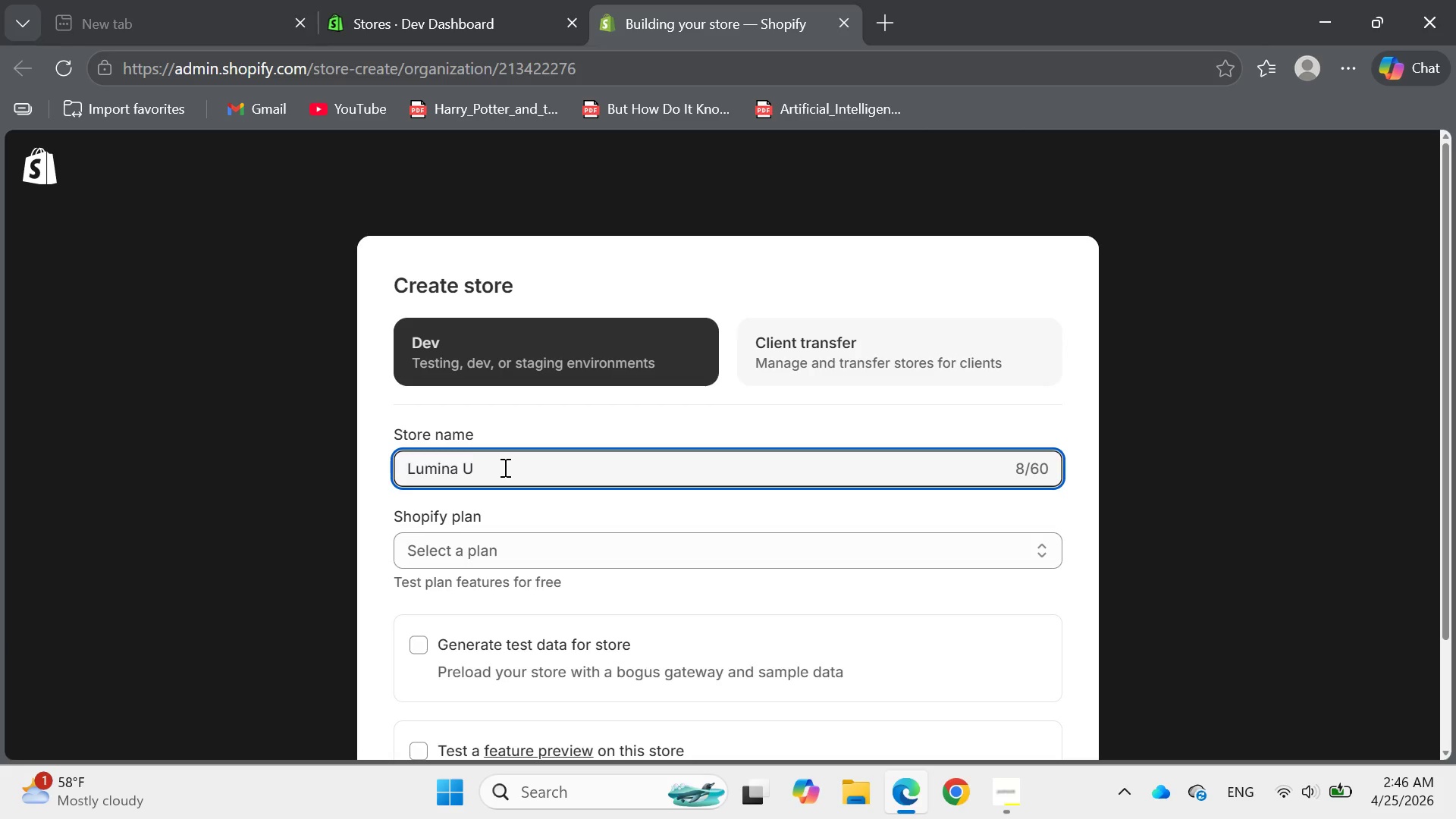 
wait(7.5)
 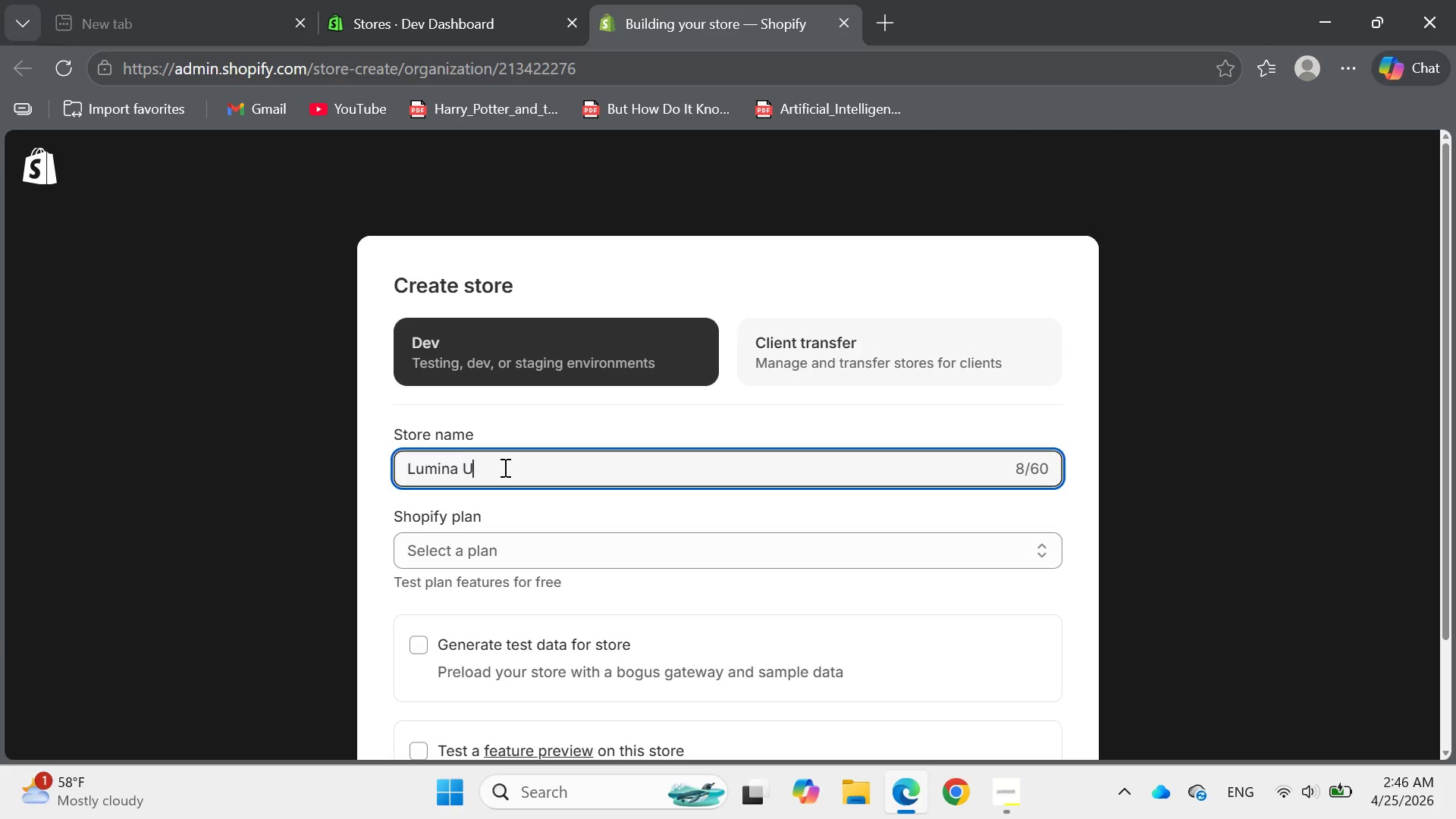 
type(rban )
 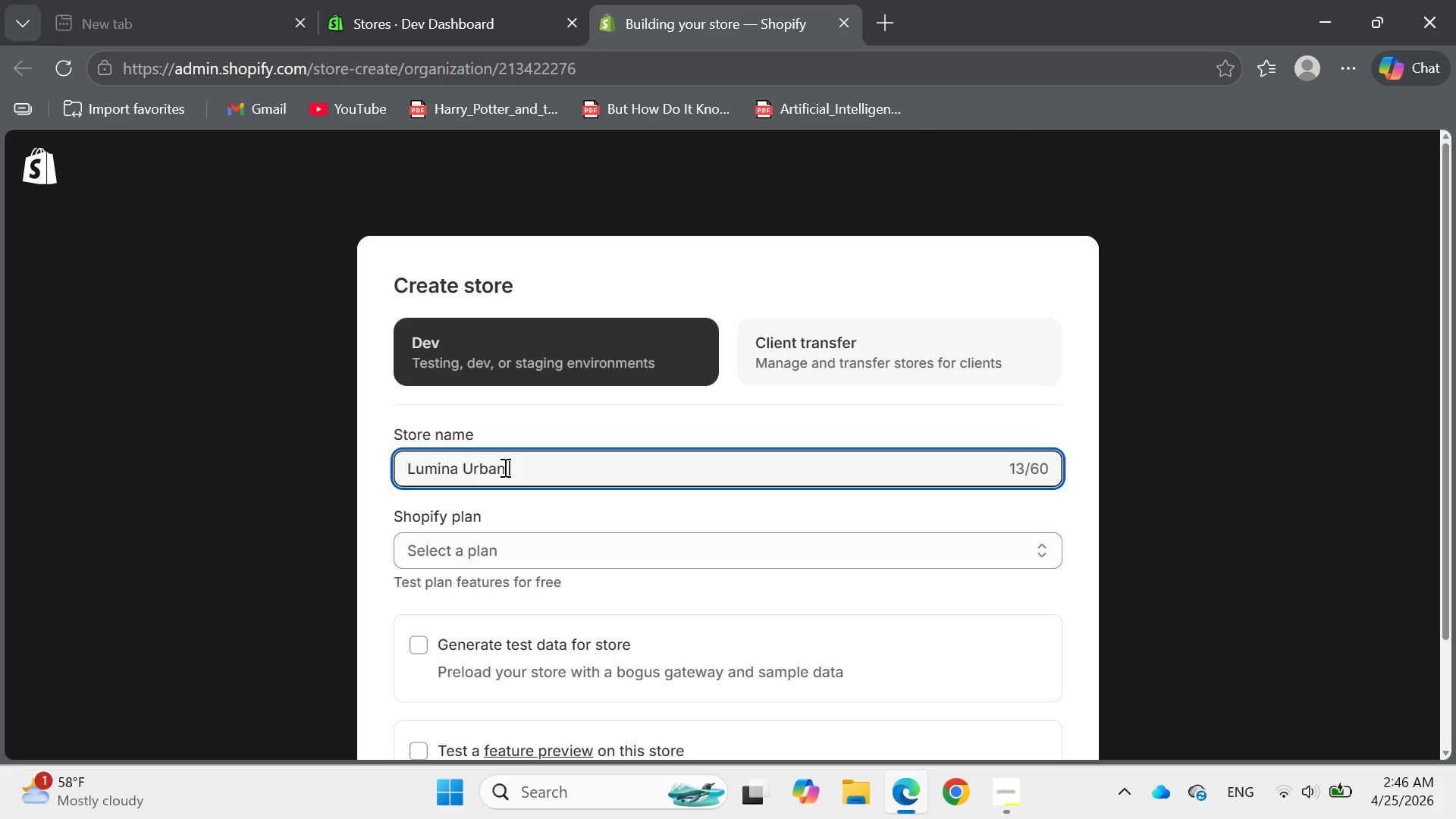 
wait(5.64)
 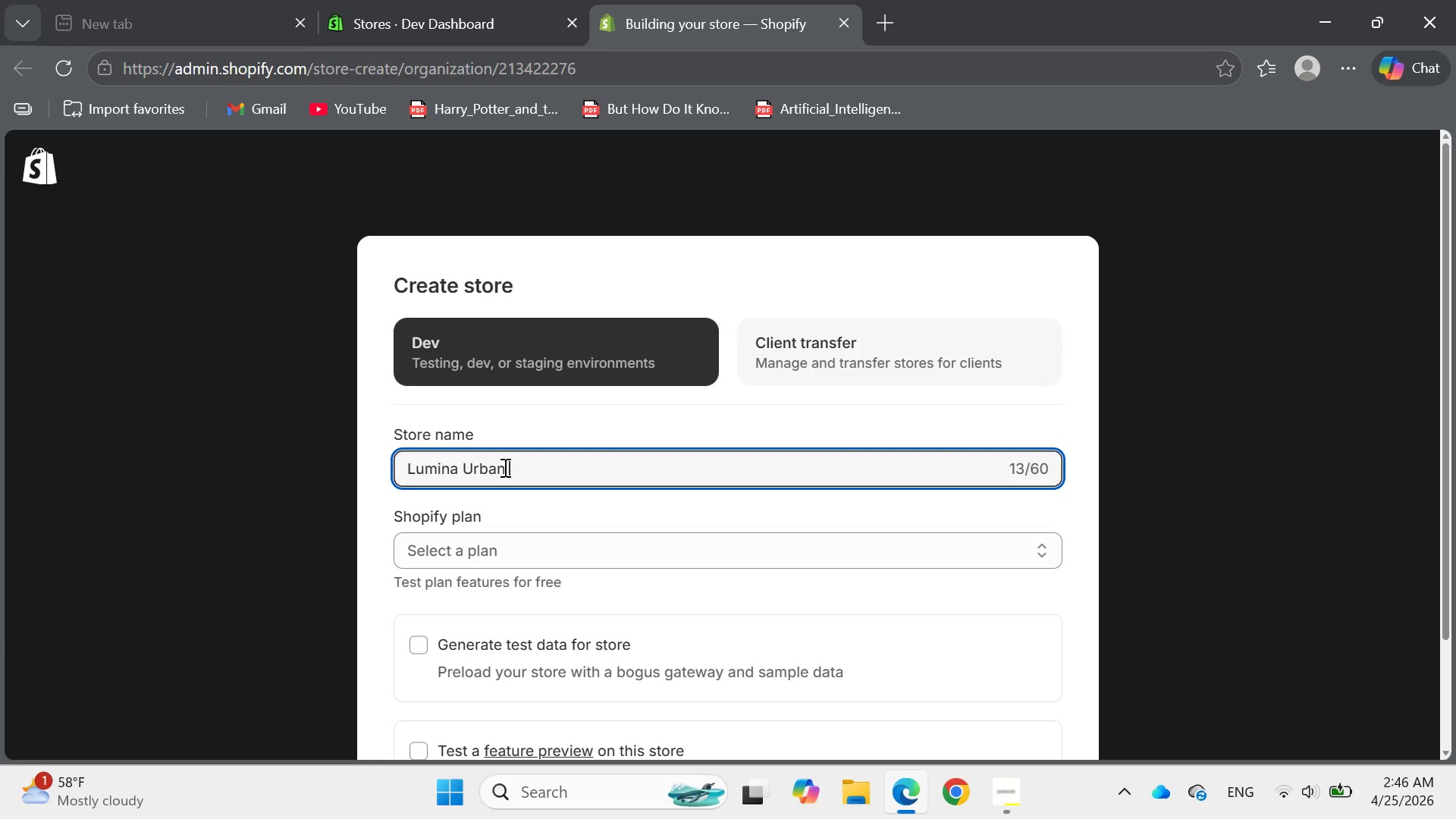 
type(Nice s)
key(Backspace)
type(Spa)
 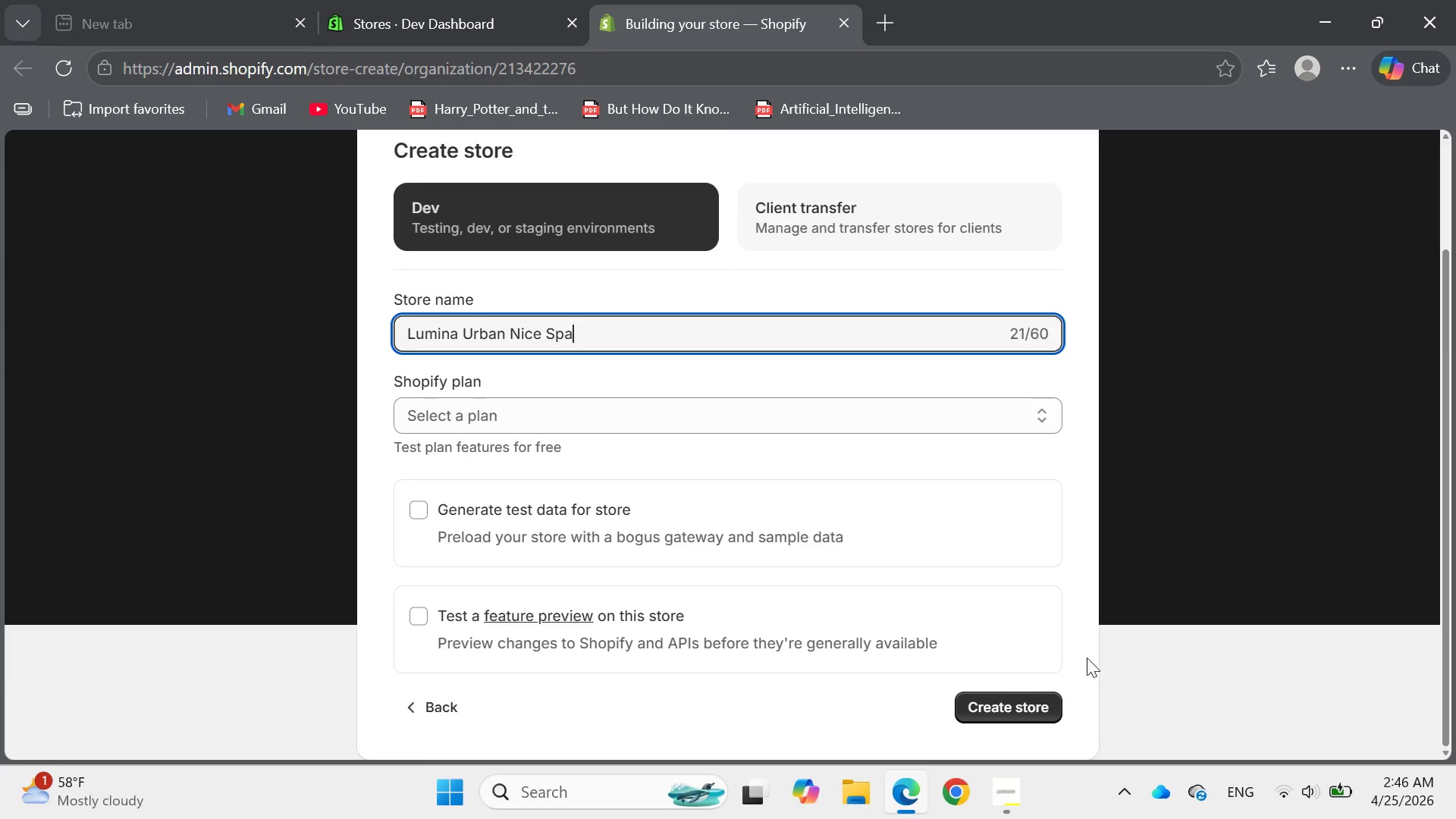 
left_click([1030, 704])
 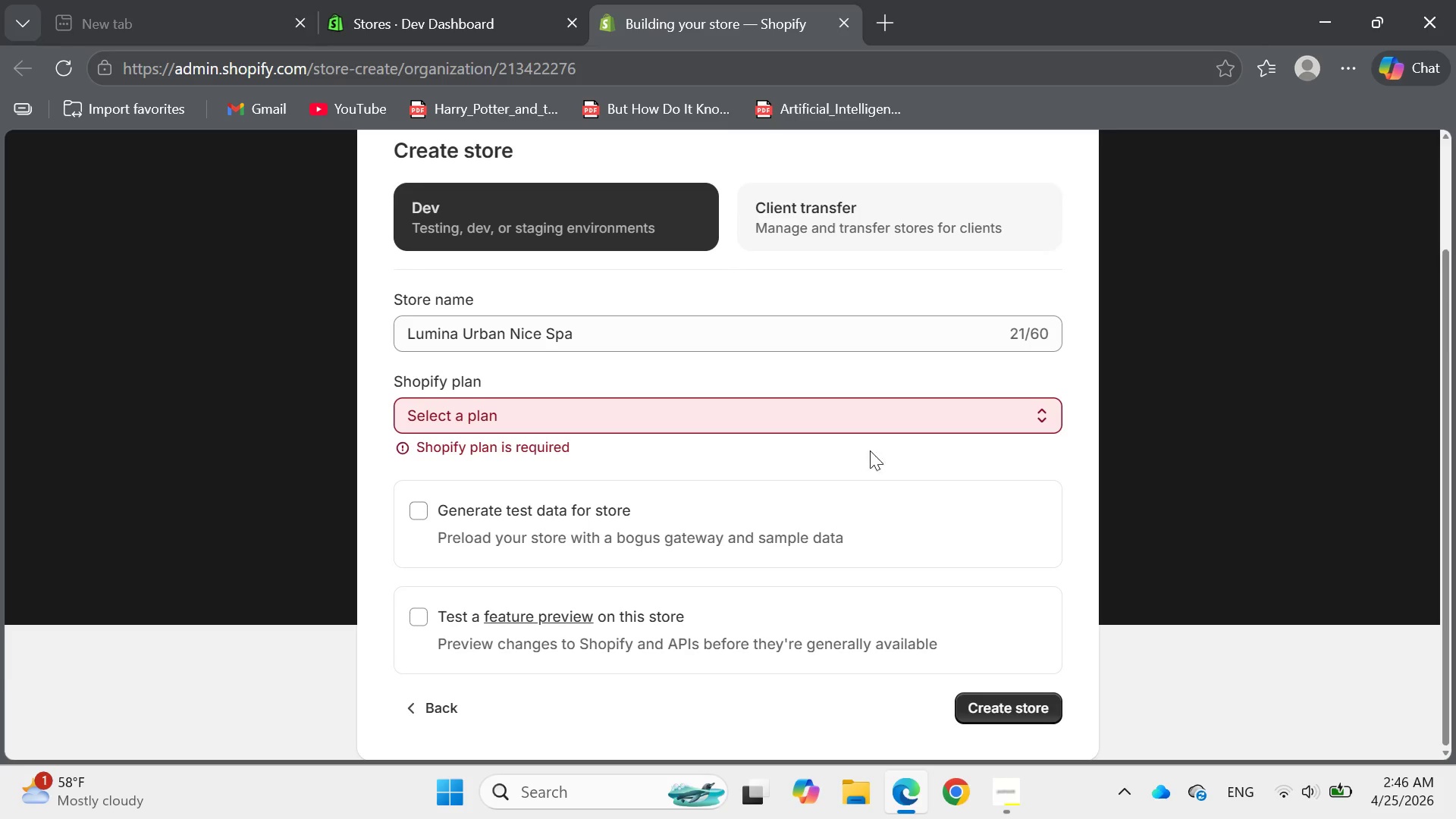 
left_click([822, 415])
 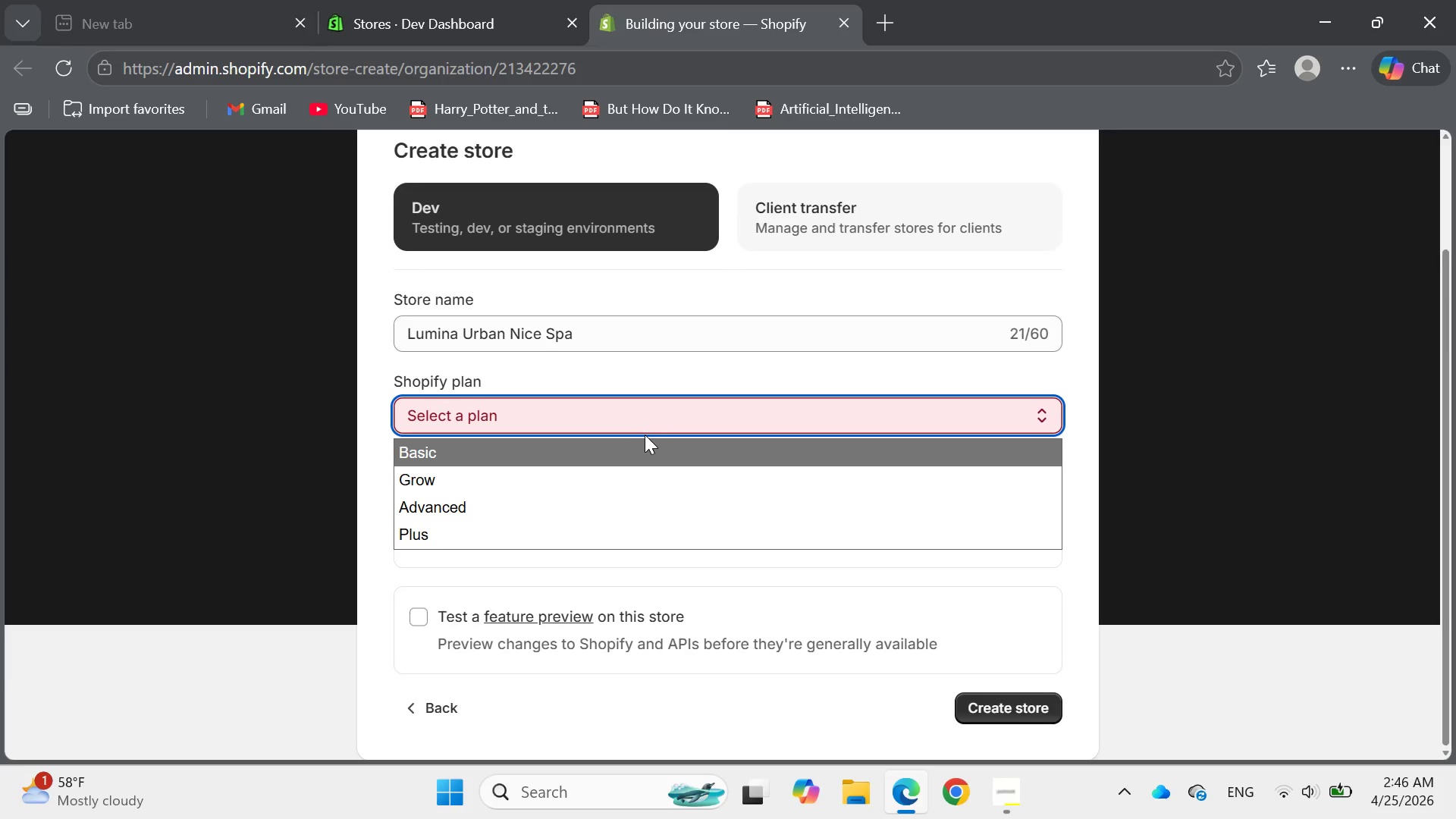 
left_click([646, 435])
 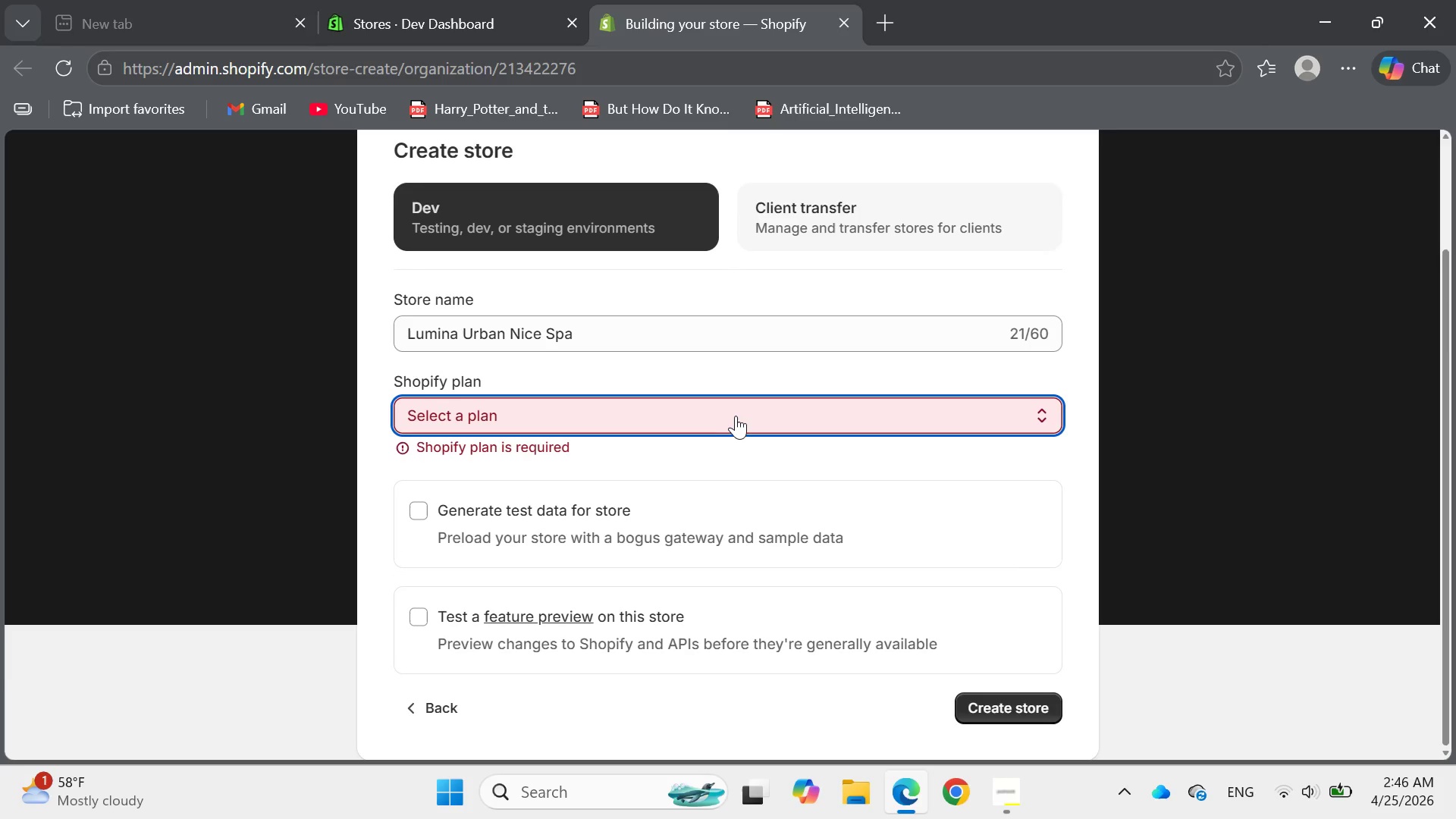 
left_click([731, 416])
 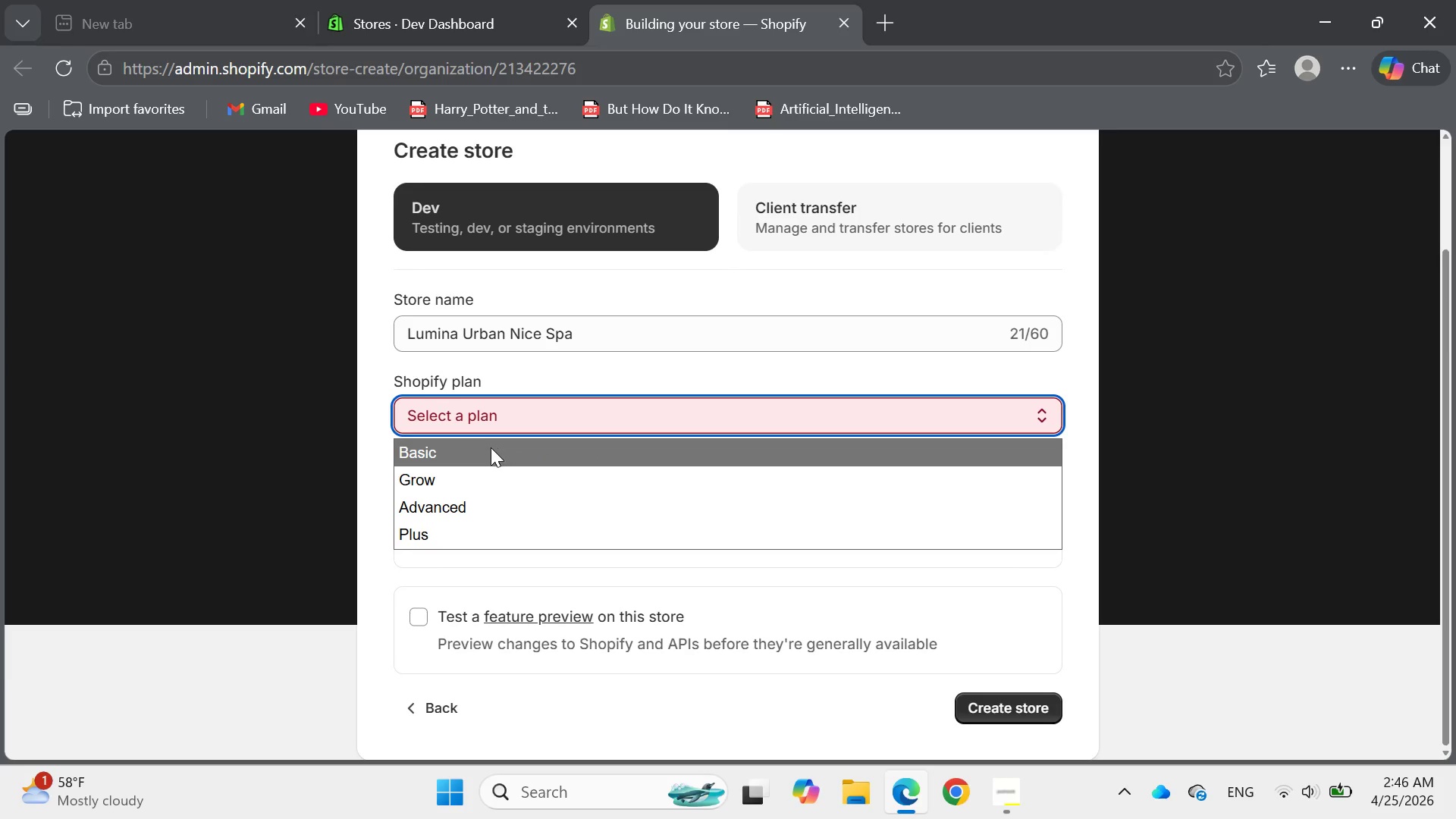 
left_click([491, 447])
 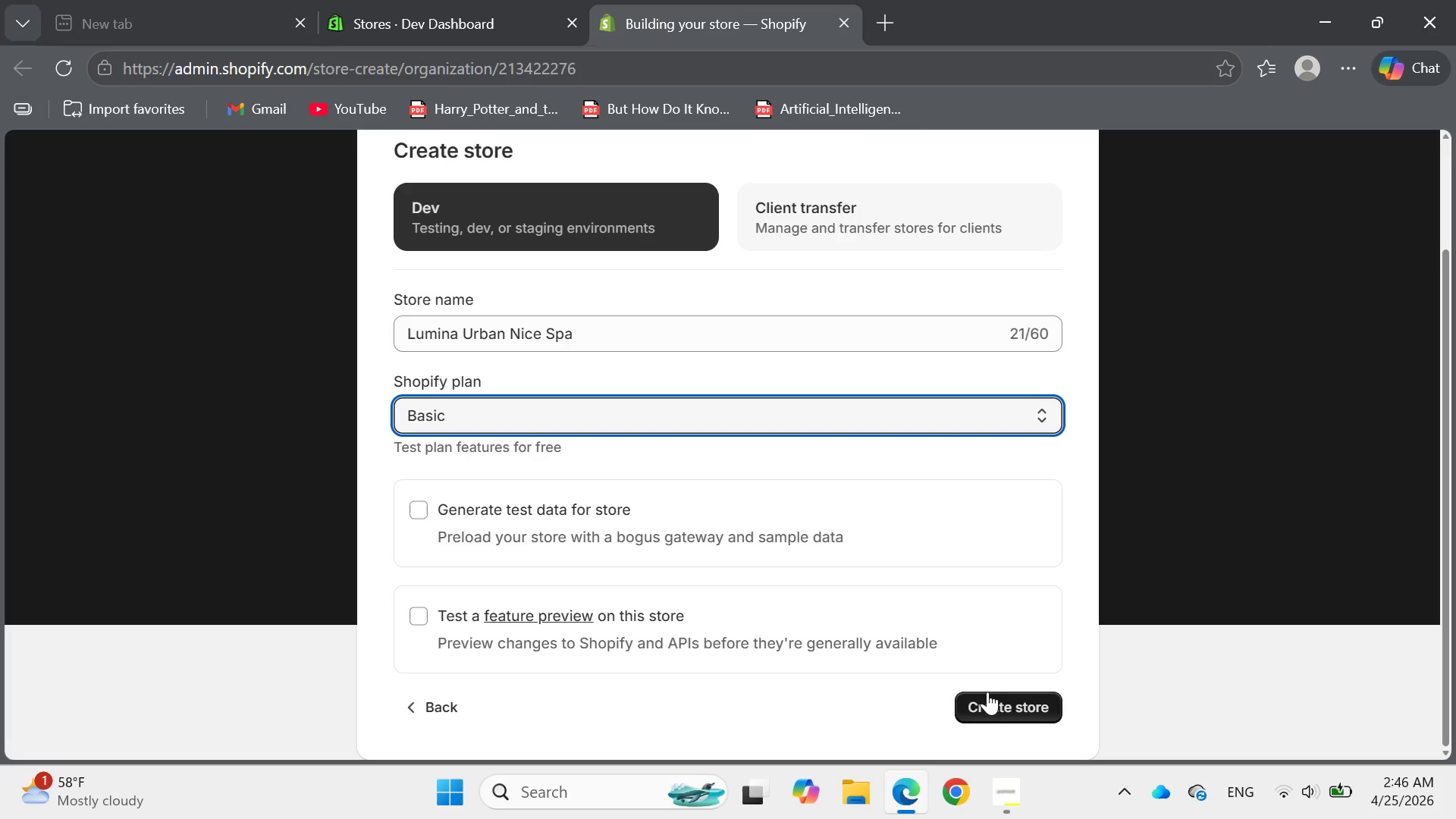 
left_click([993, 695])
 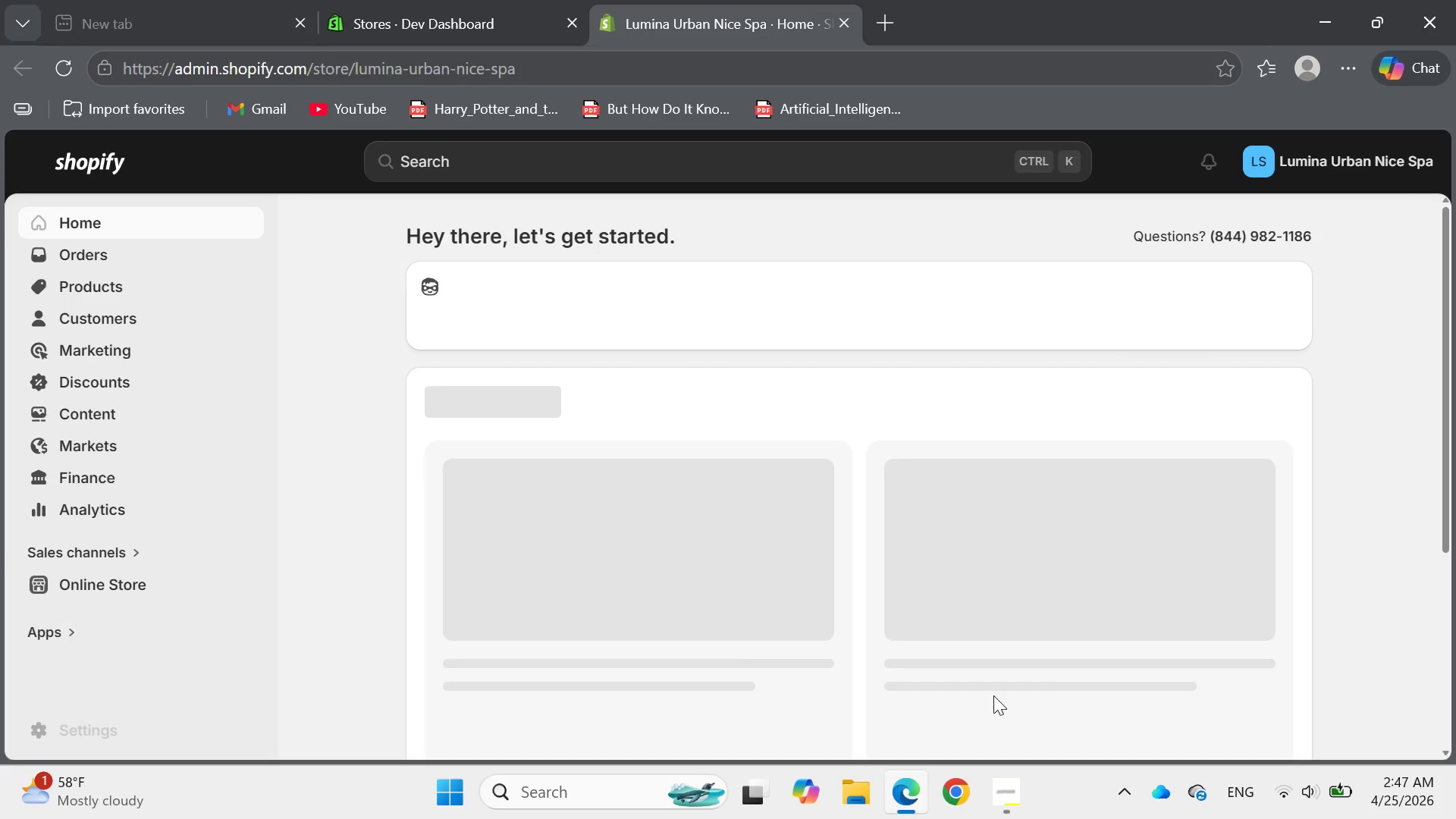 
wait(18.61)
 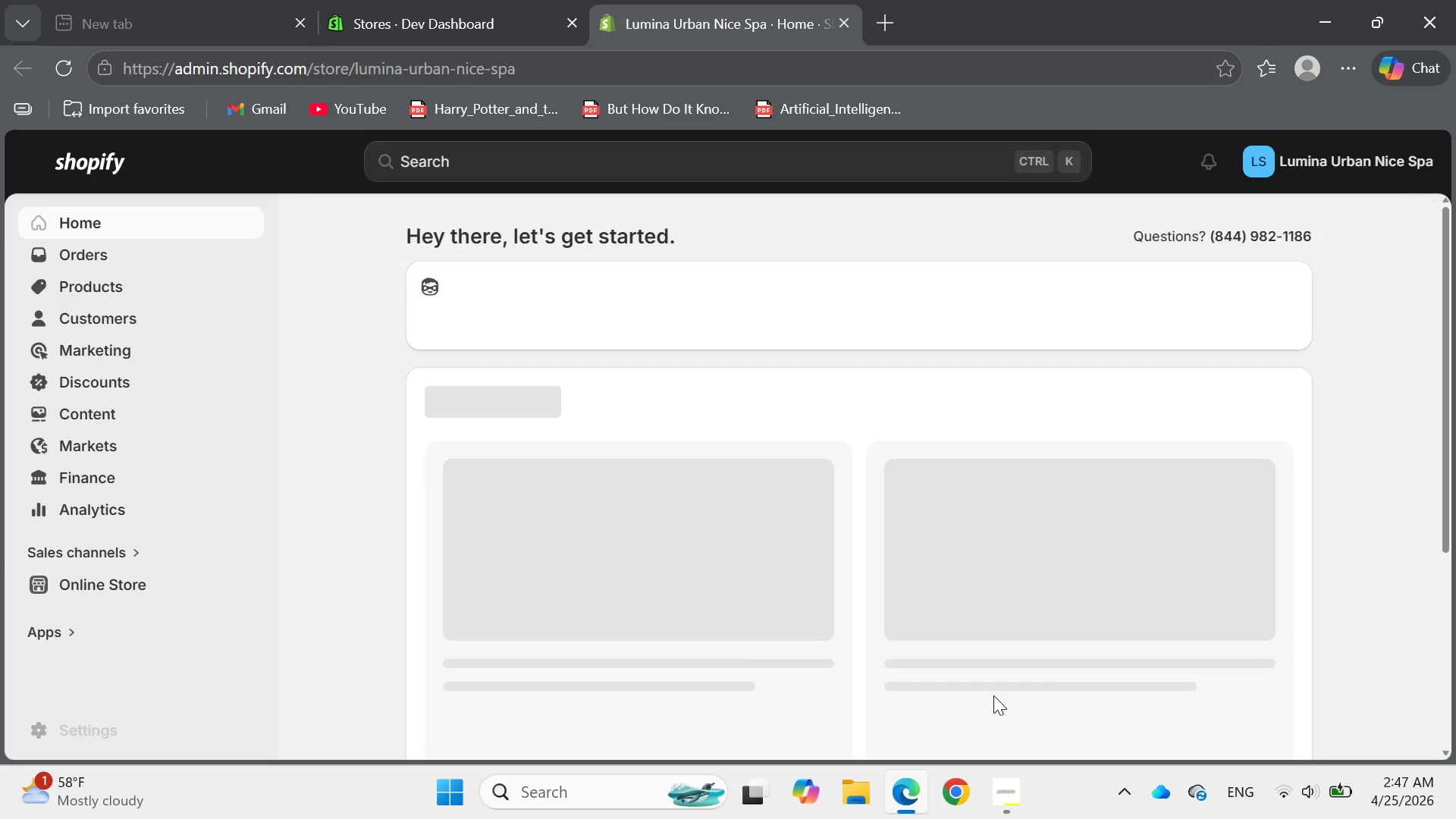 
left_click([153, 593])
 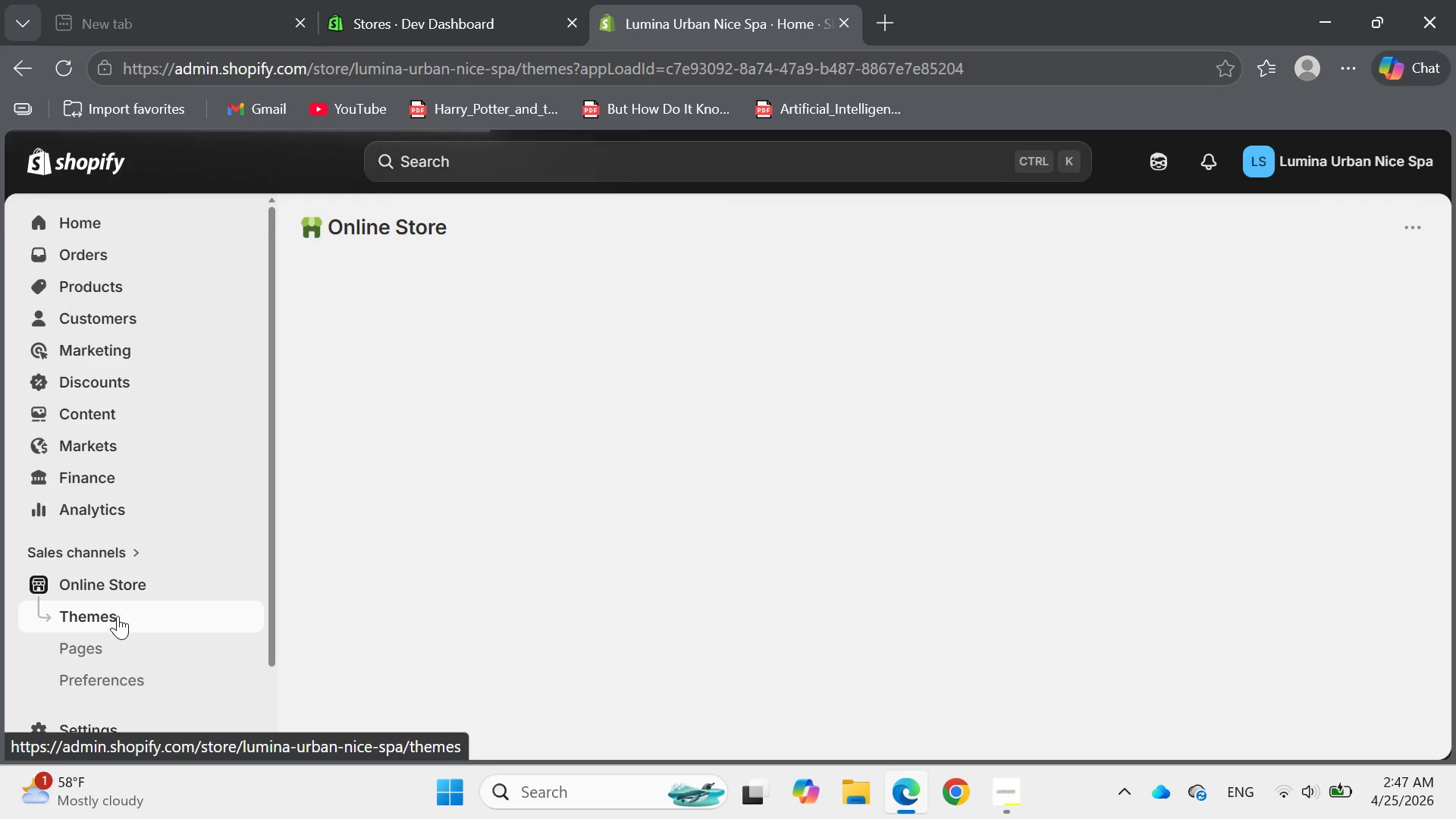 
left_click([111, 619])
 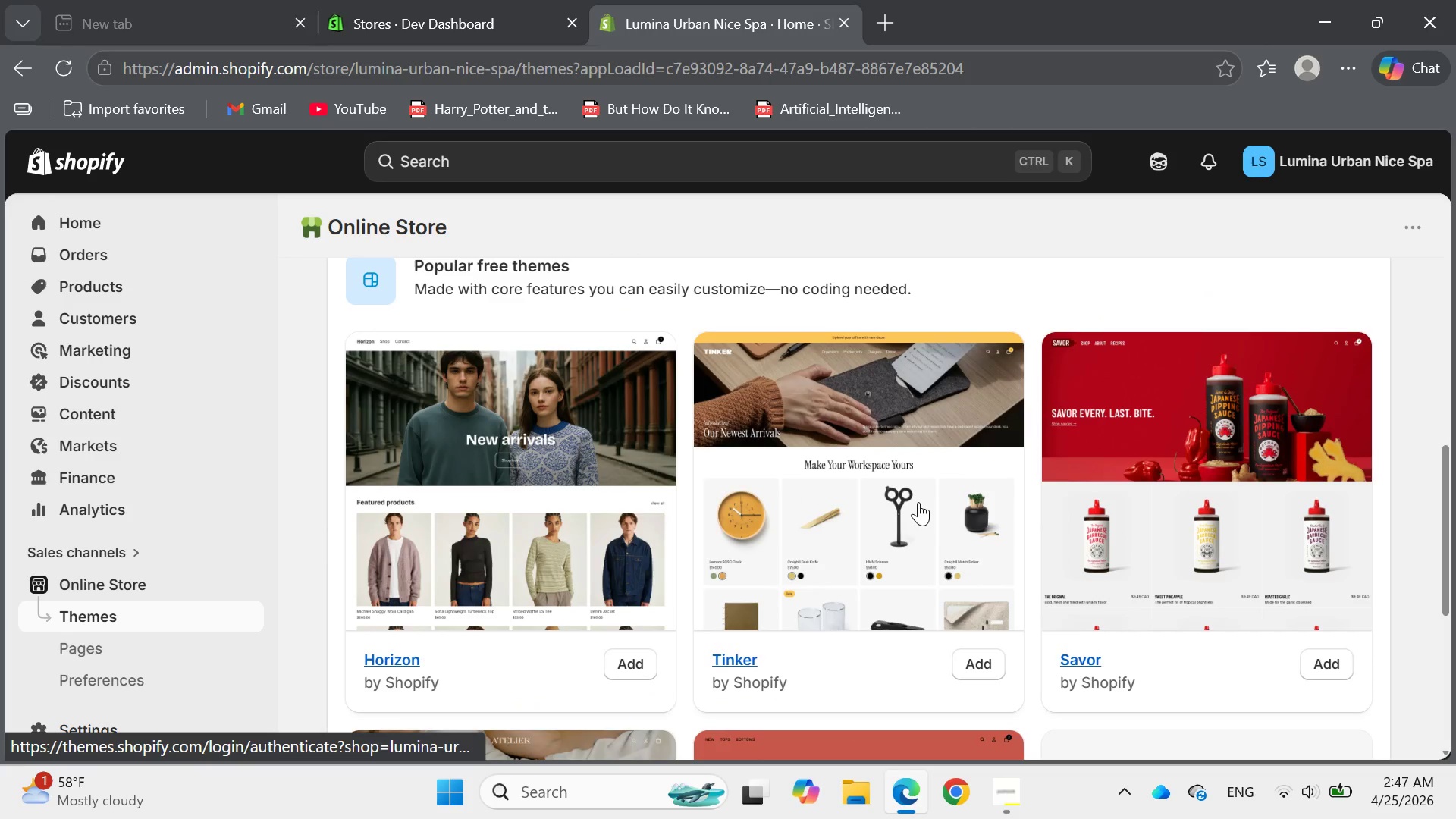 
wait(24.88)
 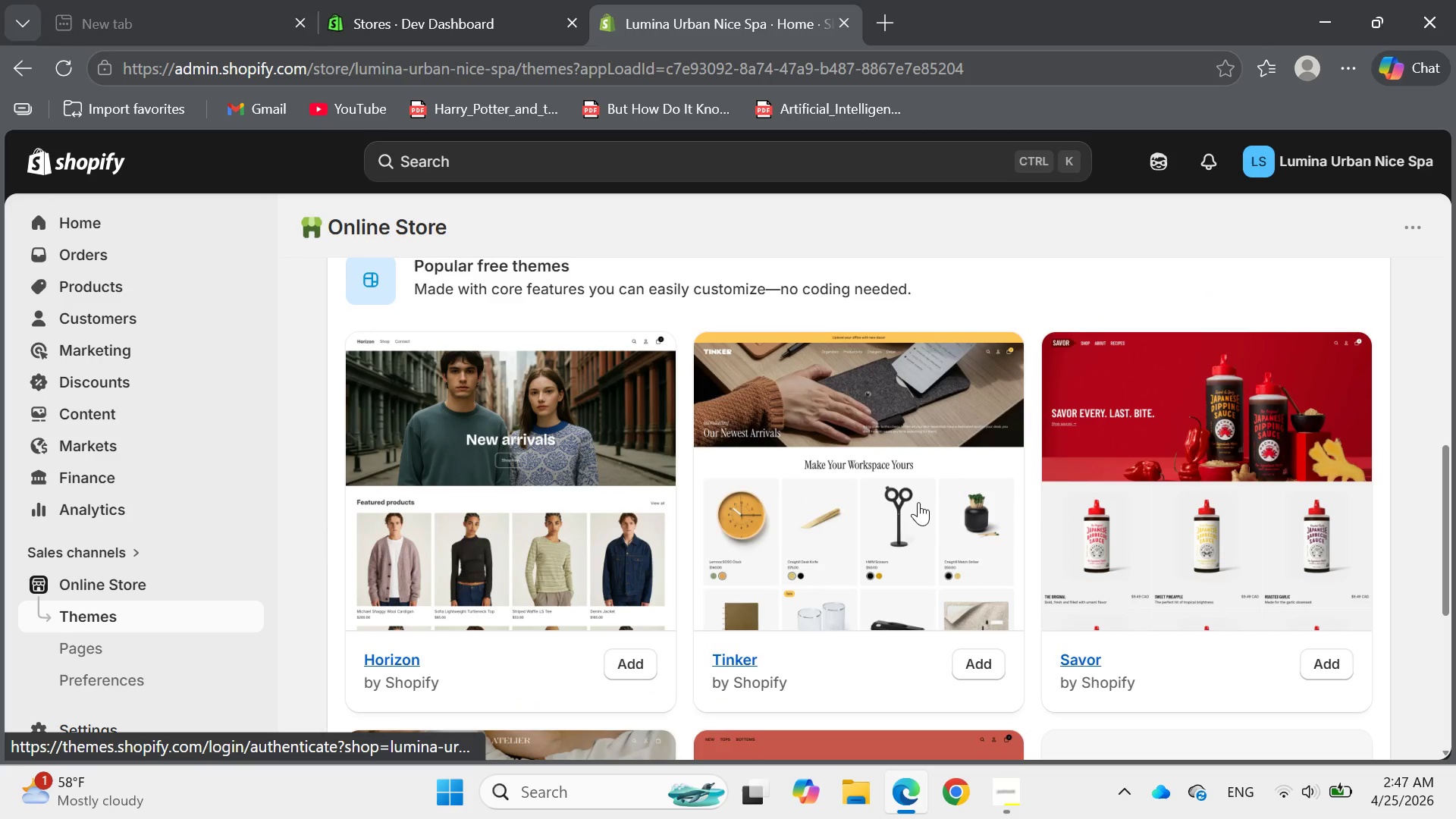 
left_click([1158, 541])
 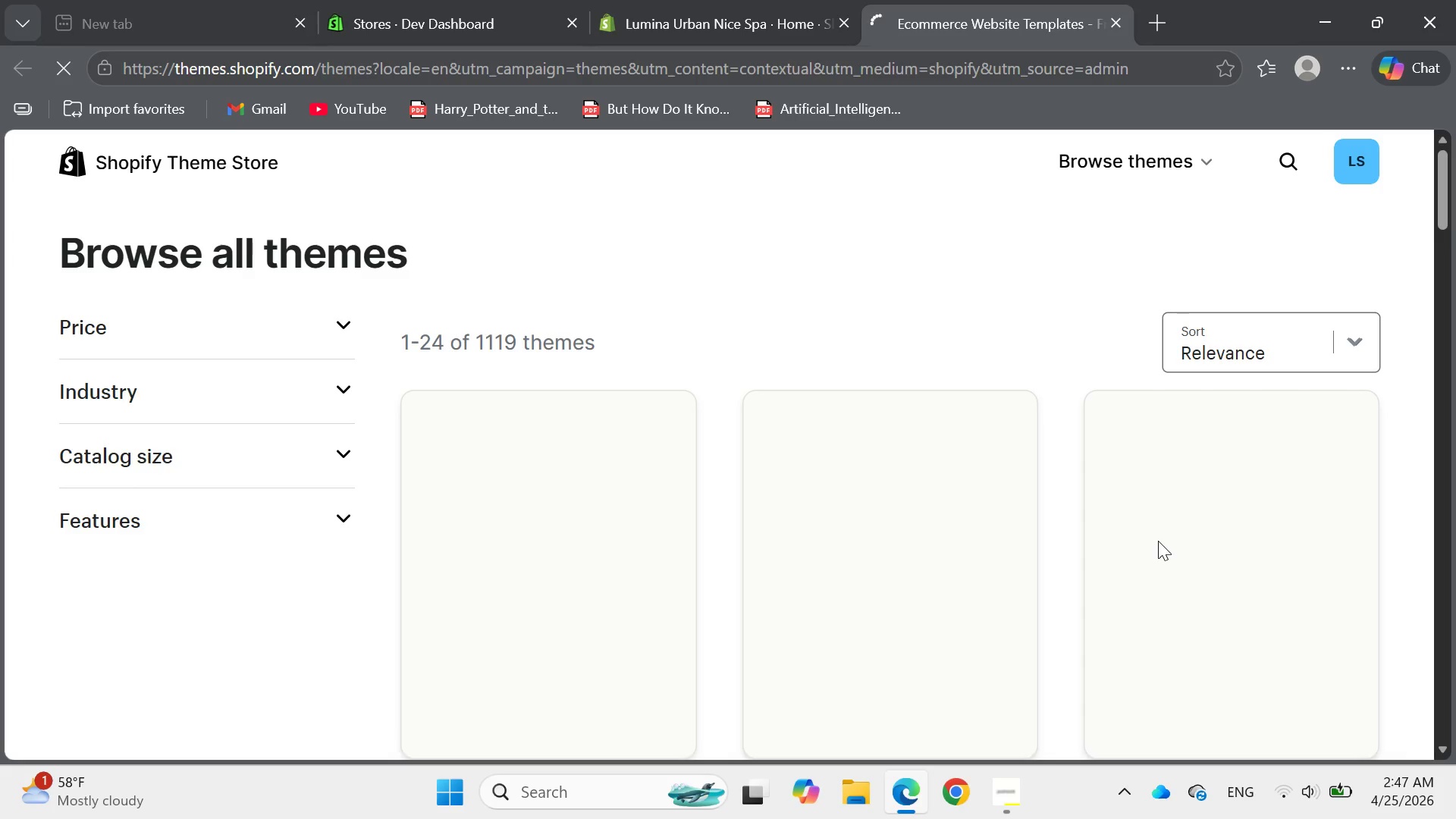 
wait(8.03)
 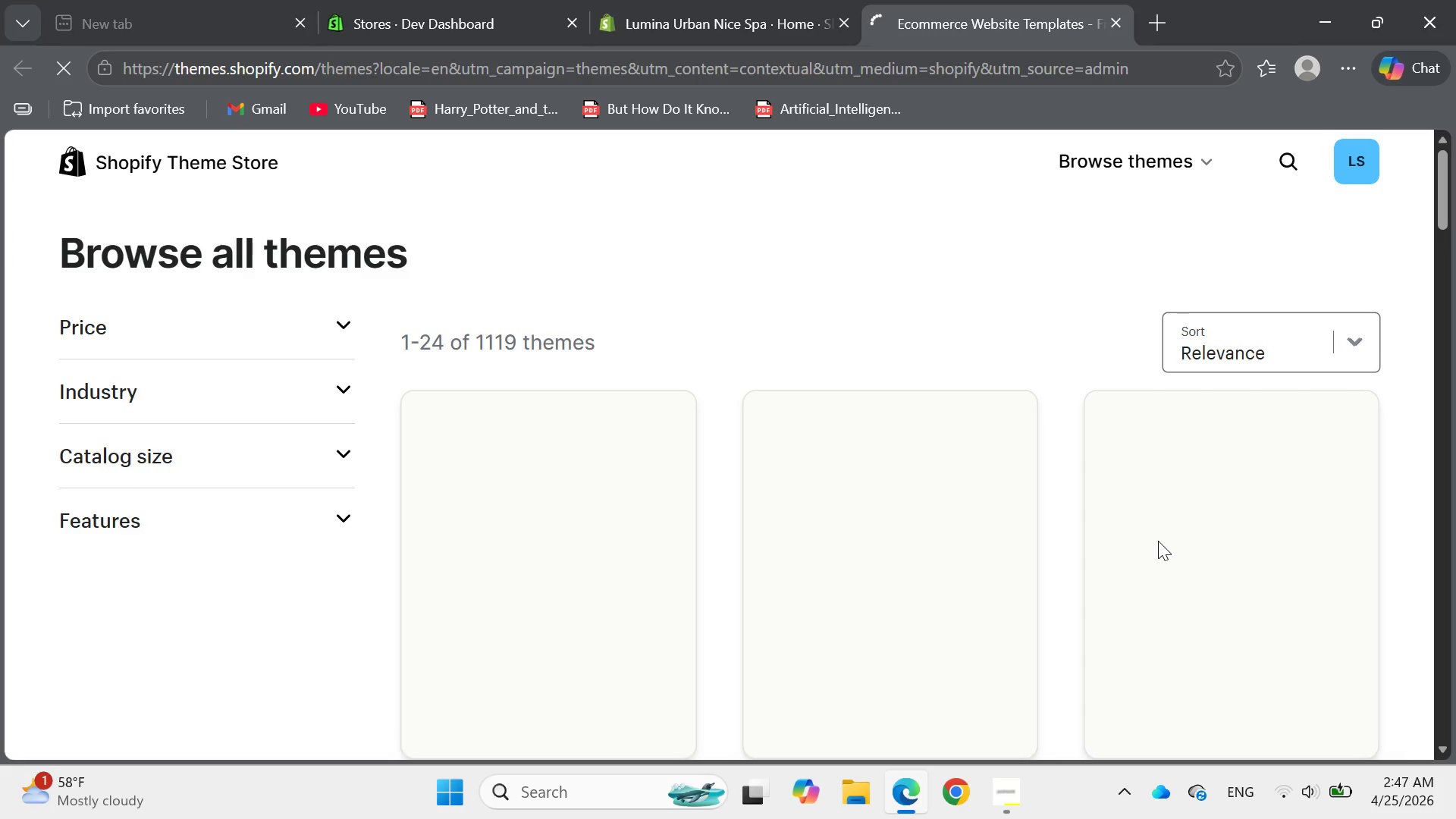 
left_click([939, 611])
 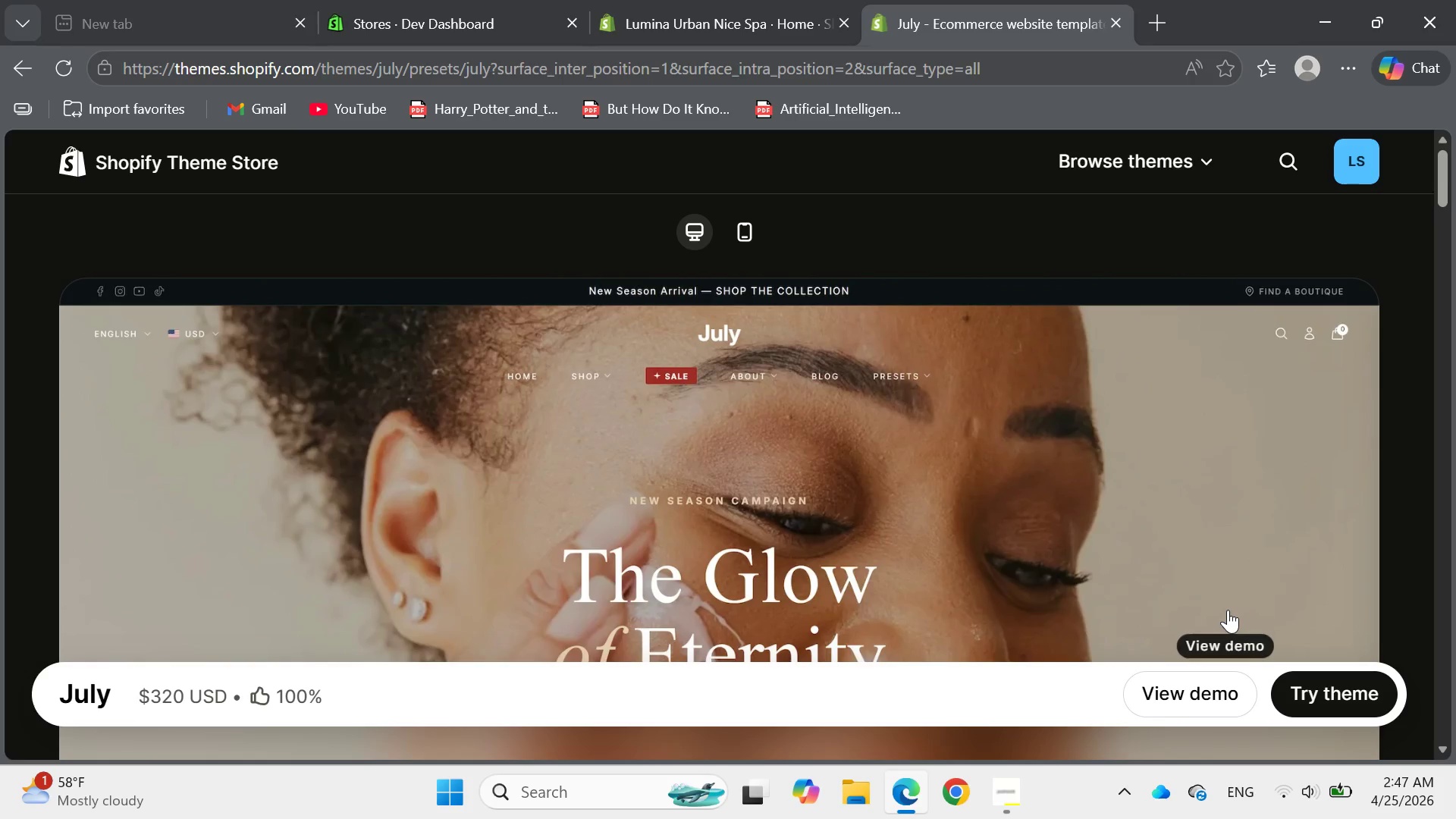 
wait(5.58)
 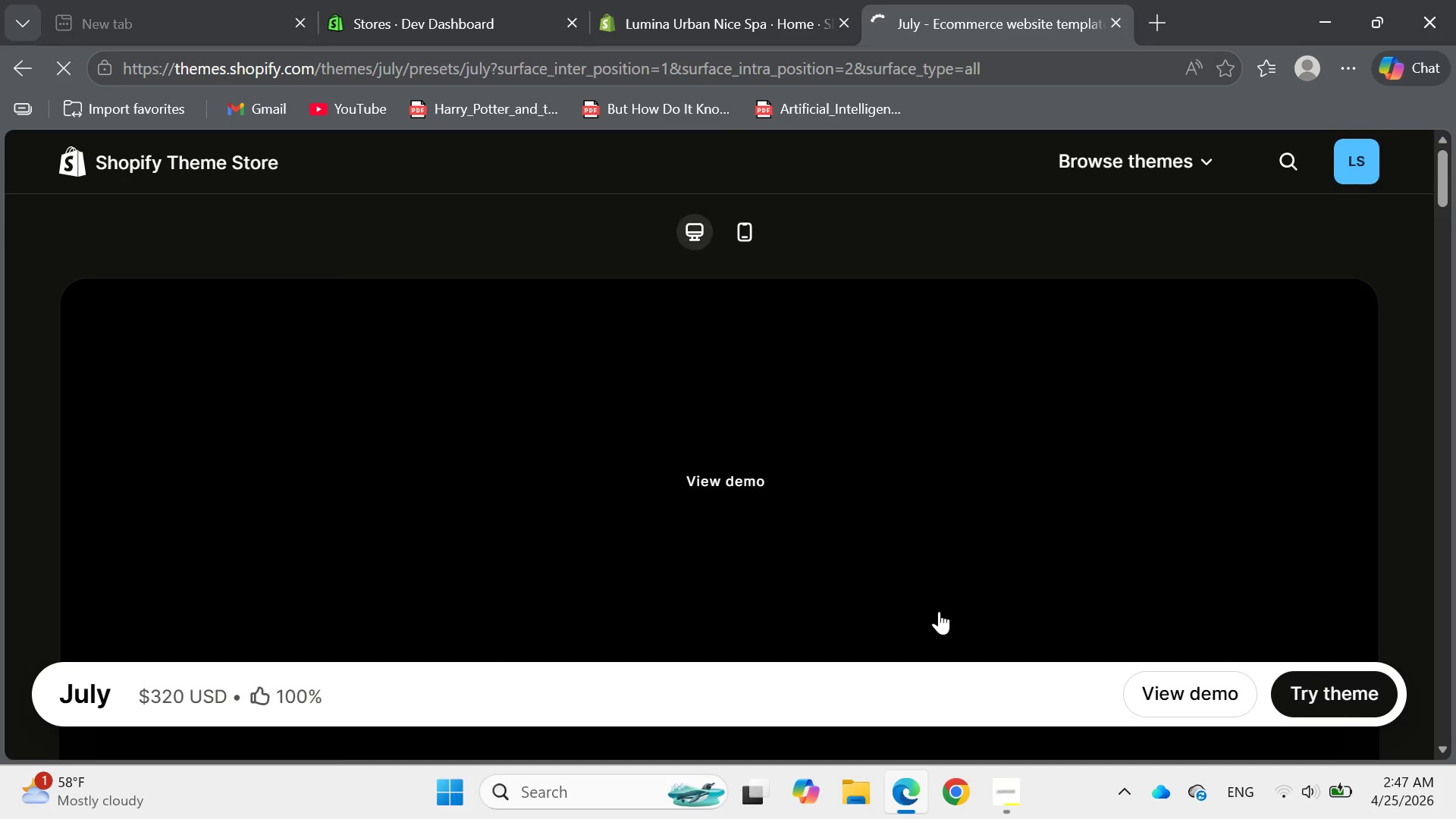 
left_click([1306, 689])
 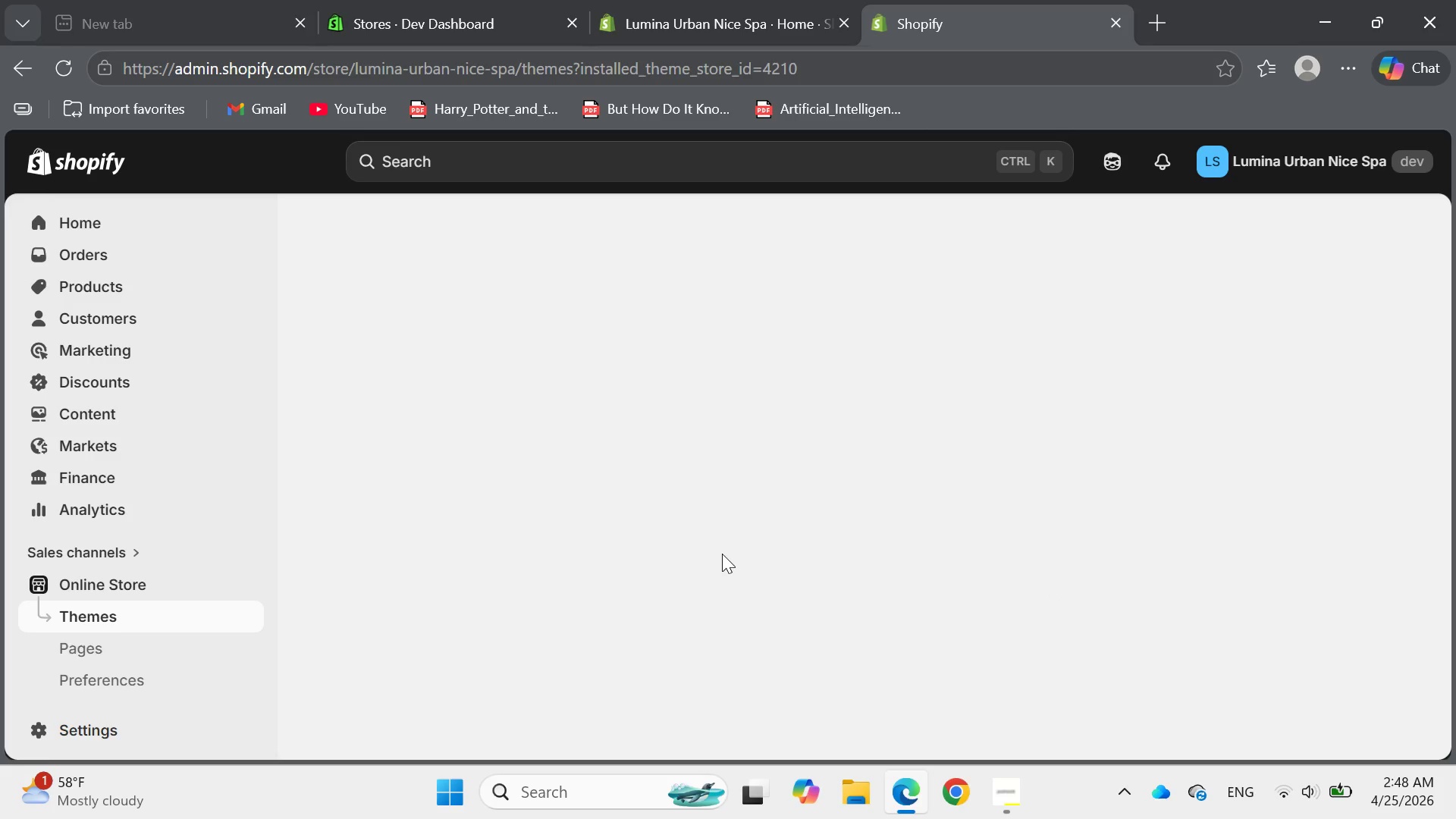 
wait(23.69)
 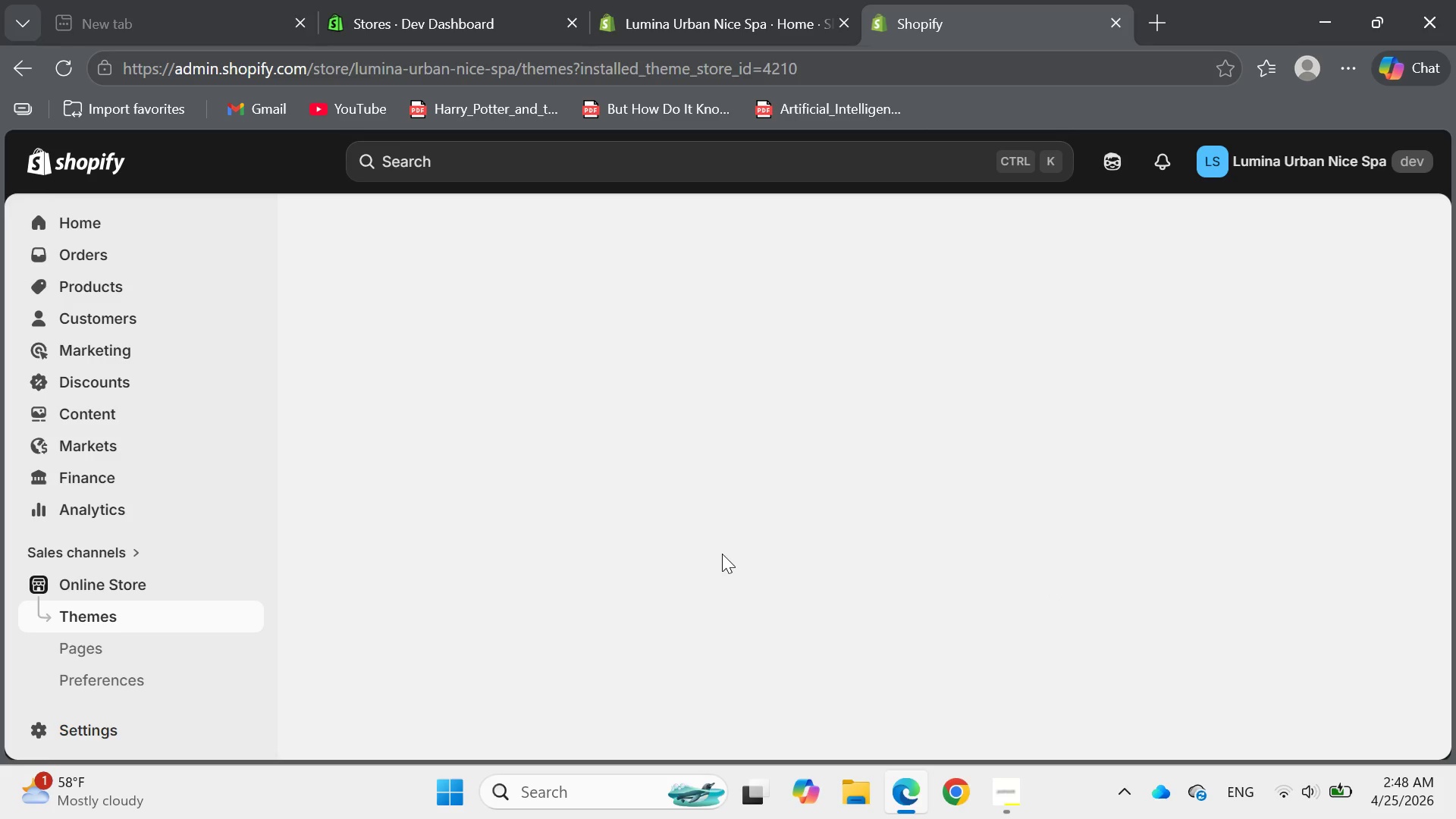 
double_click([120, 623])
 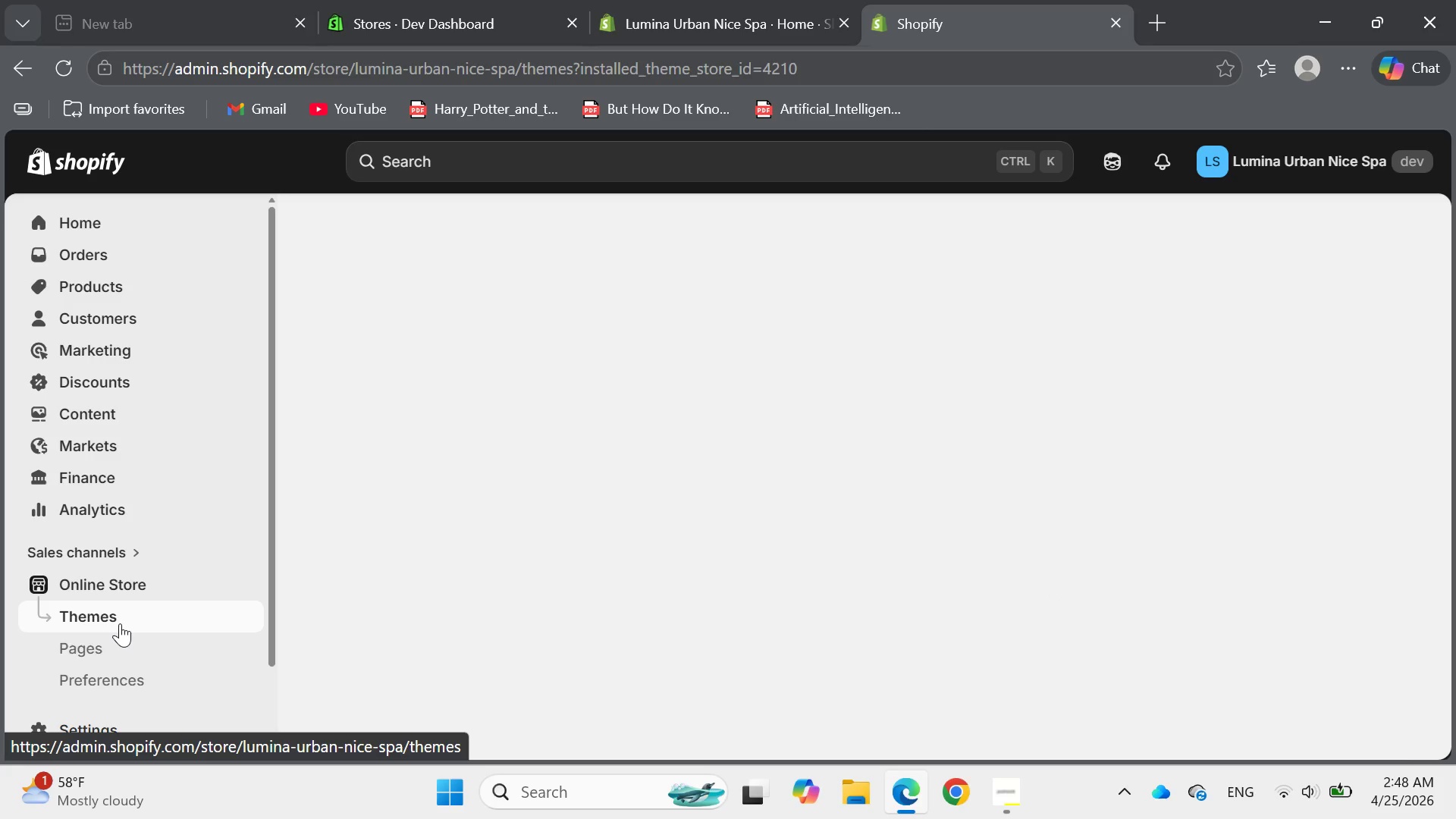 
double_click([120, 623])
 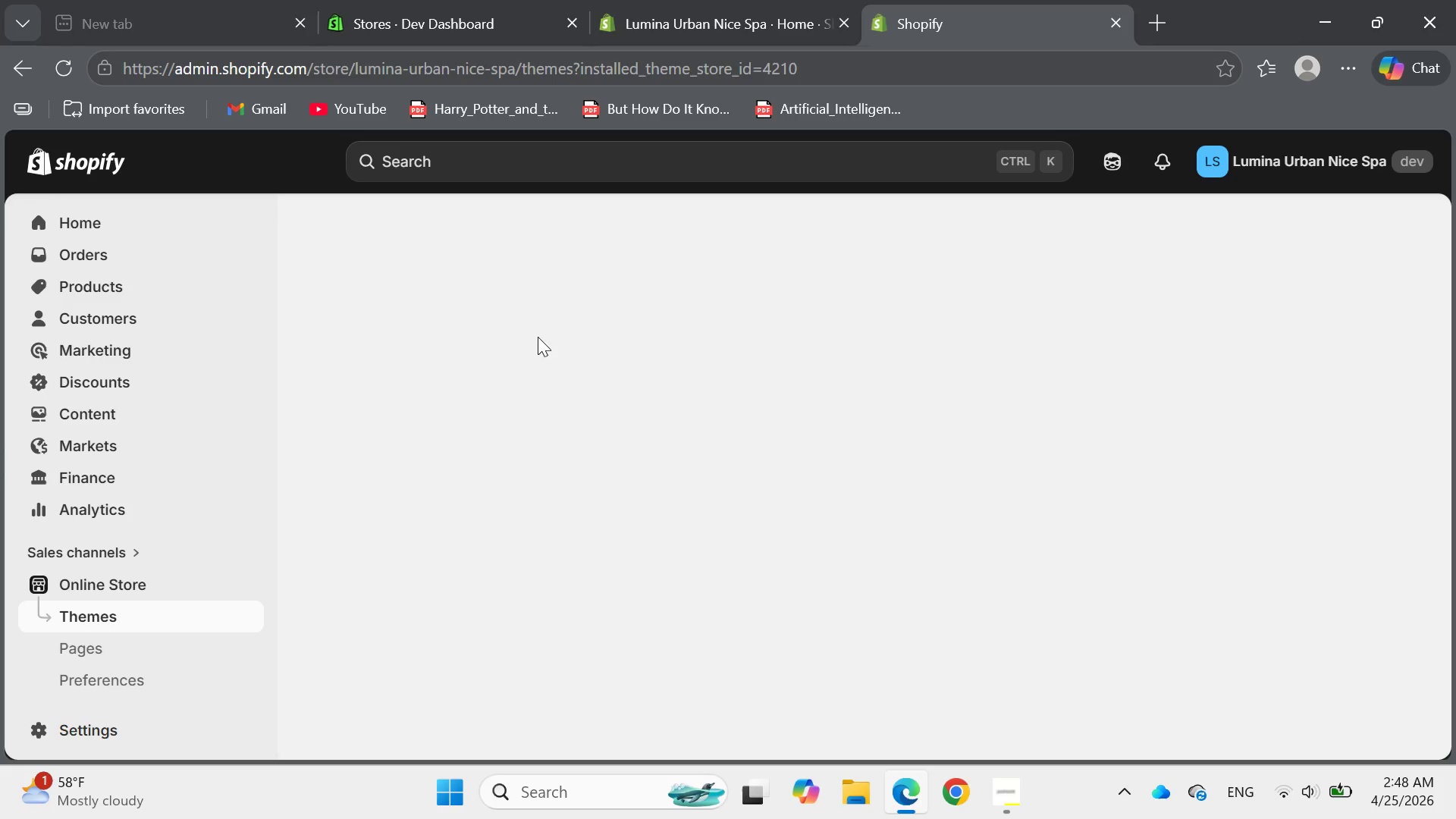 
wait(7.95)
 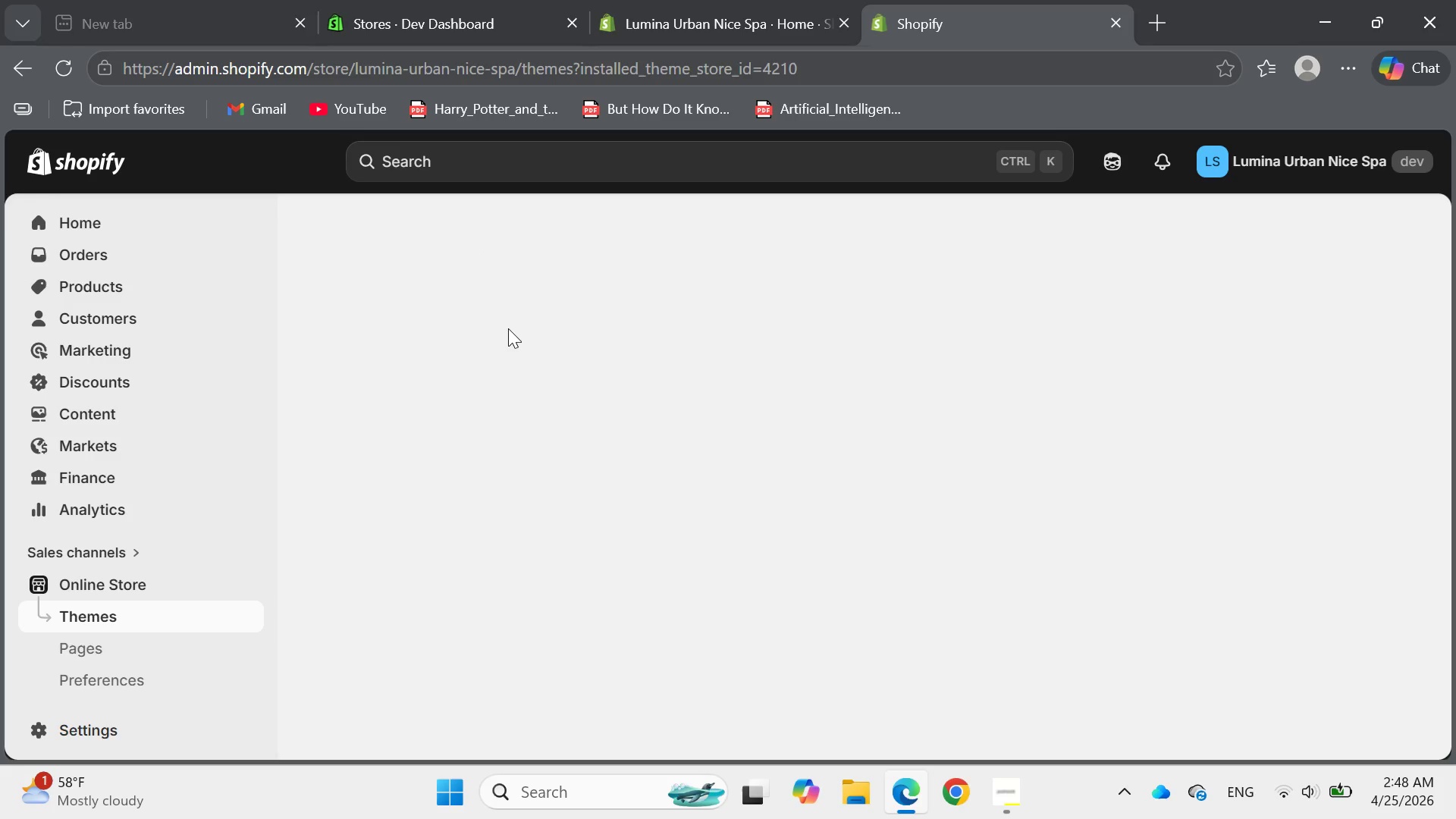 
left_click([160, 621])
 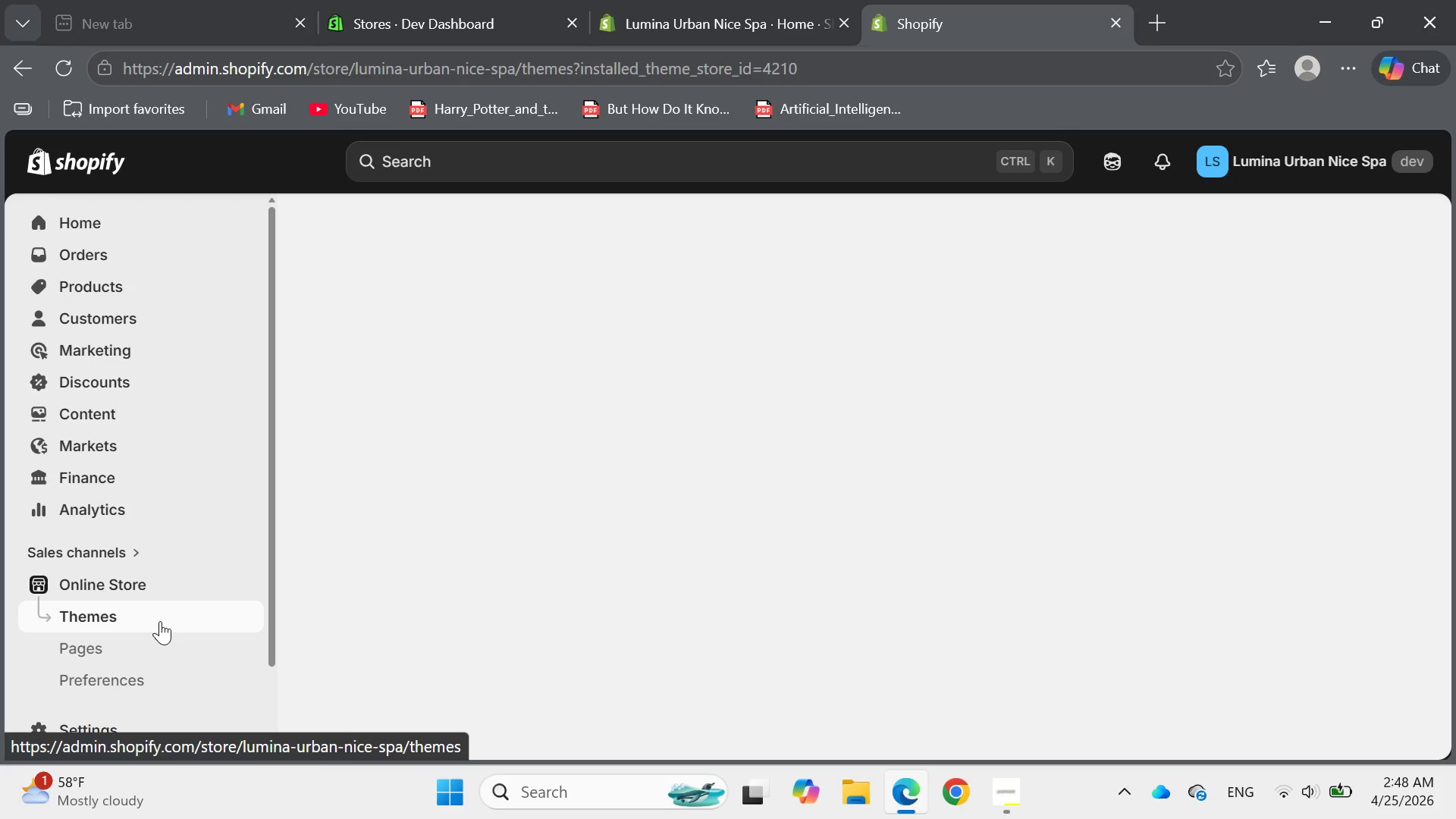 
double_click([160, 621])
 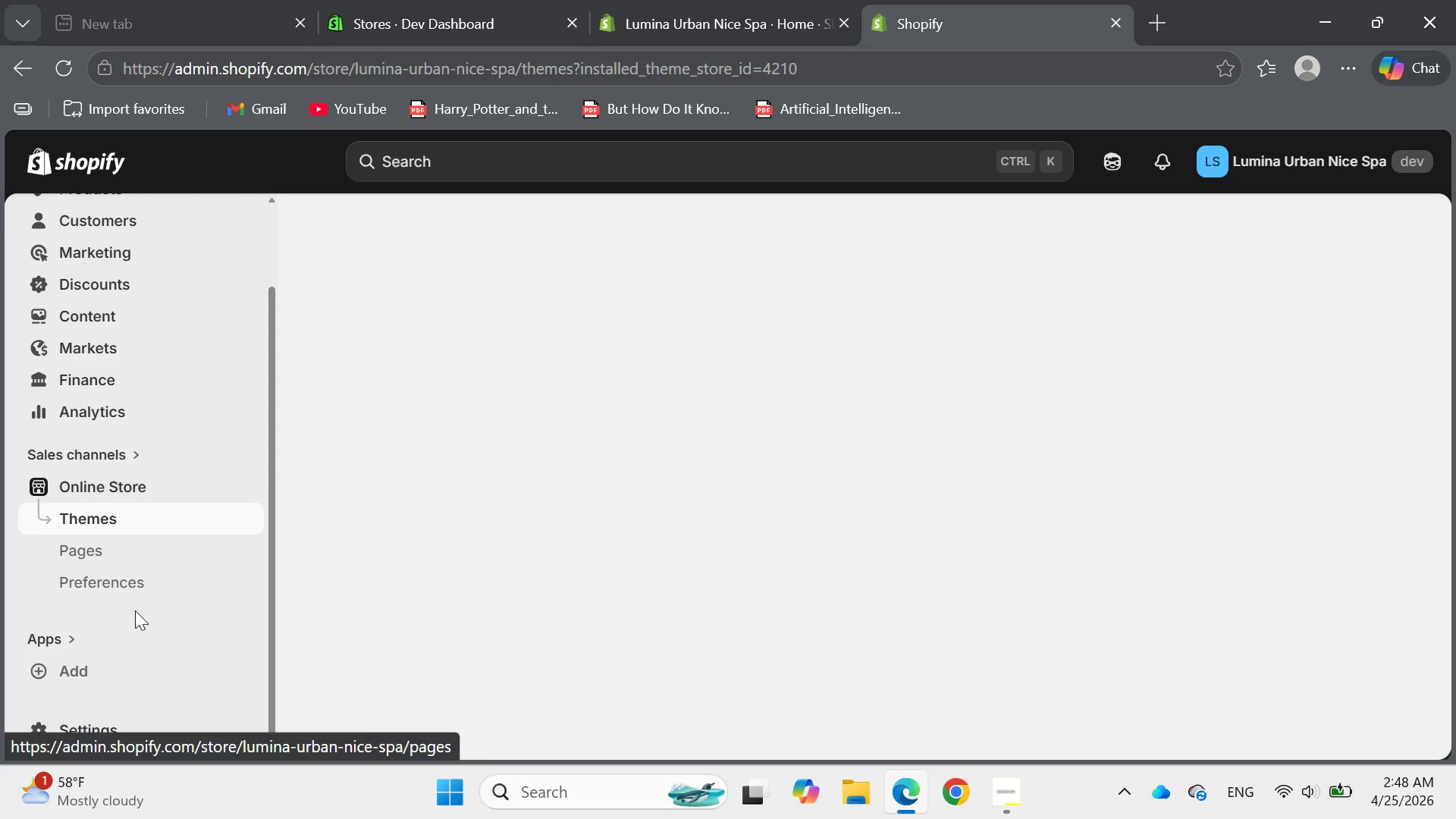 
left_click([118, 559])
 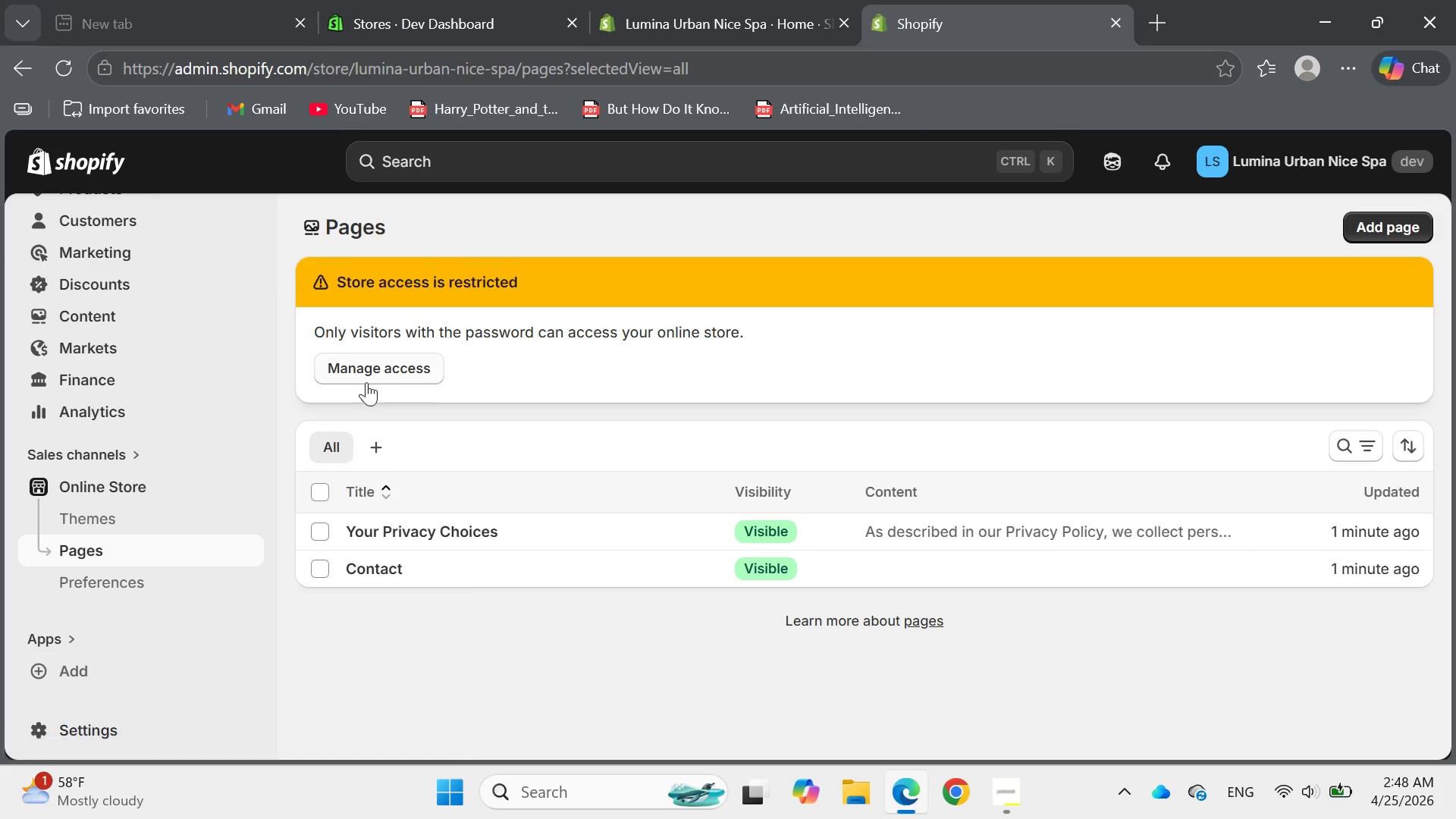 
wait(9.47)
 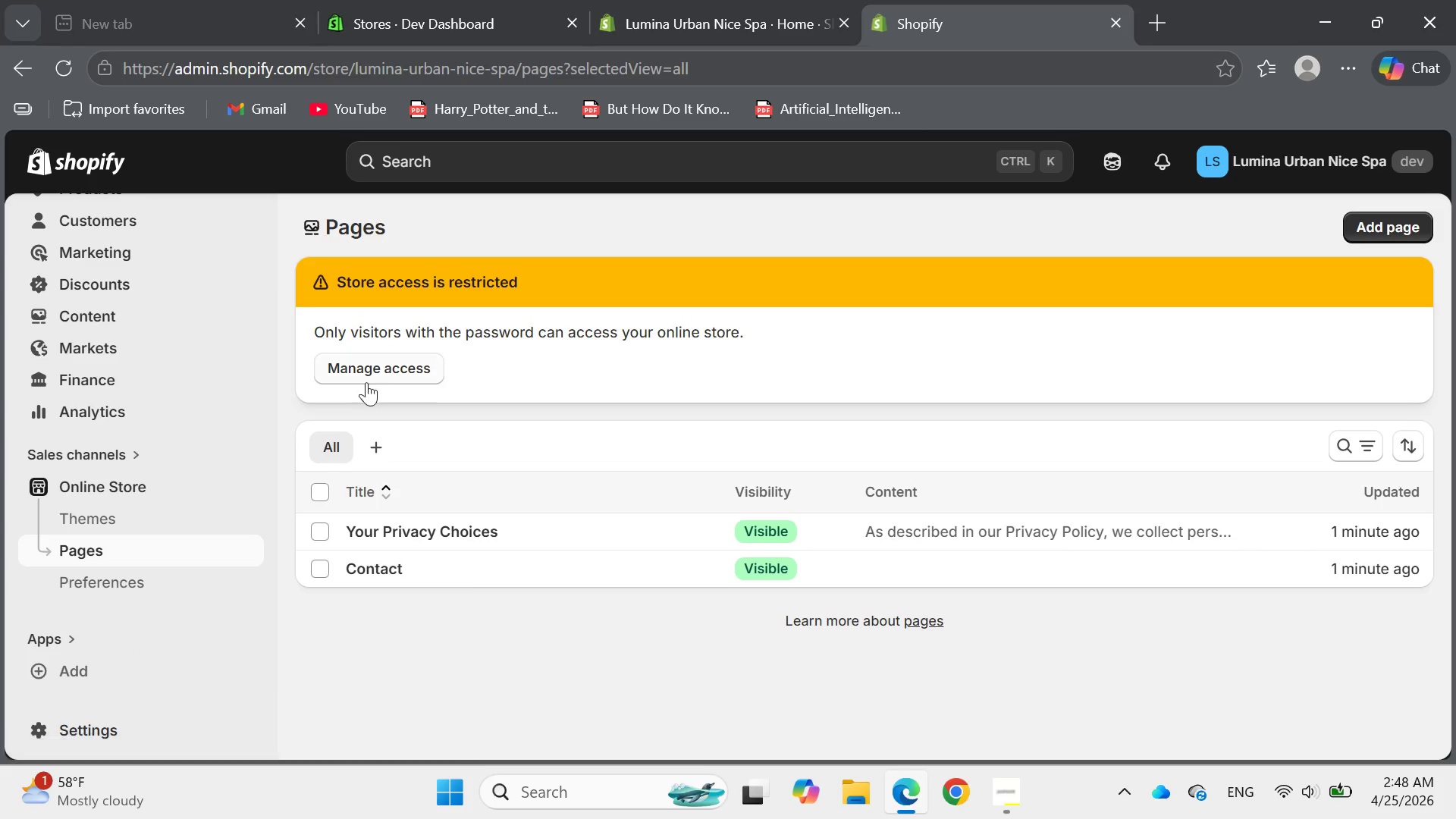 
left_click([98, 526])
 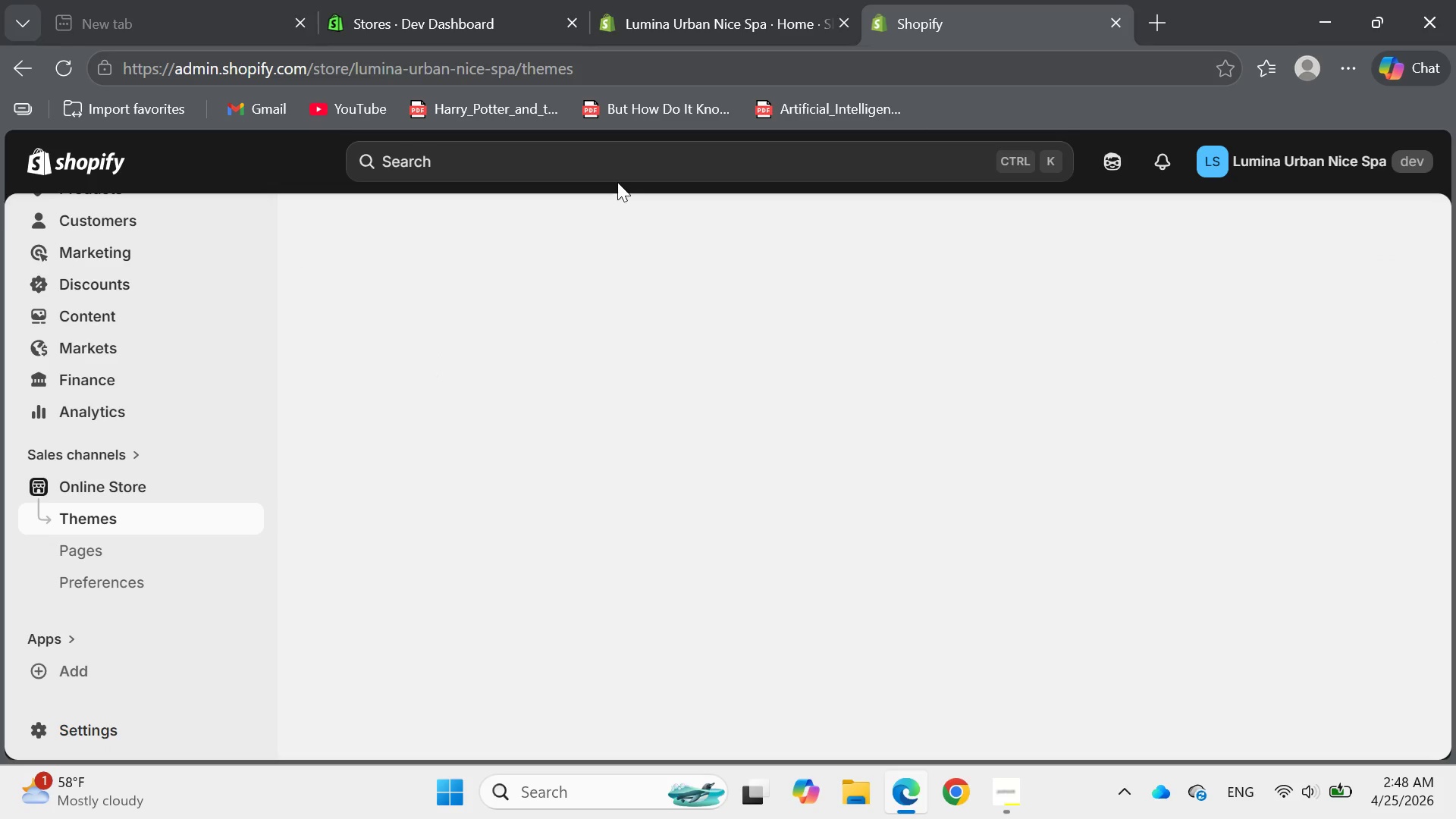 
wait(5.83)
 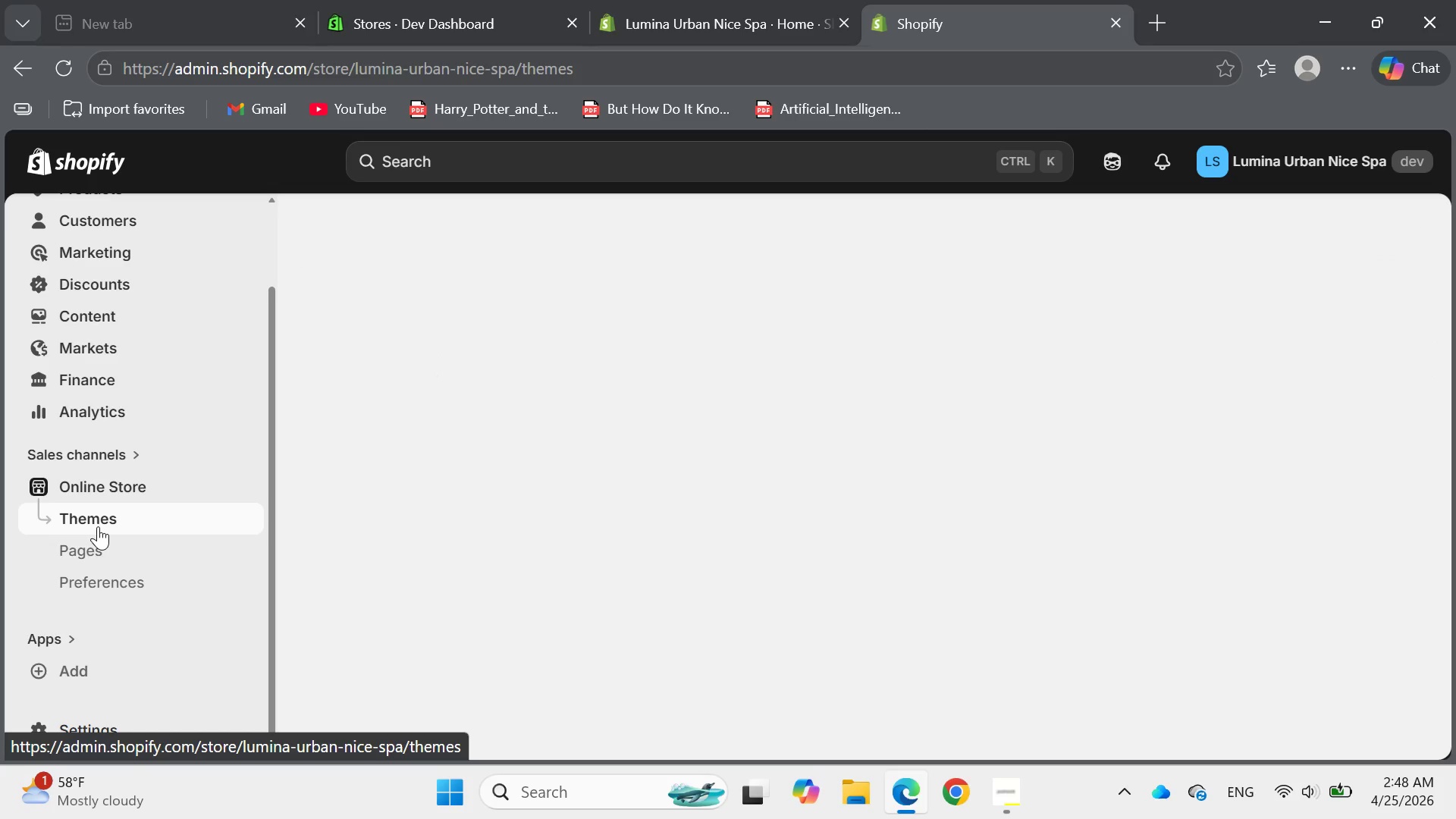 
left_click([617, 180])
 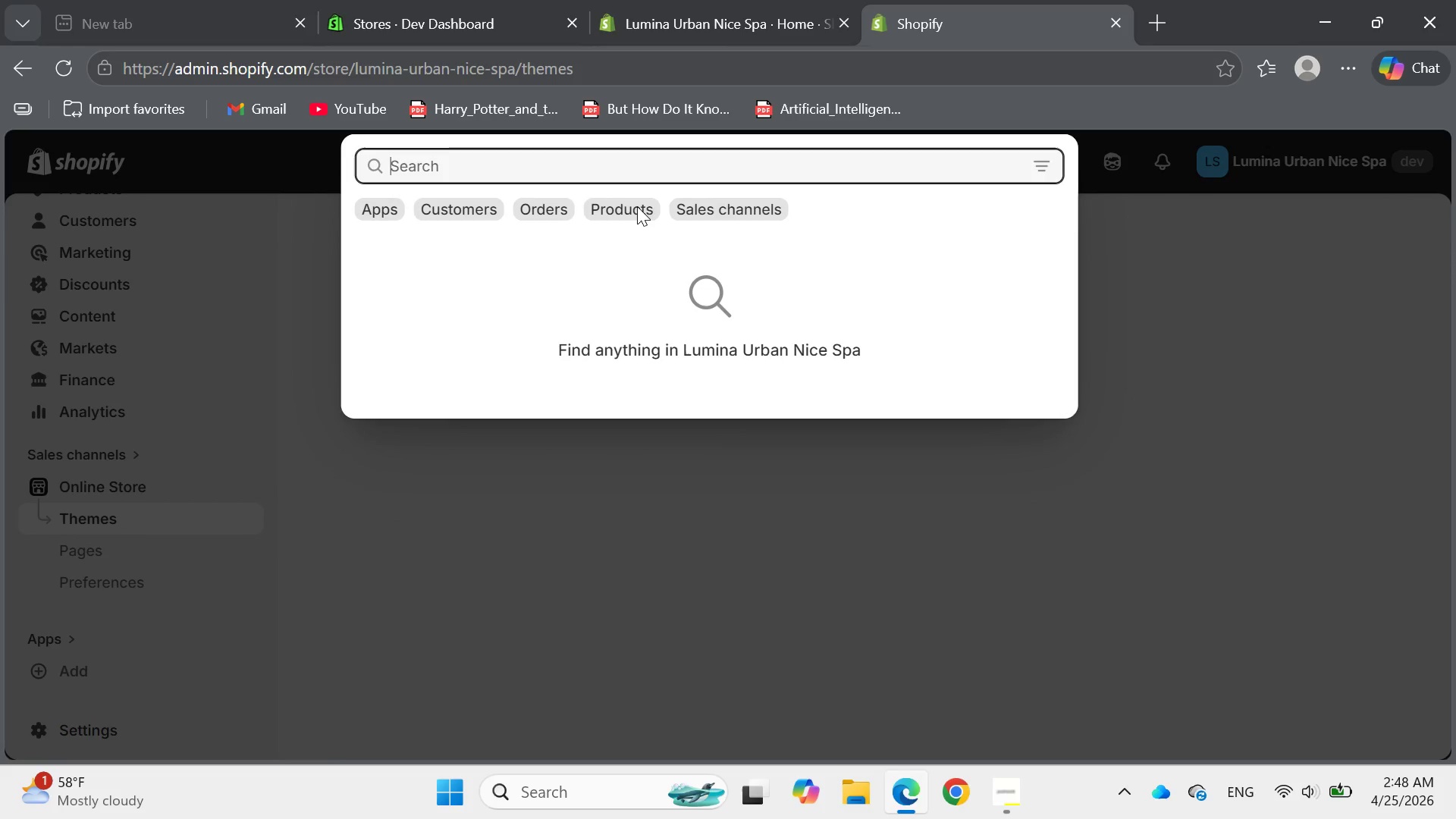 
left_click([628, 469])
 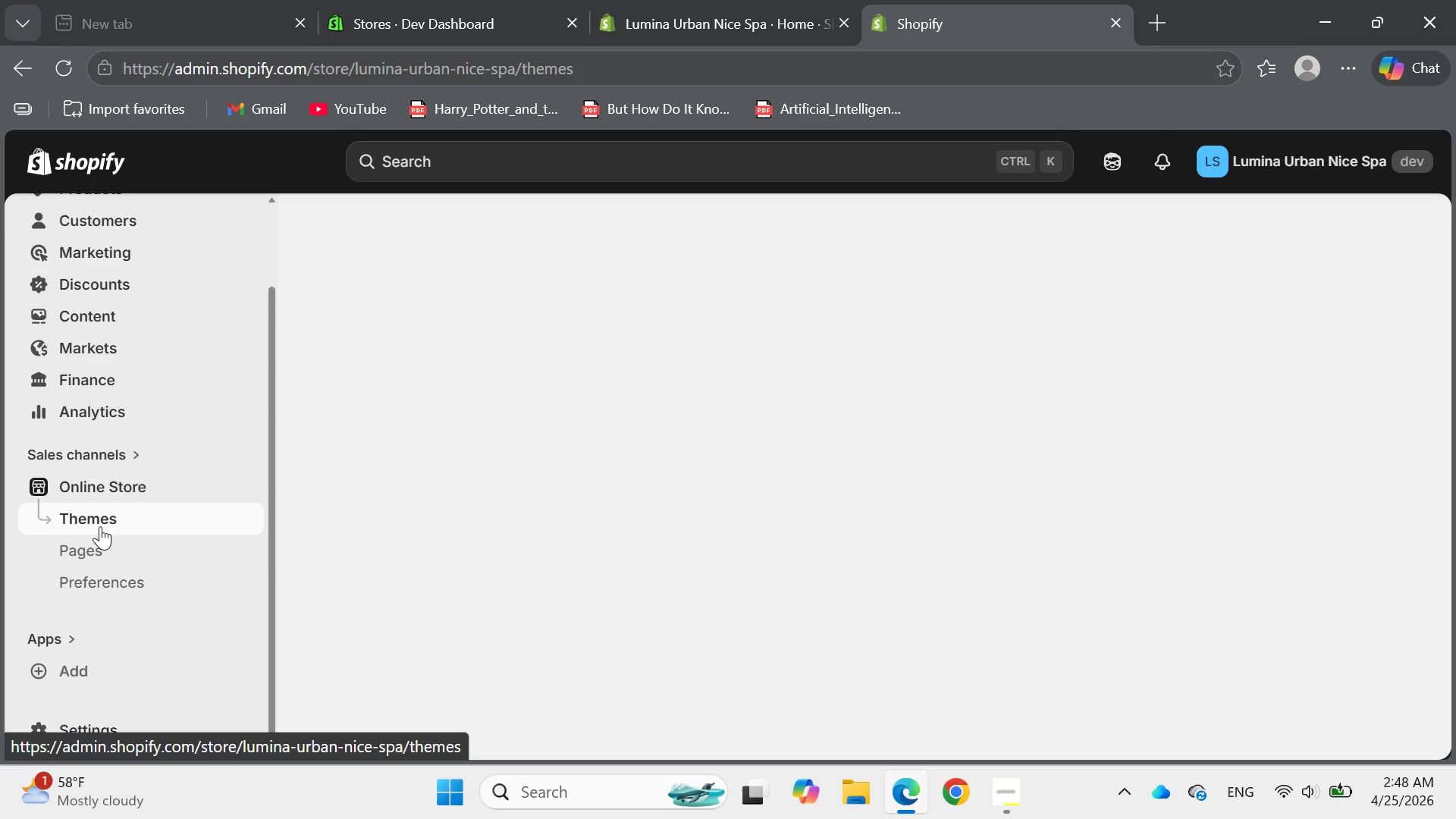 
left_click([71, 479])
 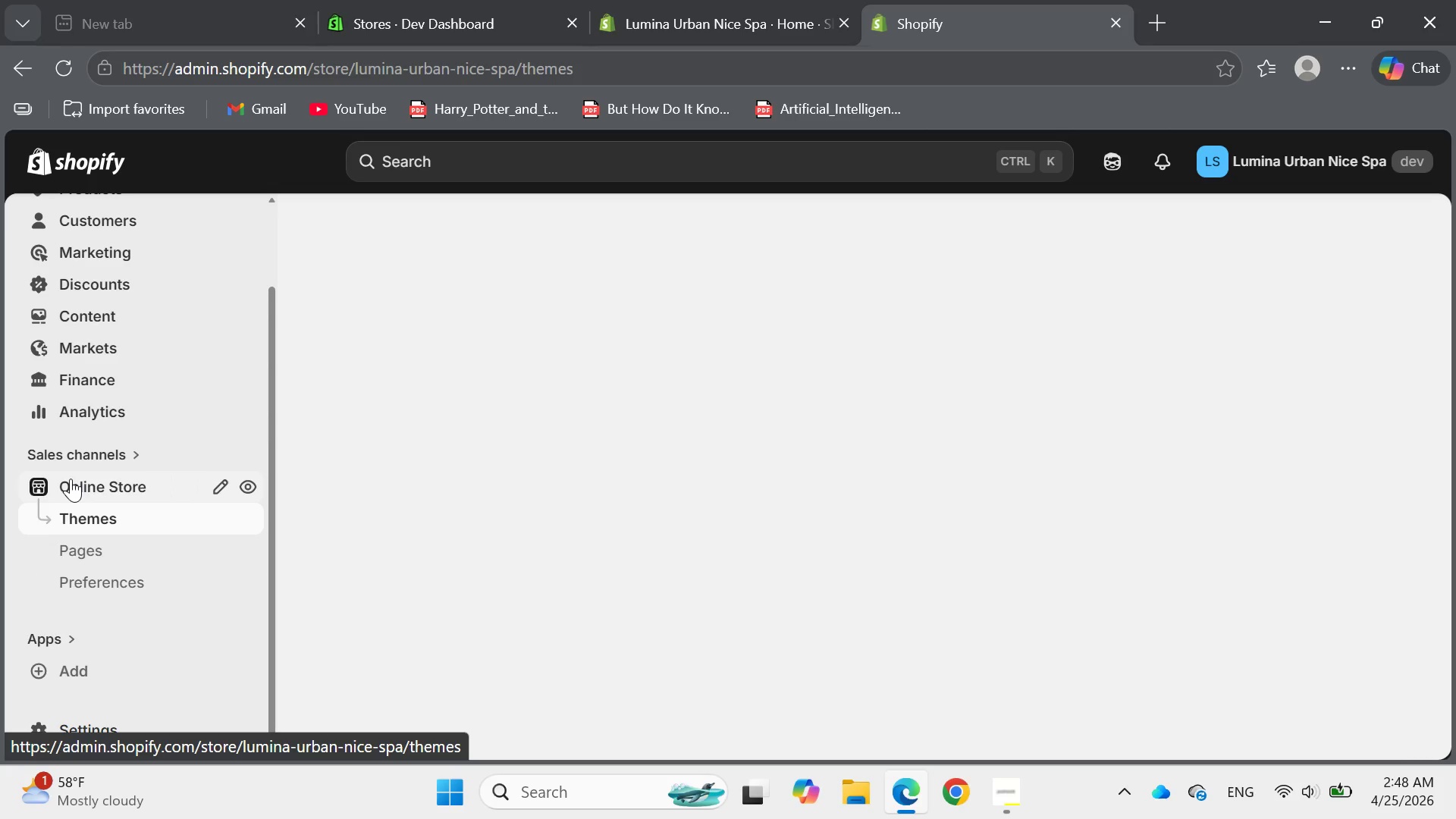 
left_click([71, 479])
 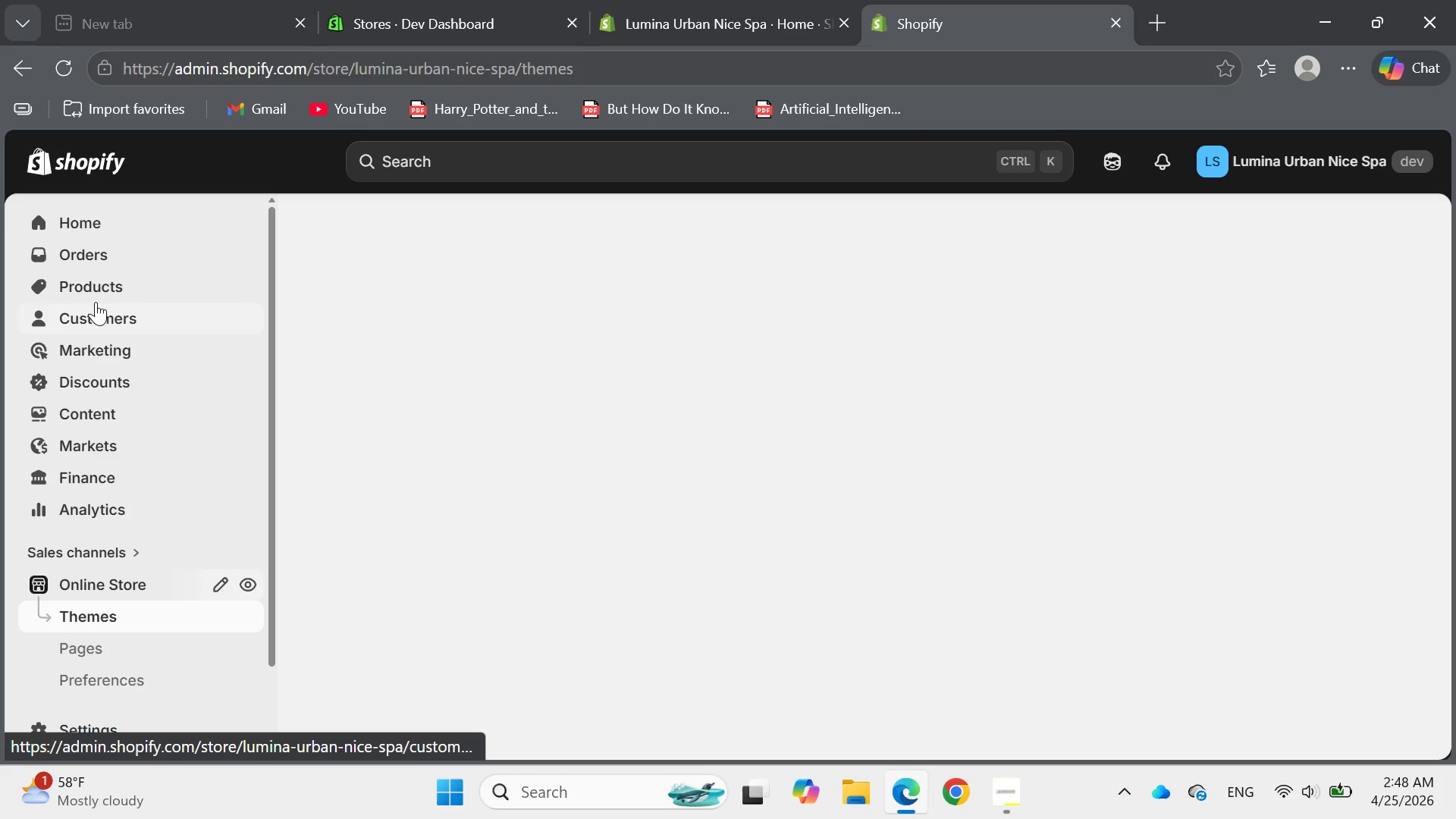 
left_click([95, 296])
 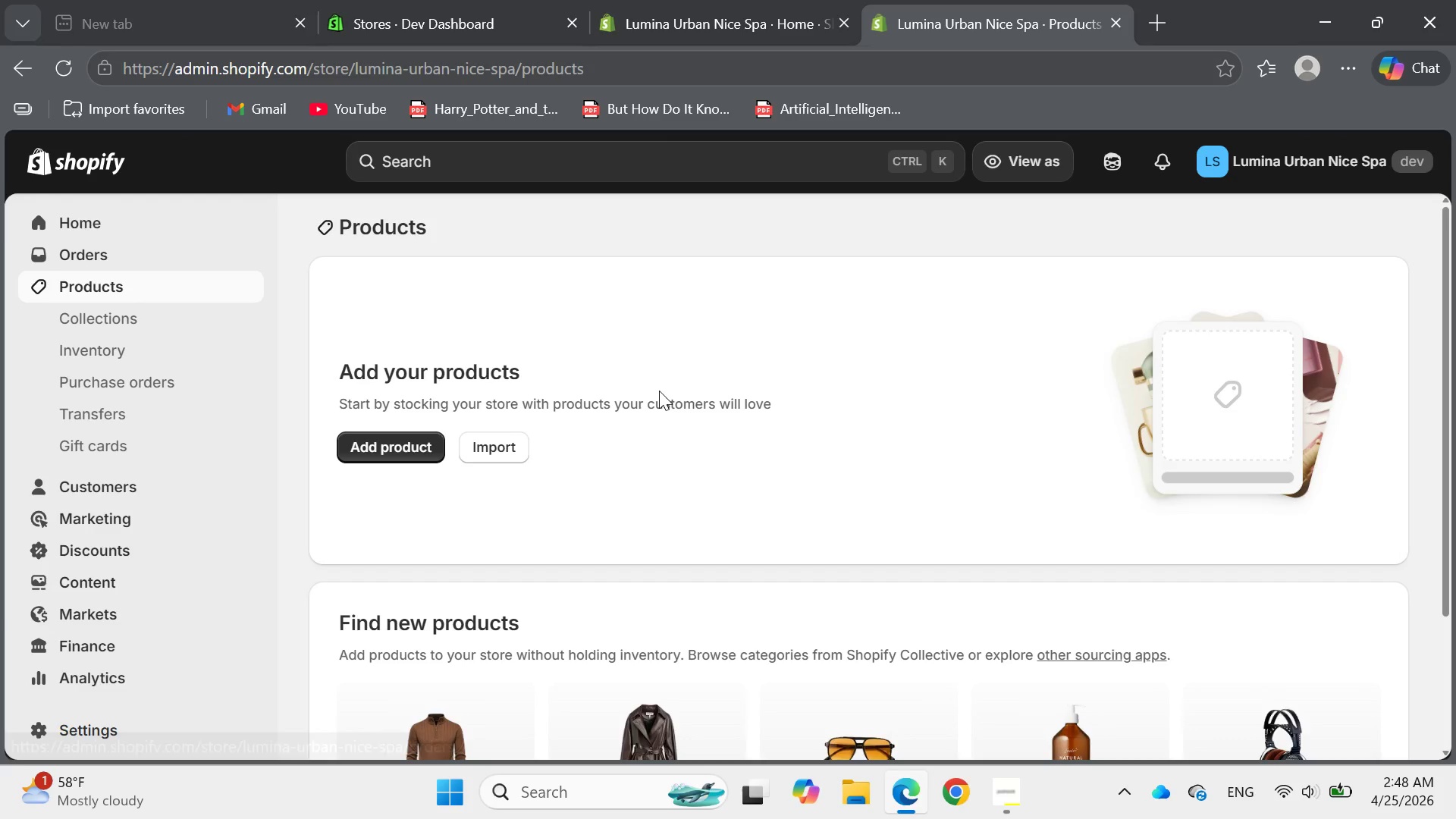 
wait(8.39)
 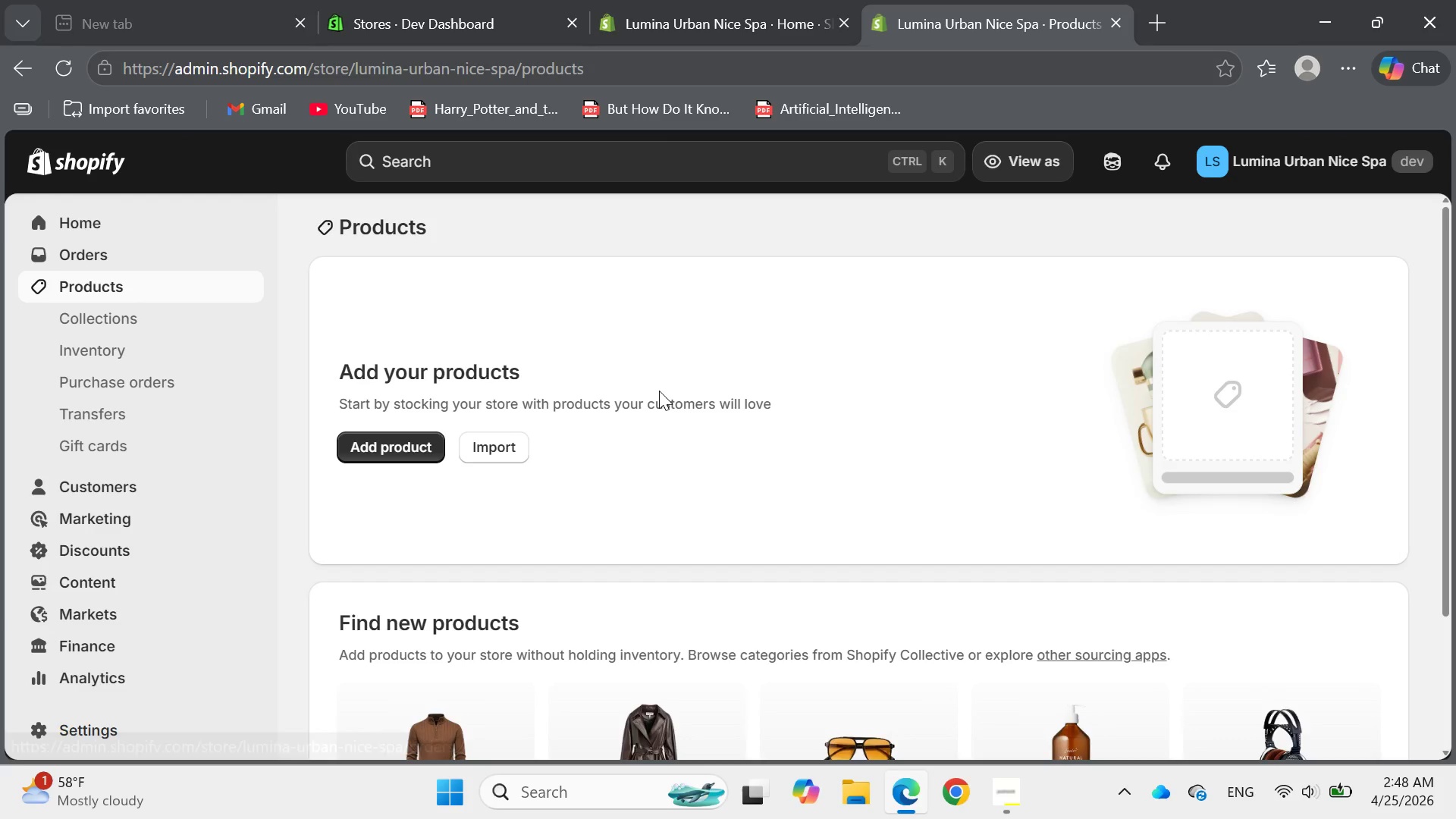 
mouse_move([212, 604])
 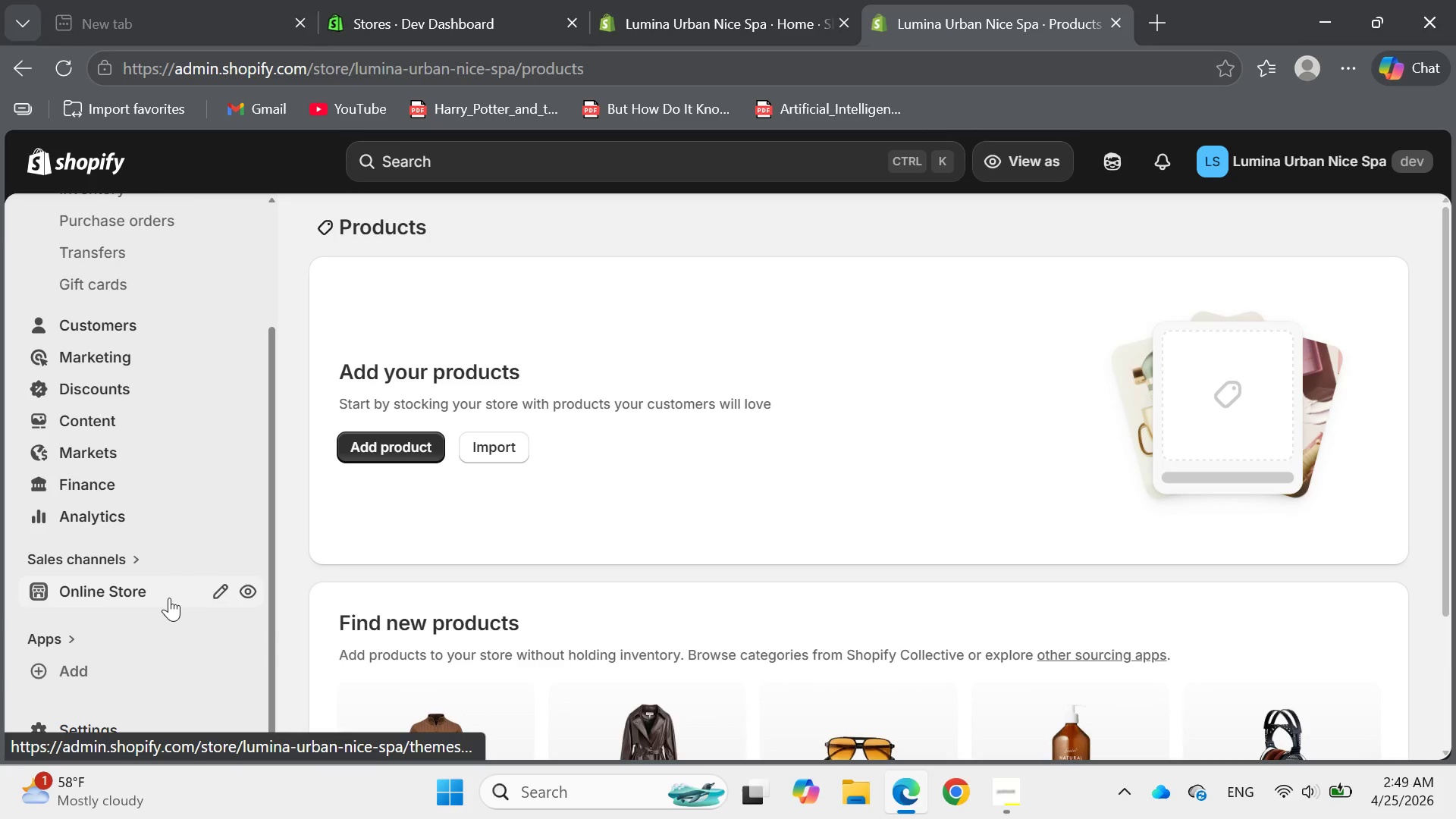 
right_click([169, 598])
 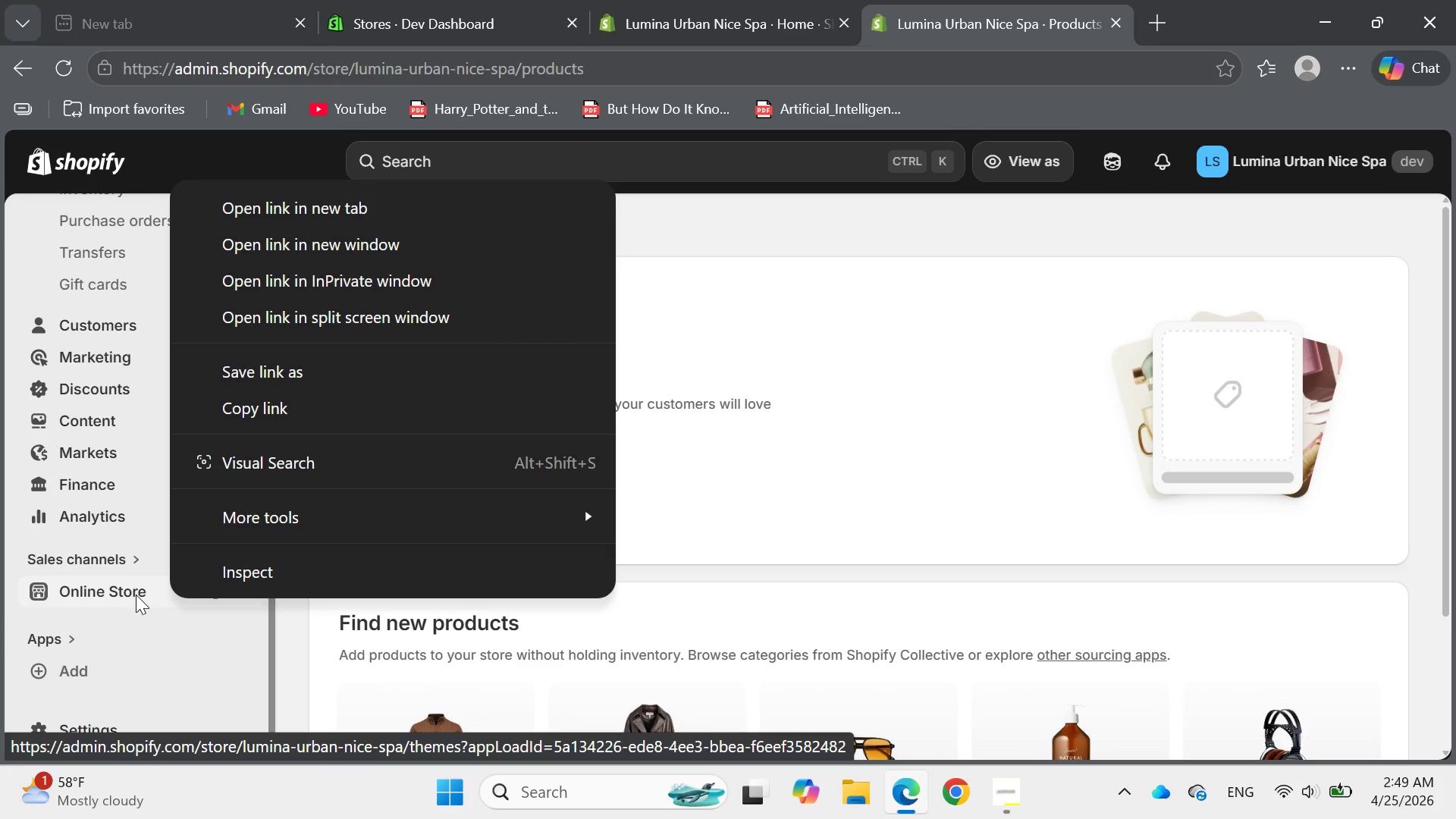 
left_click([136, 594])
 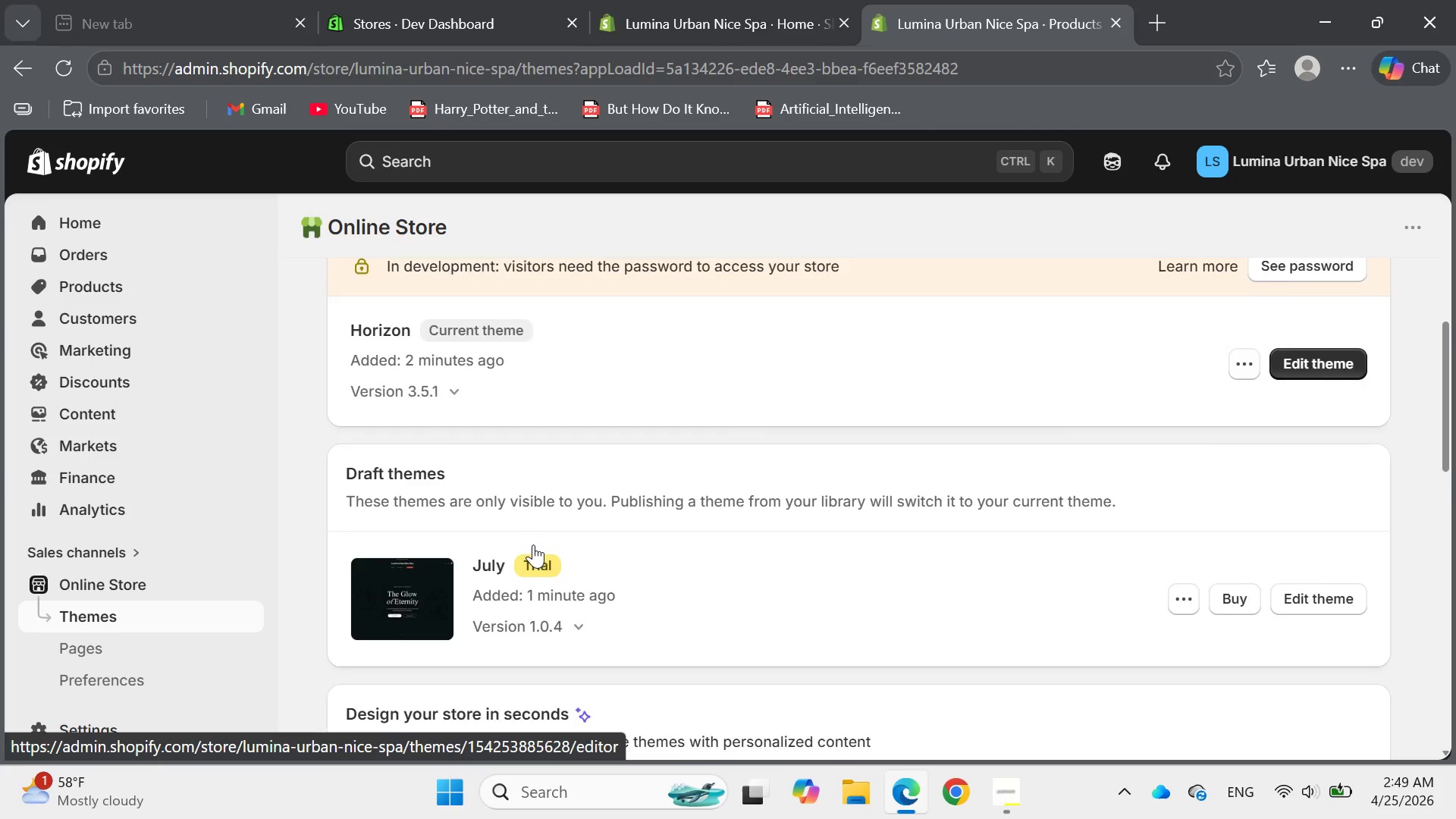 
wait(29.97)
 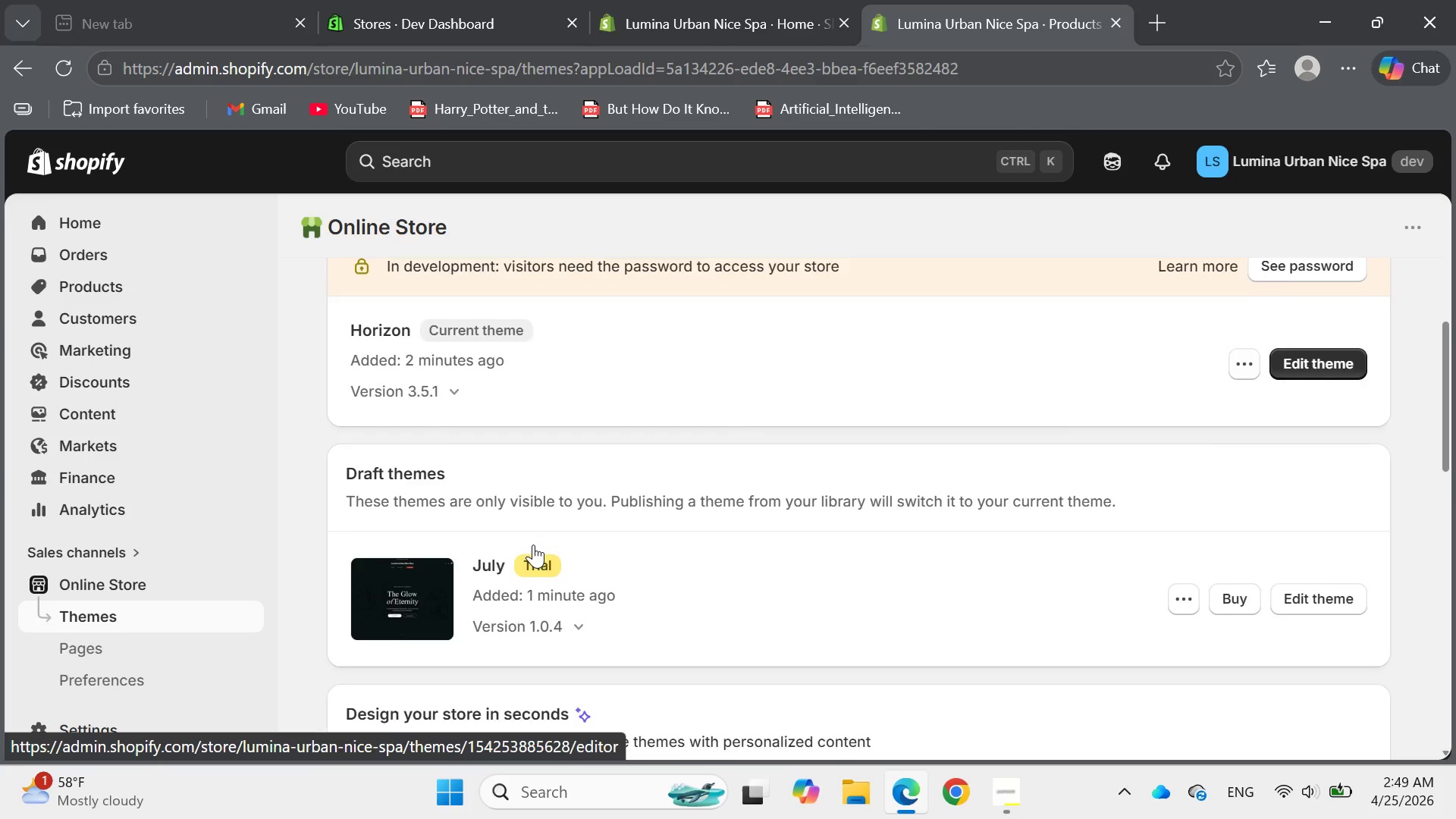 
left_click([1288, 711])
 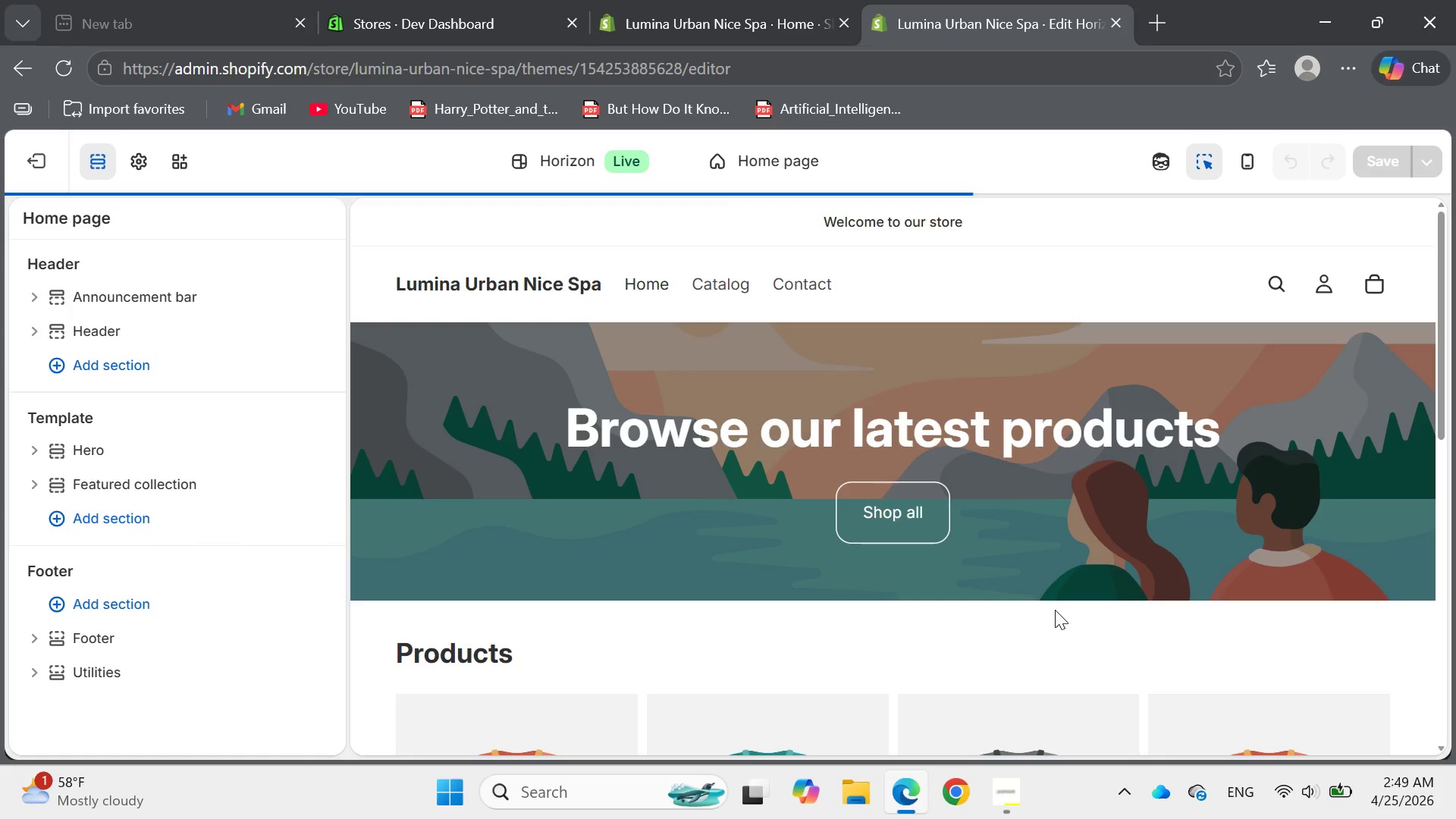 
wait(10.28)
 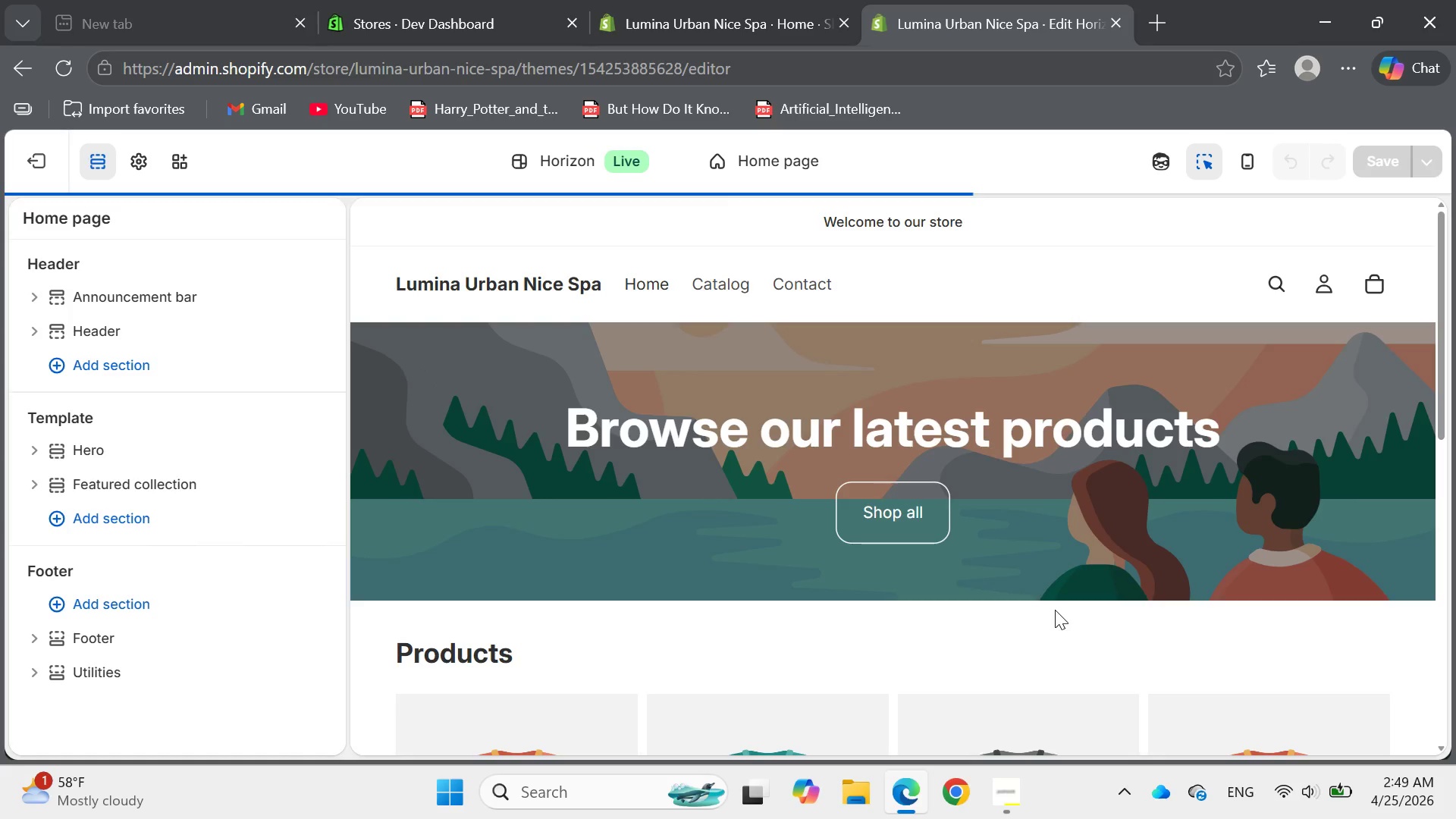 
left_click([688, 462])
 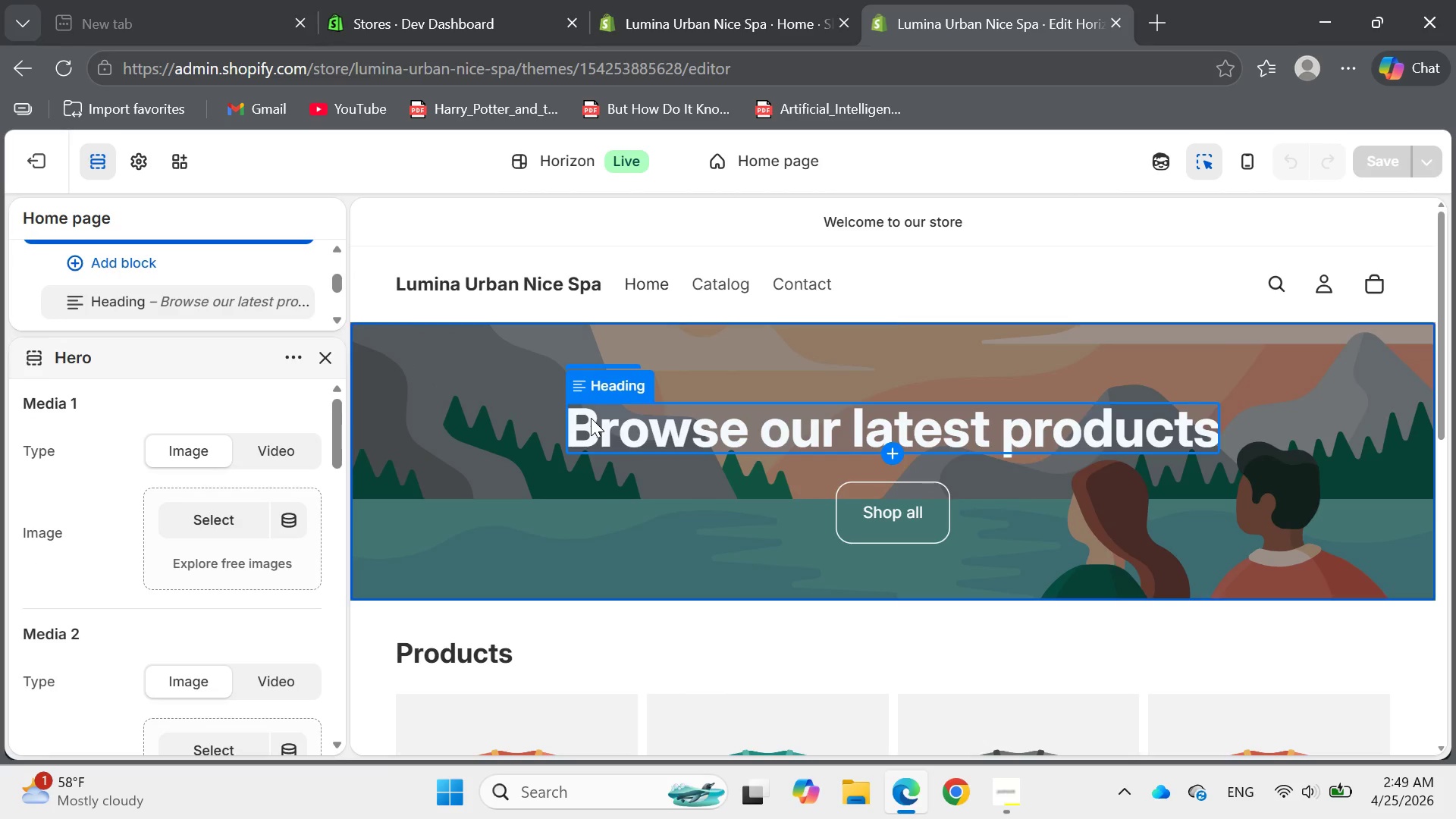 
left_click([591, 418])
 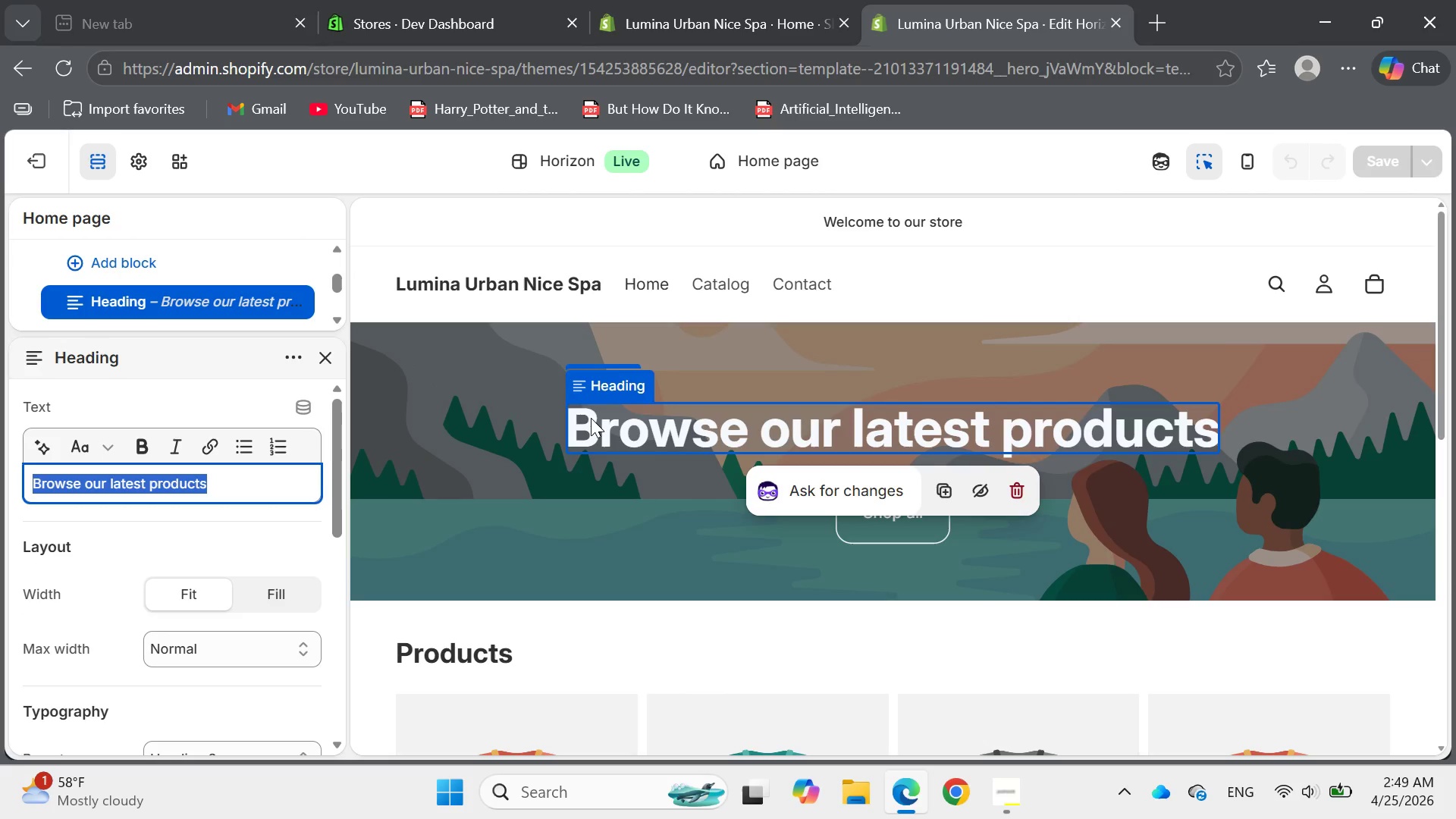 
key(Backspace)
 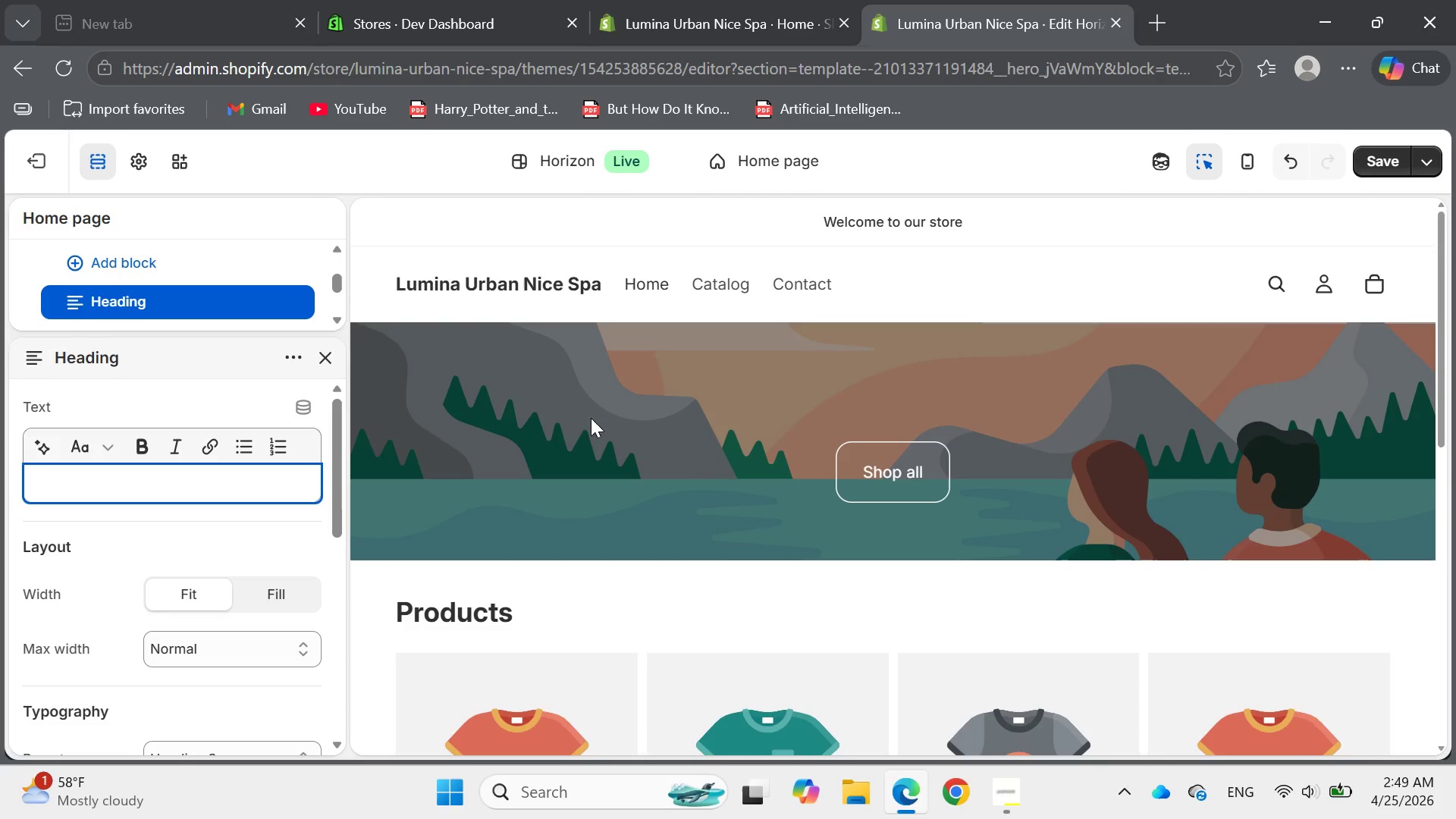 
key(Control+Z)
 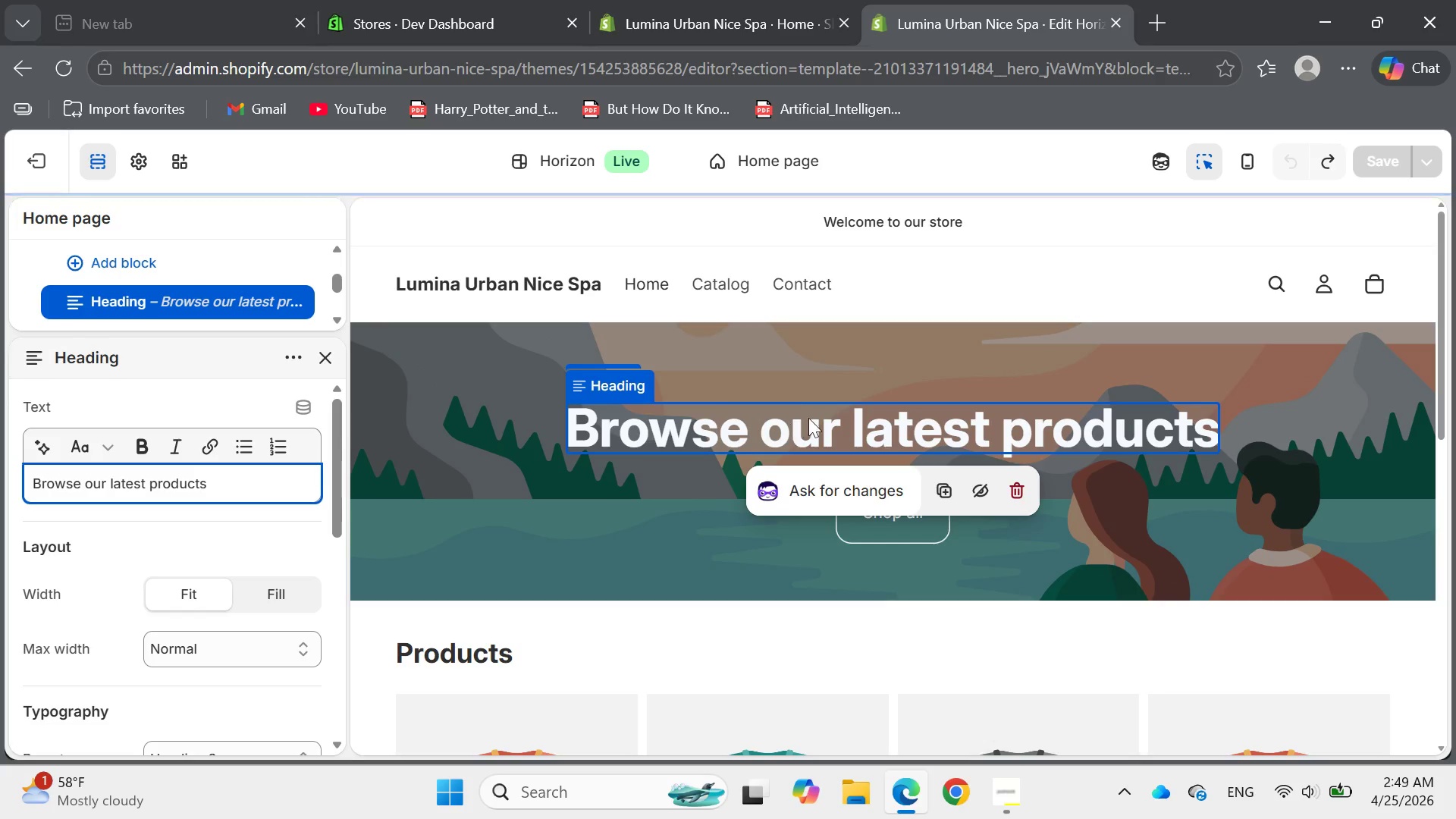 
left_click([808, 421])
 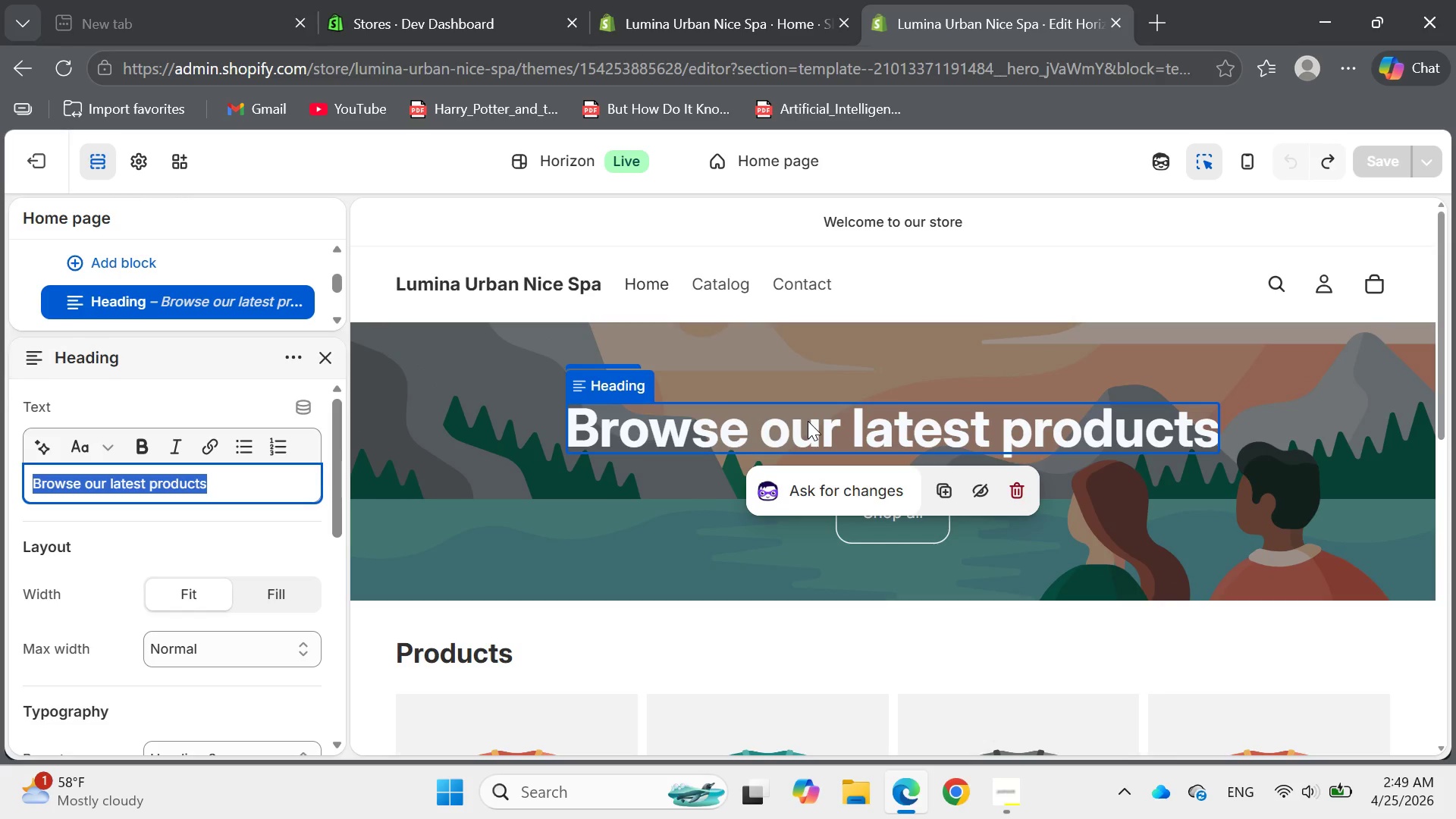 
key(H)
 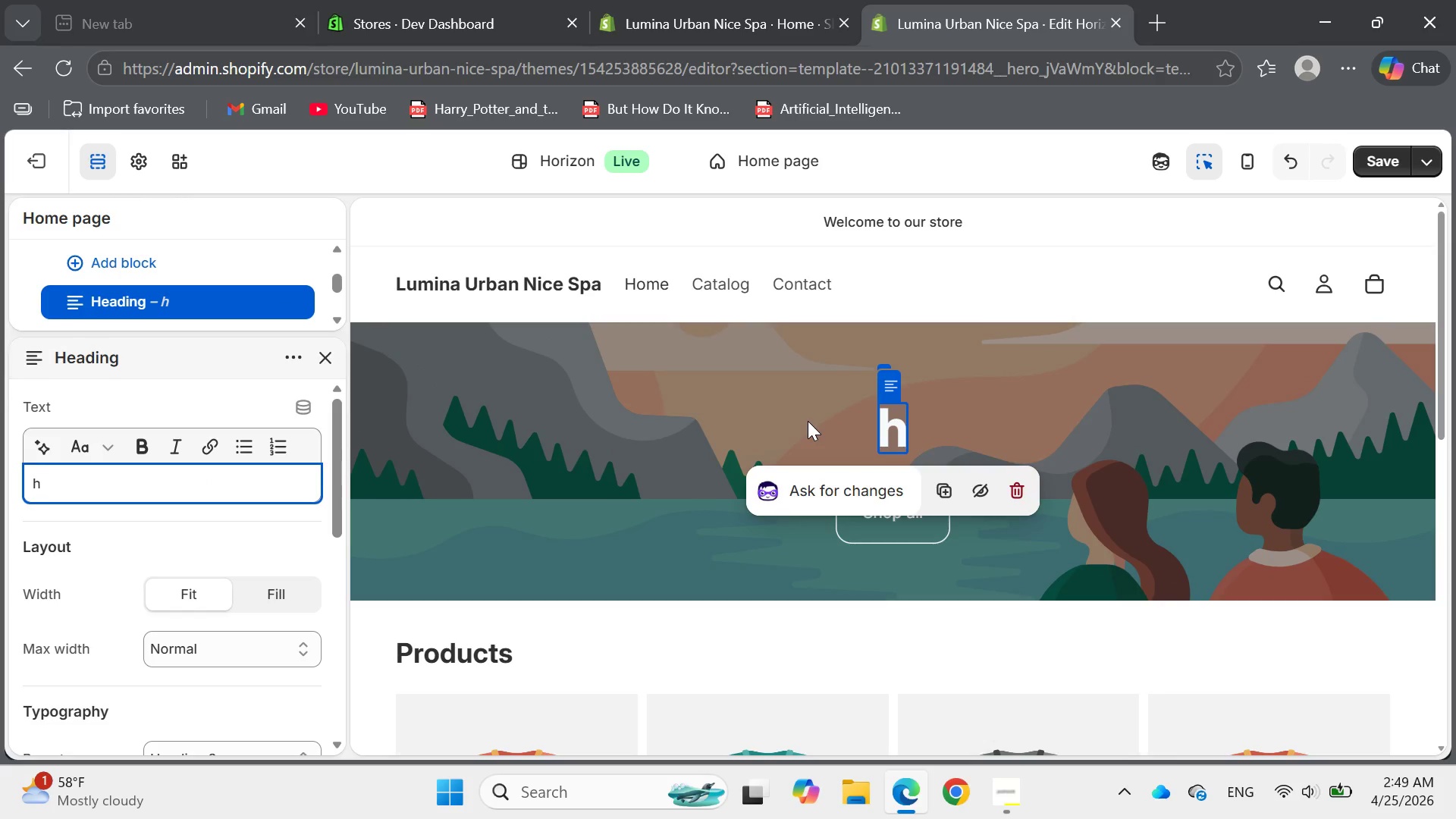 
key(Backspace)
 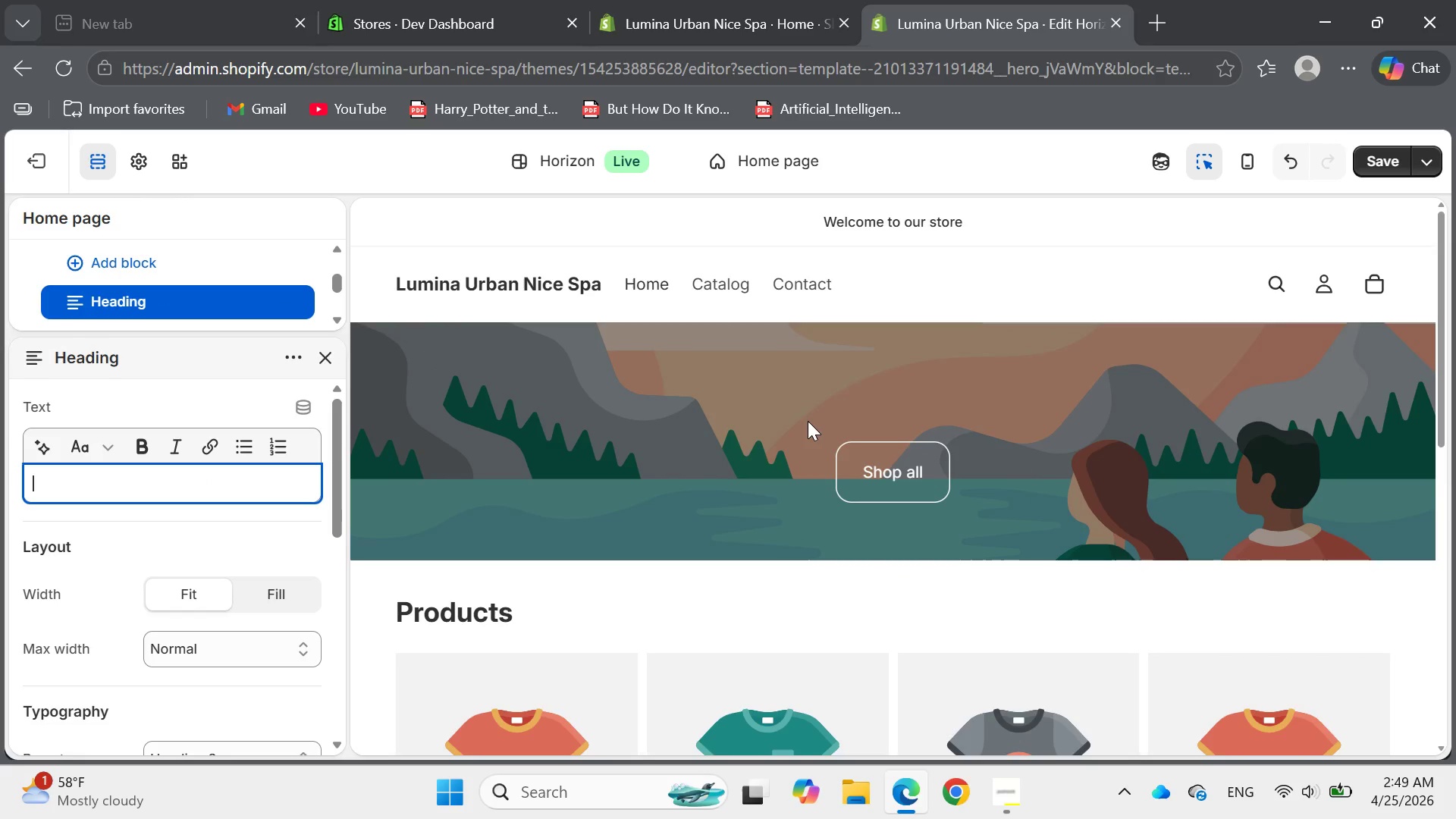 
key(Control+Z)
 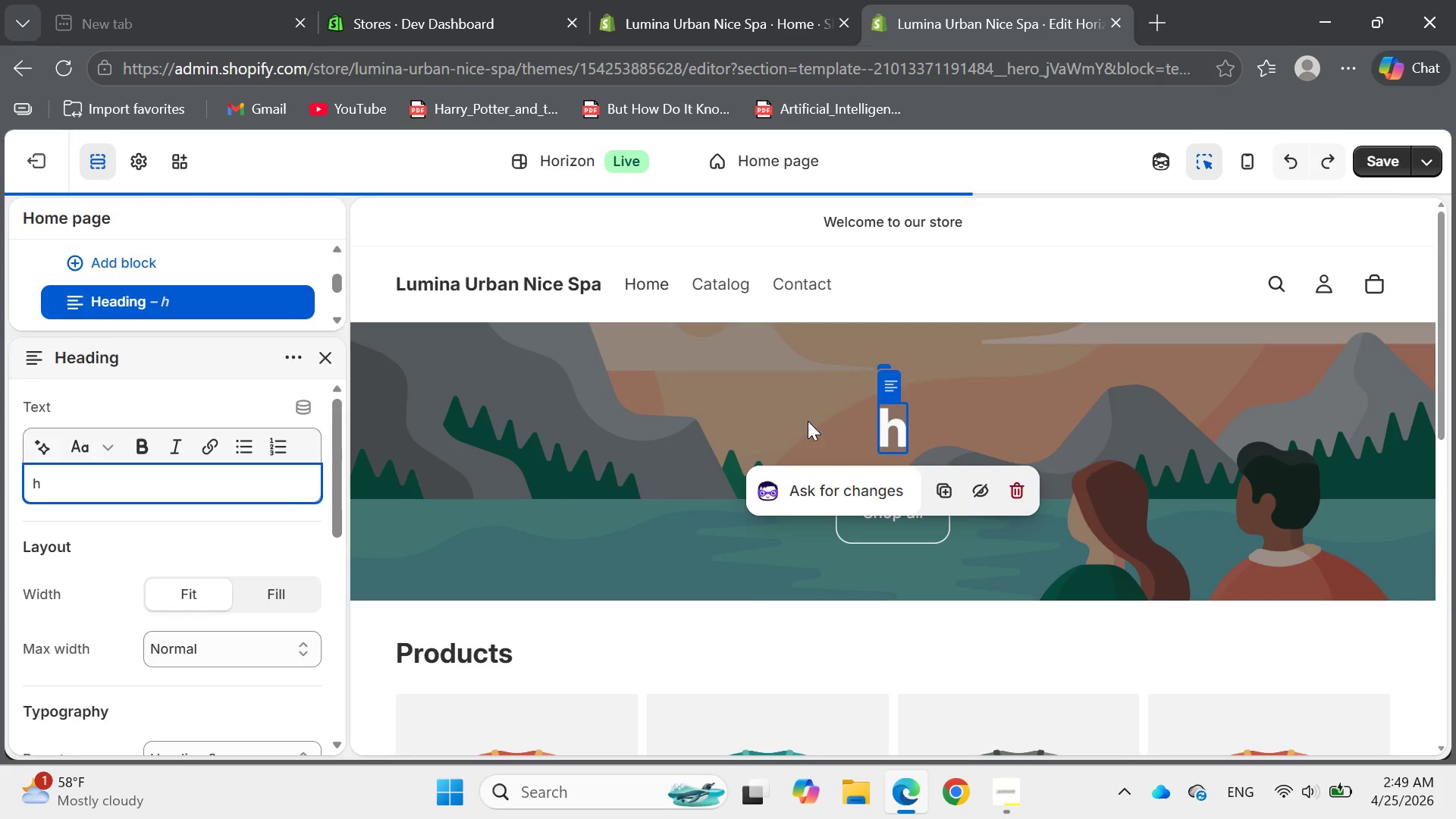 
key(Control+Z)
 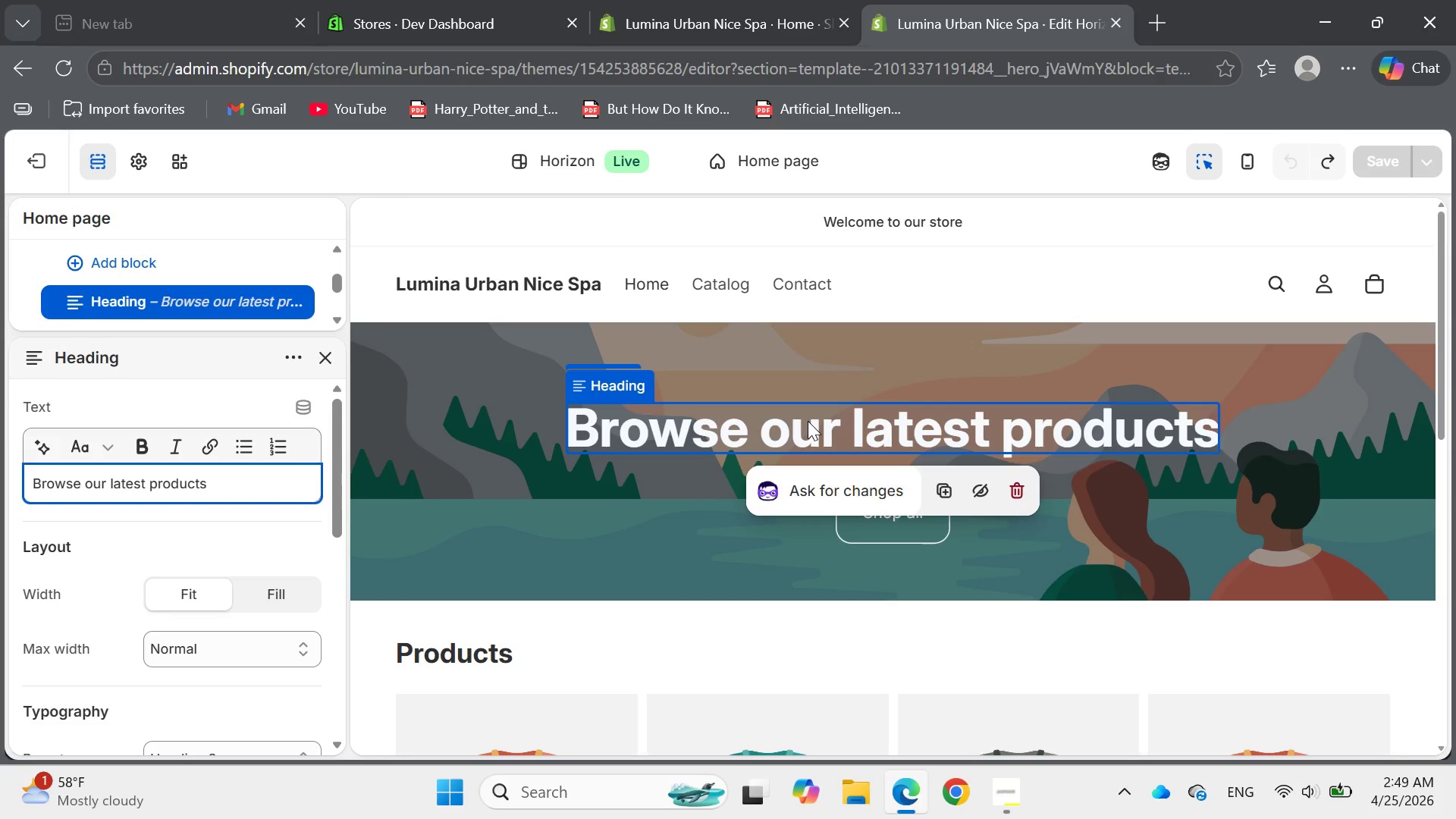 
key(CapsLock)
 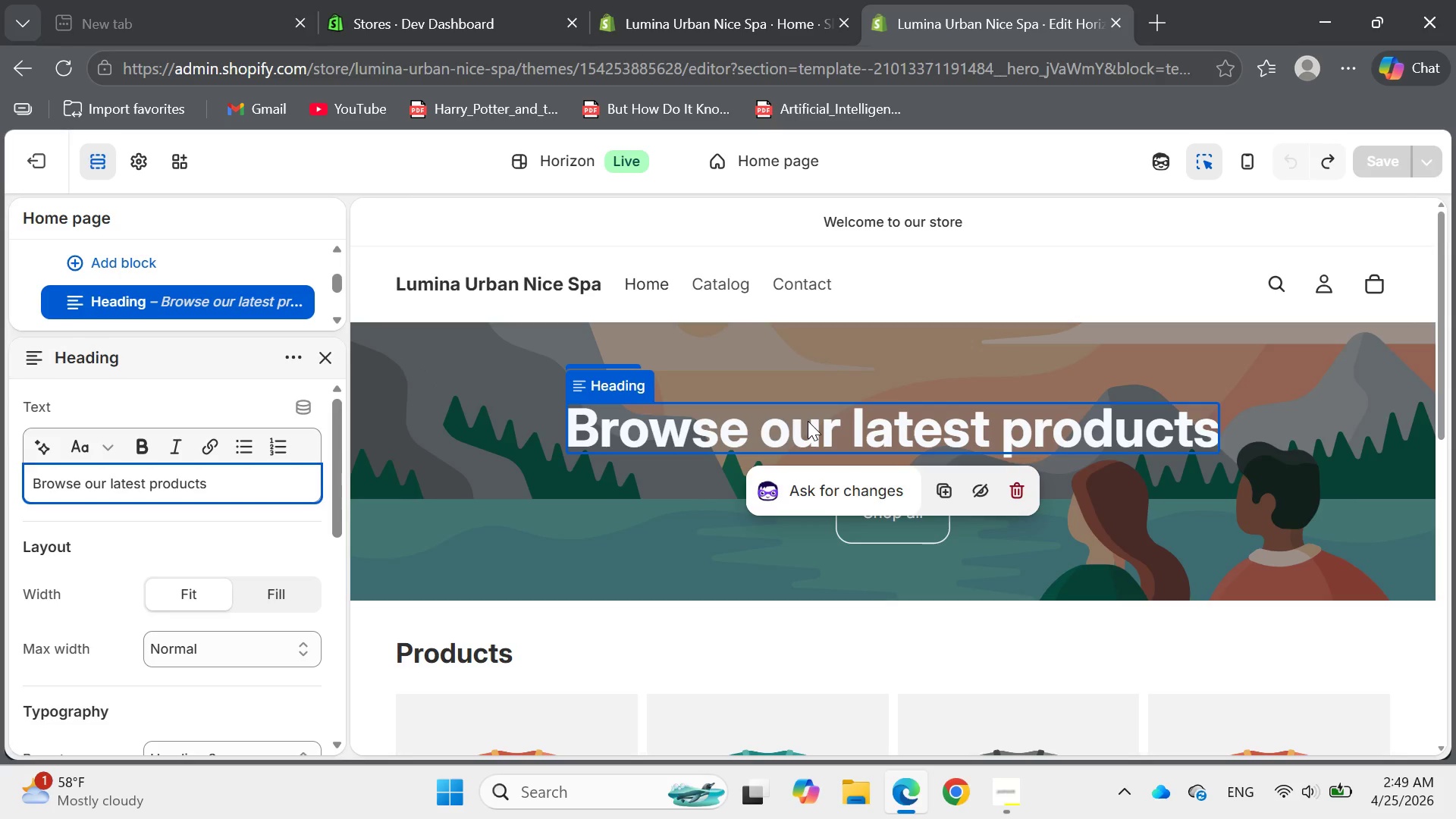 
key(D)
 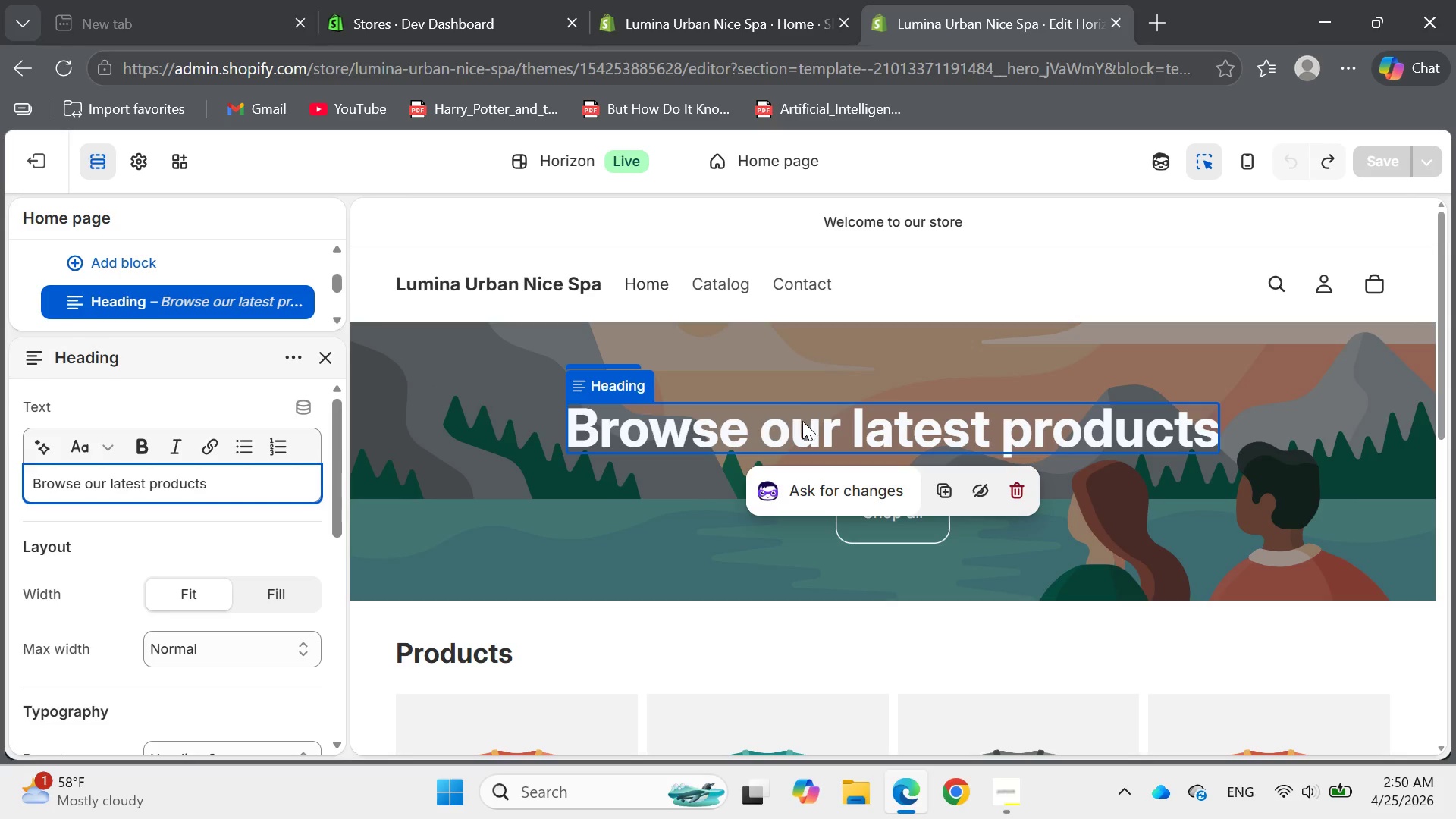 
left_click([773, 424])
 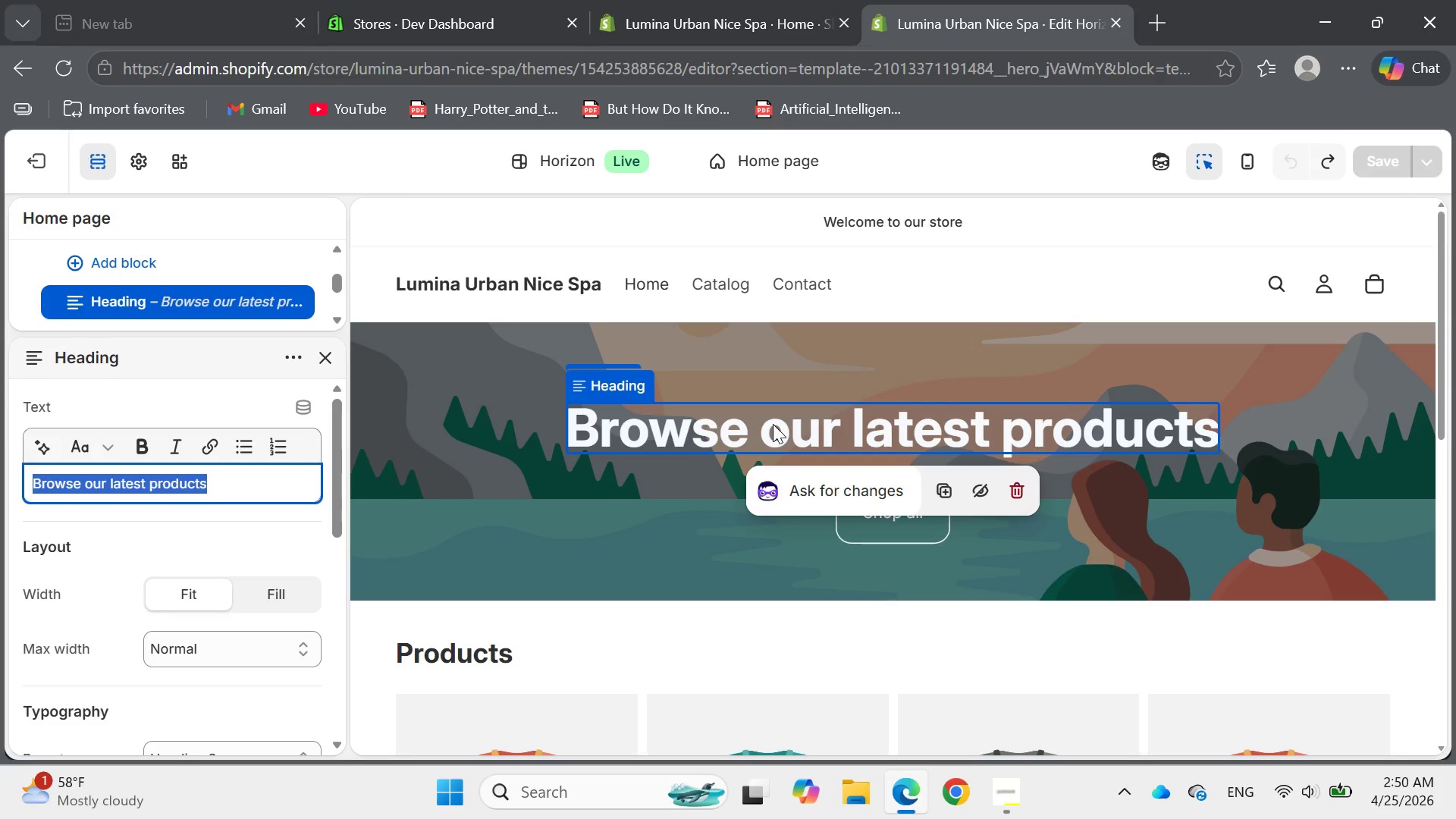 
type(Digita )
 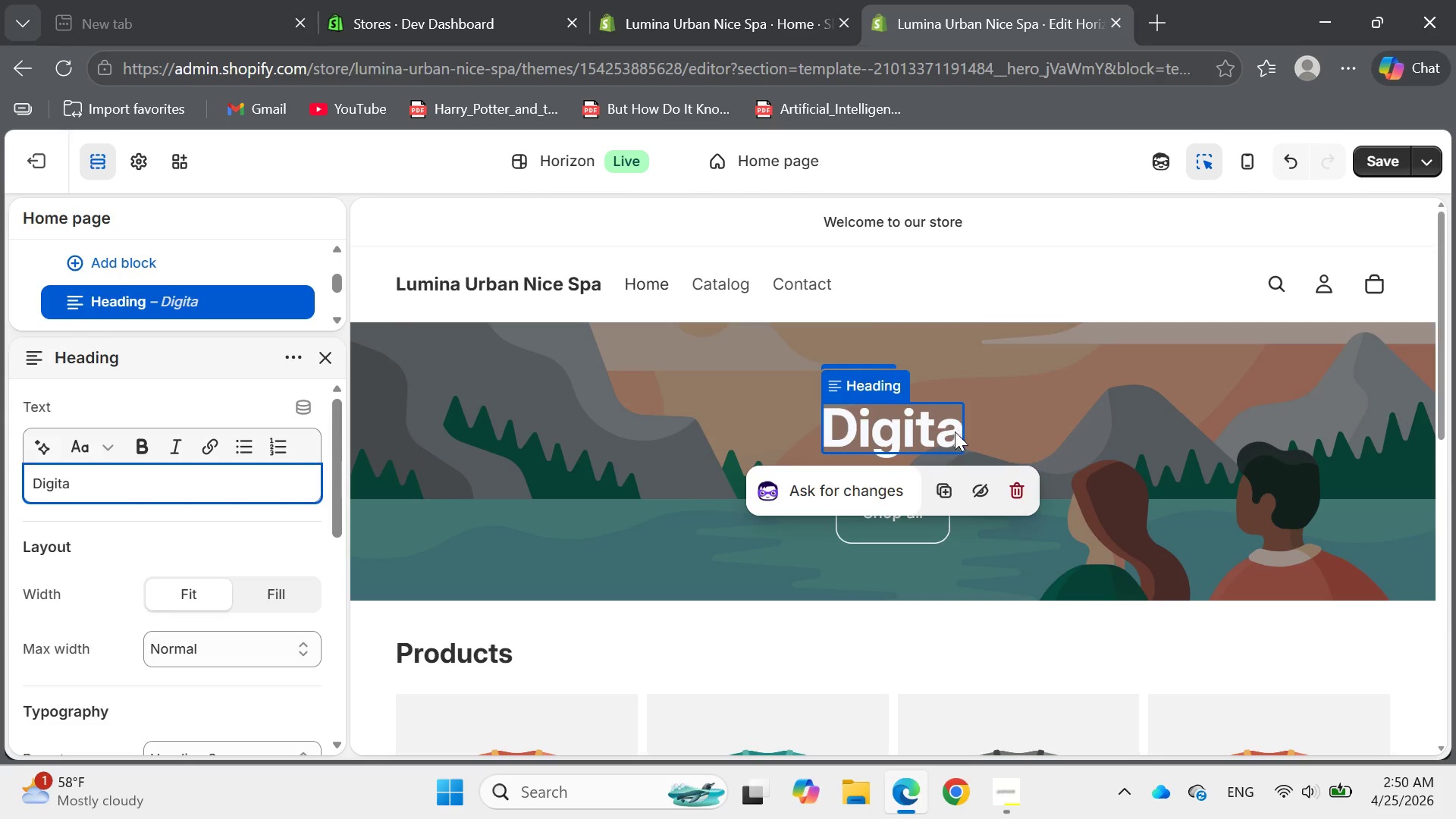 
left_click([946, 428])
 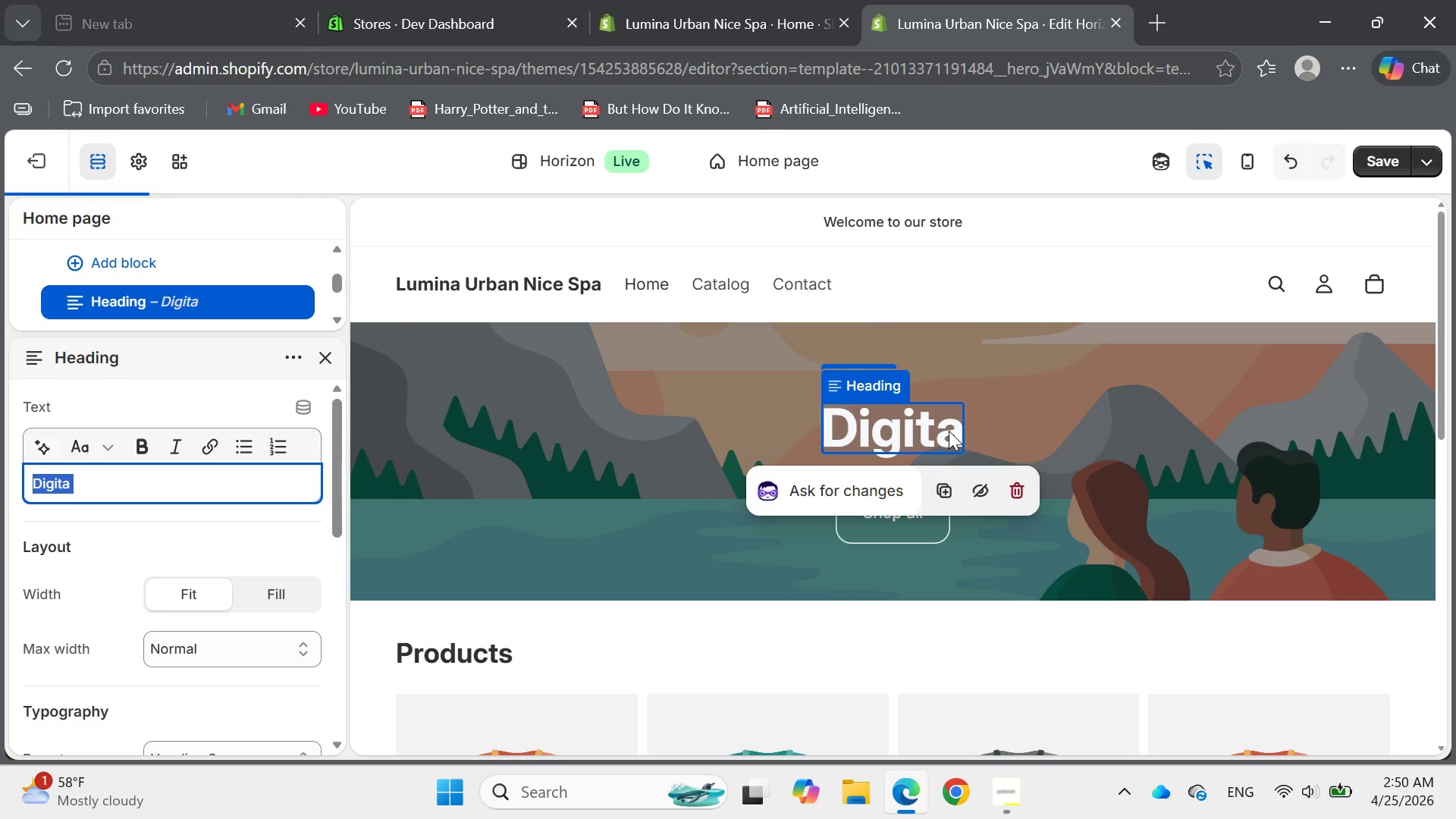 
left_click([959, 394])
 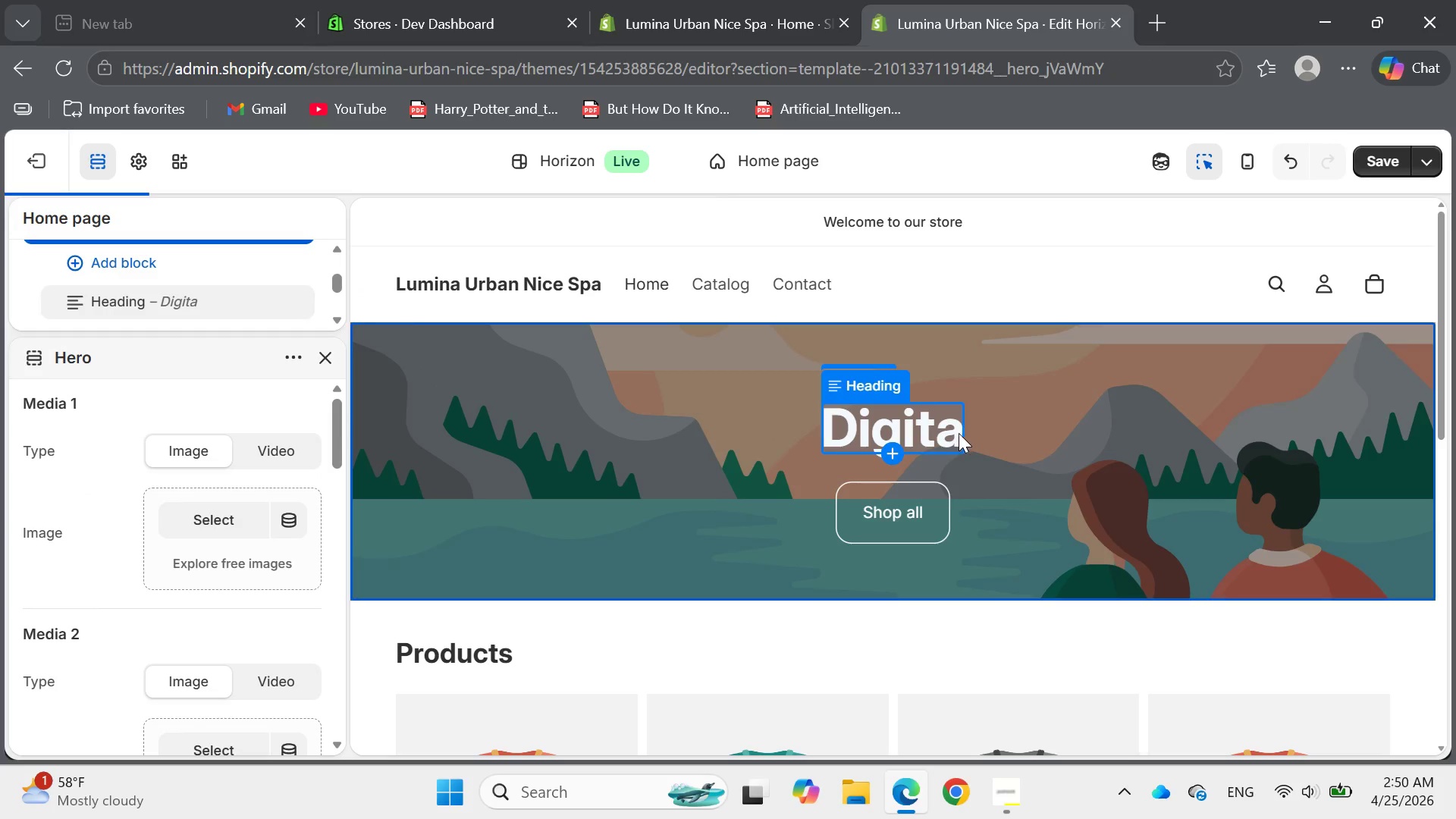 
left_click([949, 431])
 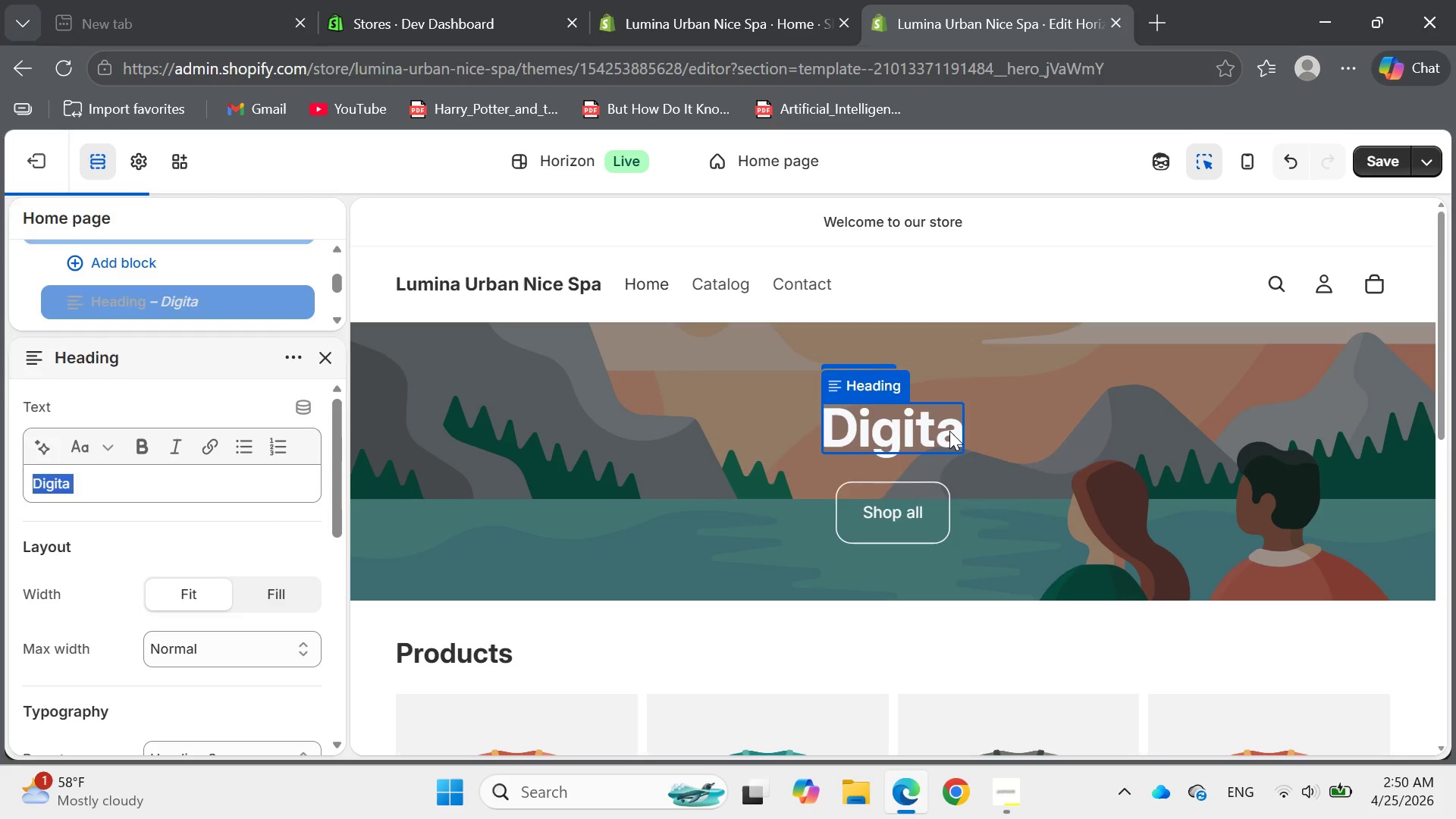 
double_click([949, 431])
 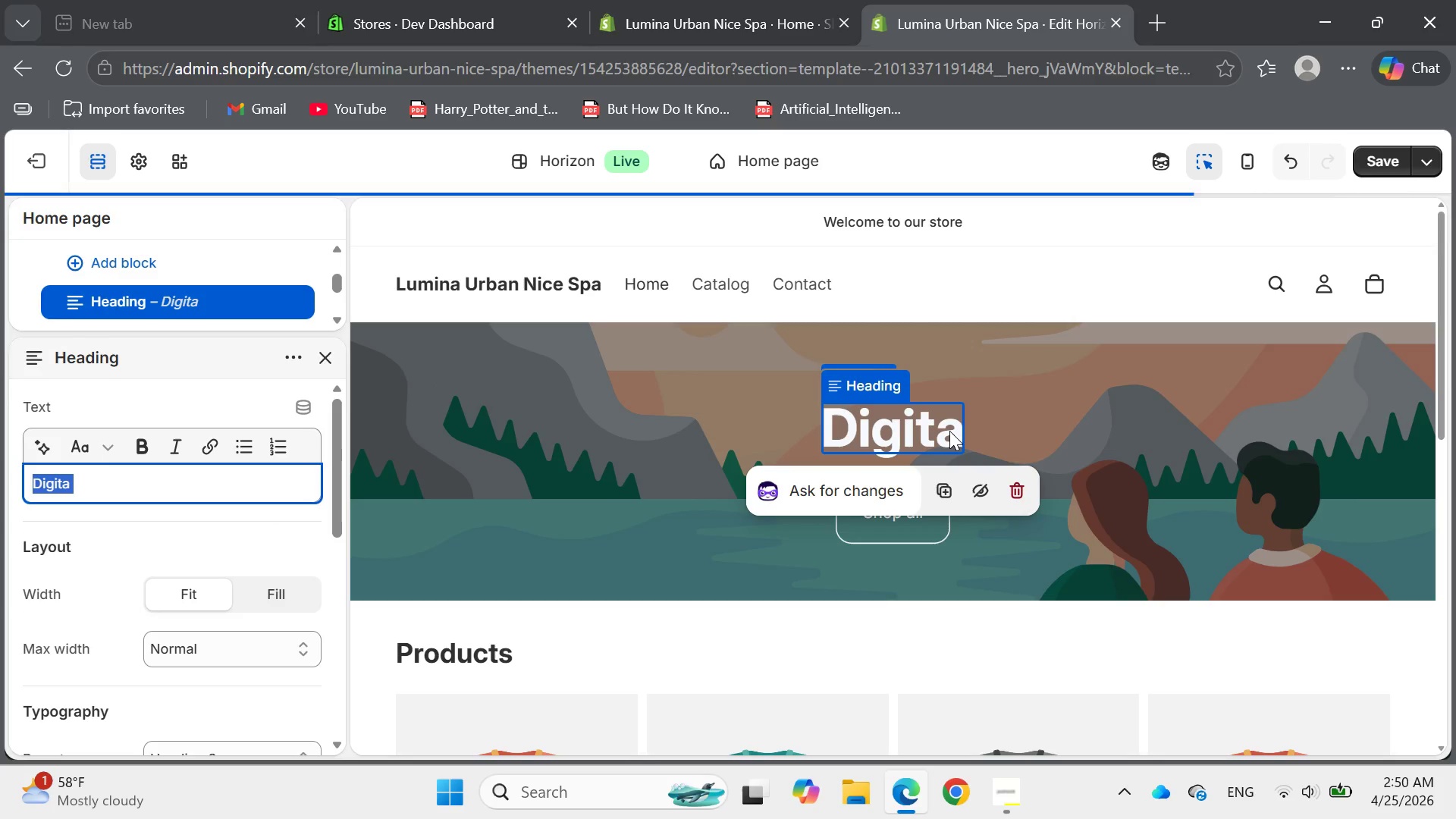 
key(Backspace)
 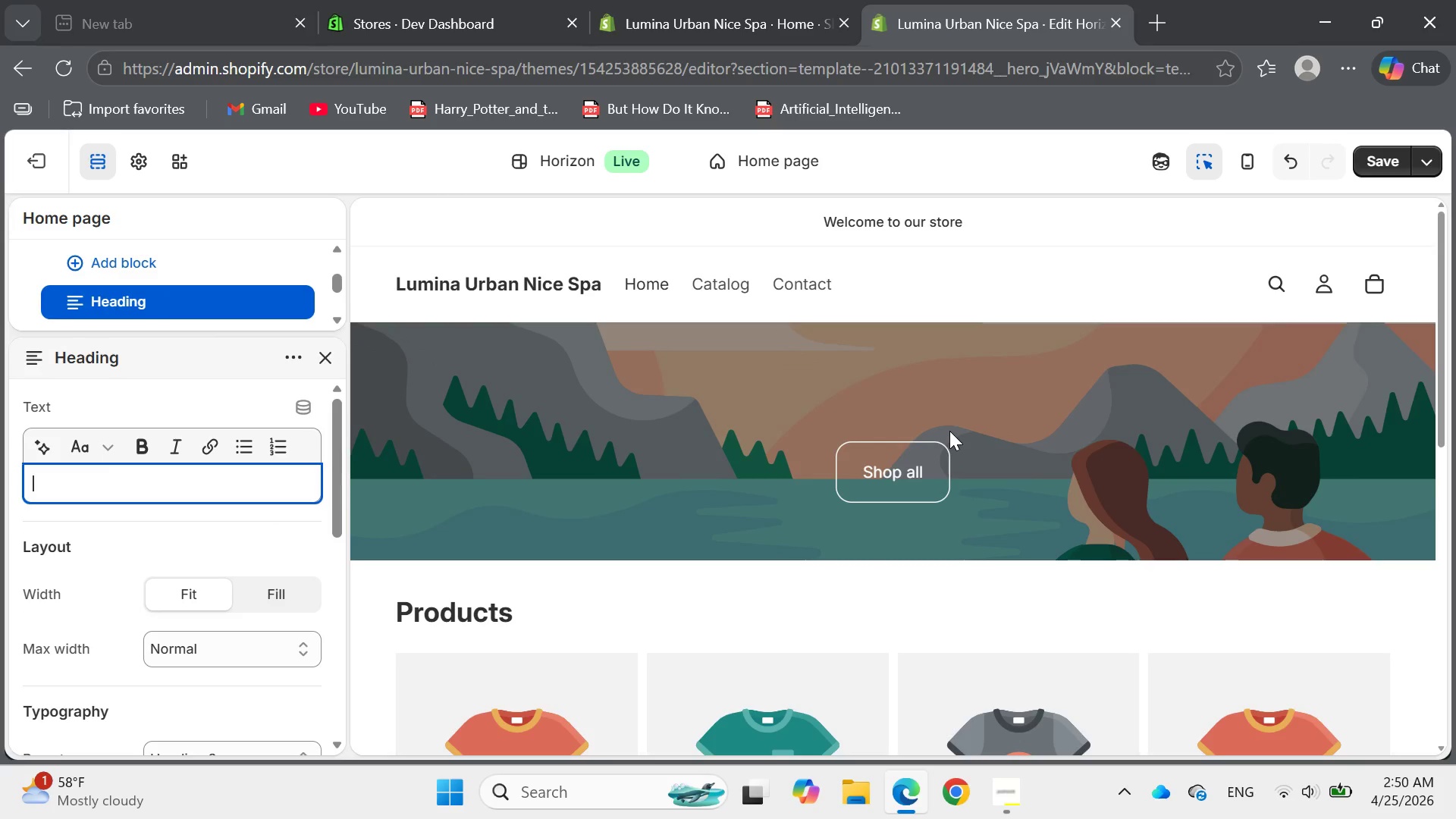 
key(Control+Z)
 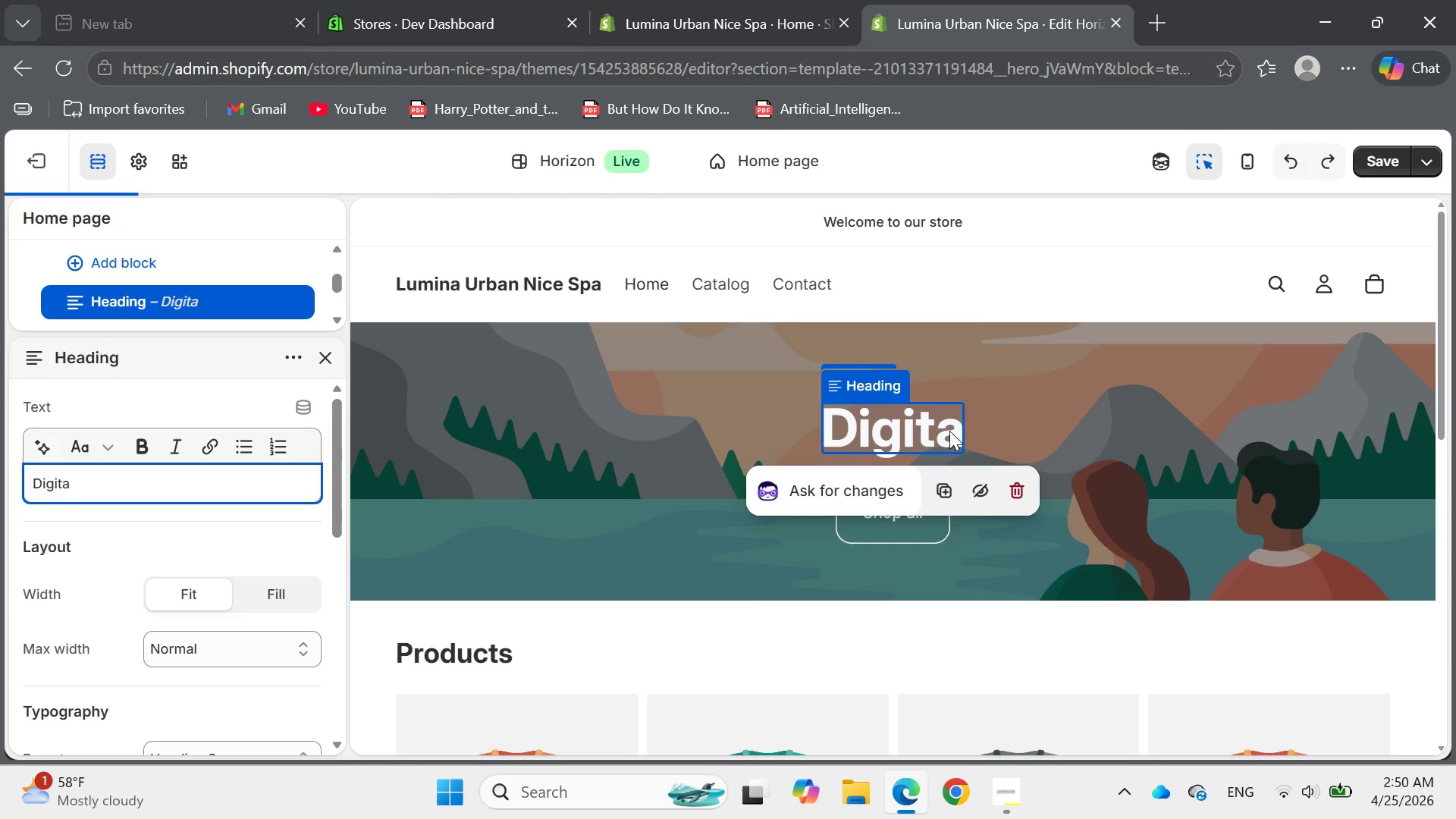 
key(Control+Z)
 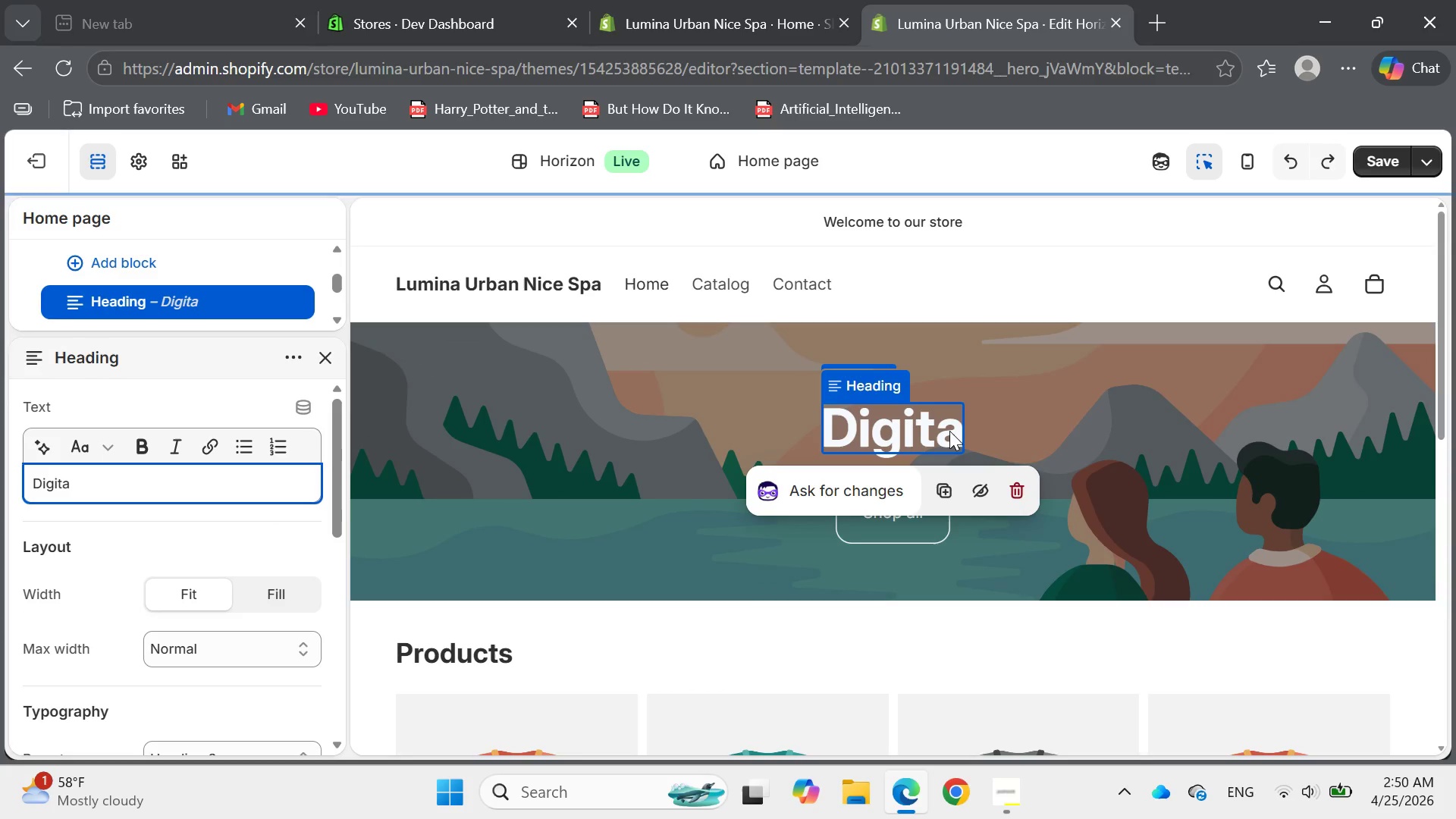 
key(L)
 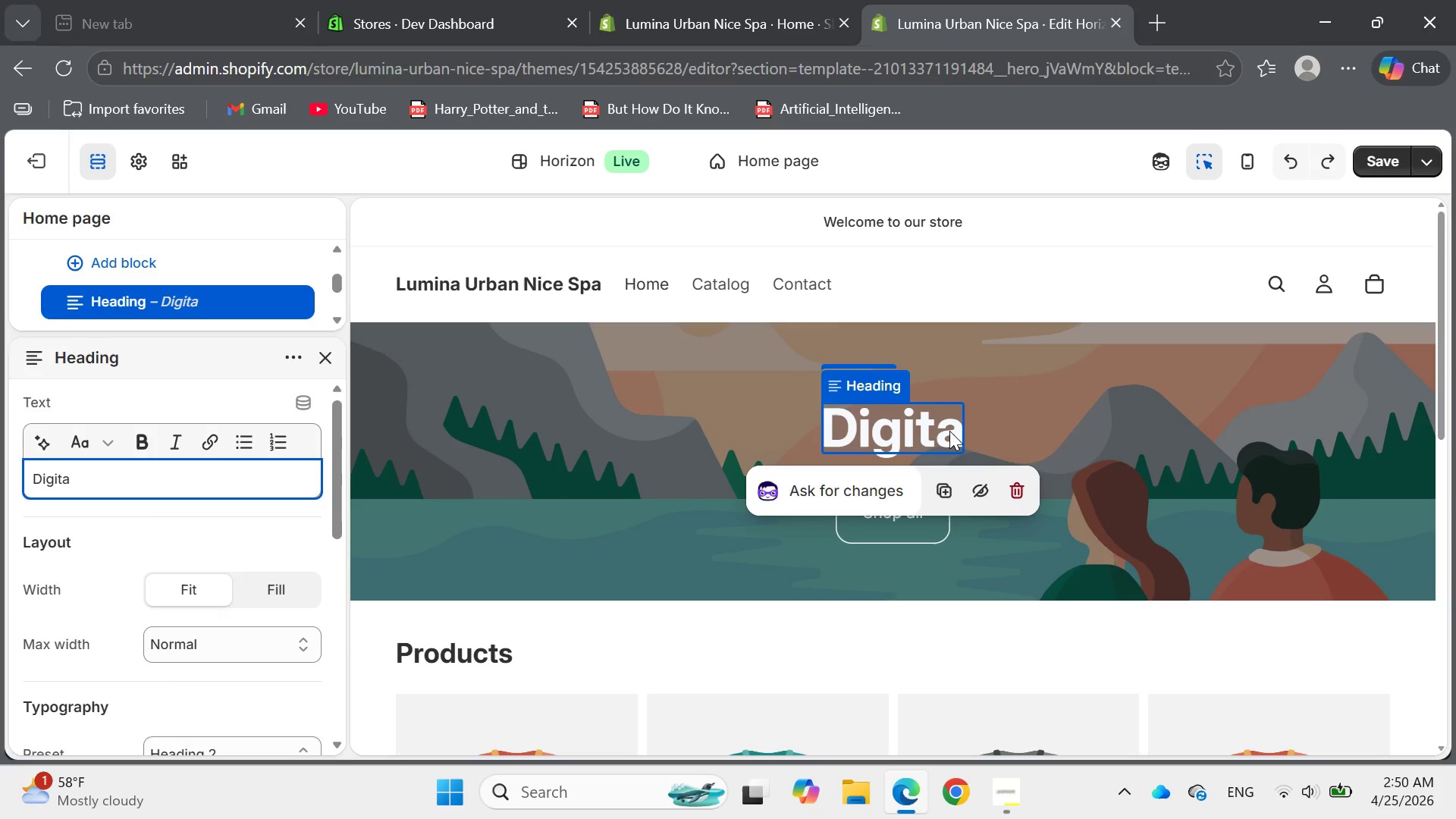 
key(Space)
 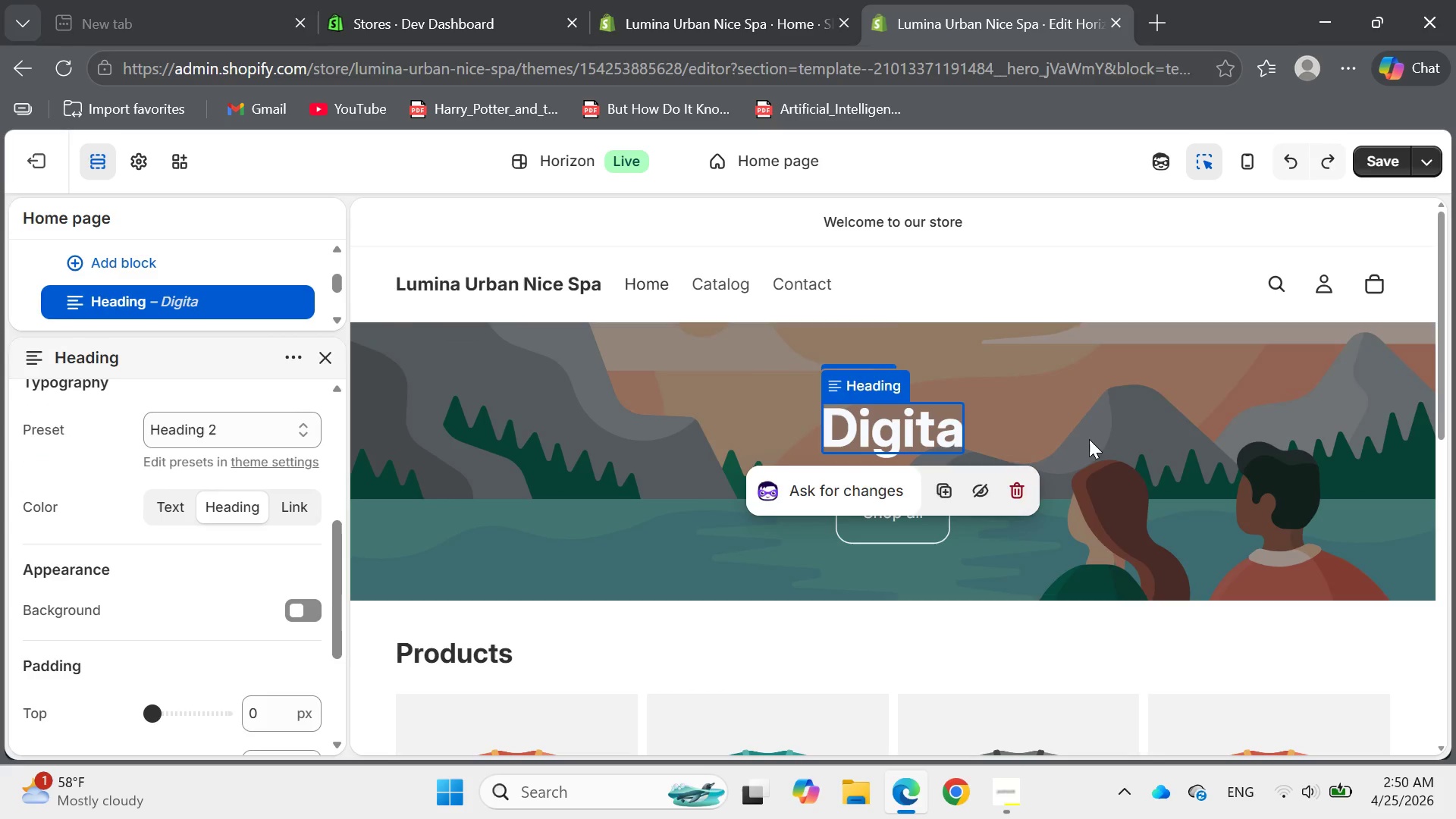 
left_click([1087, 438])
 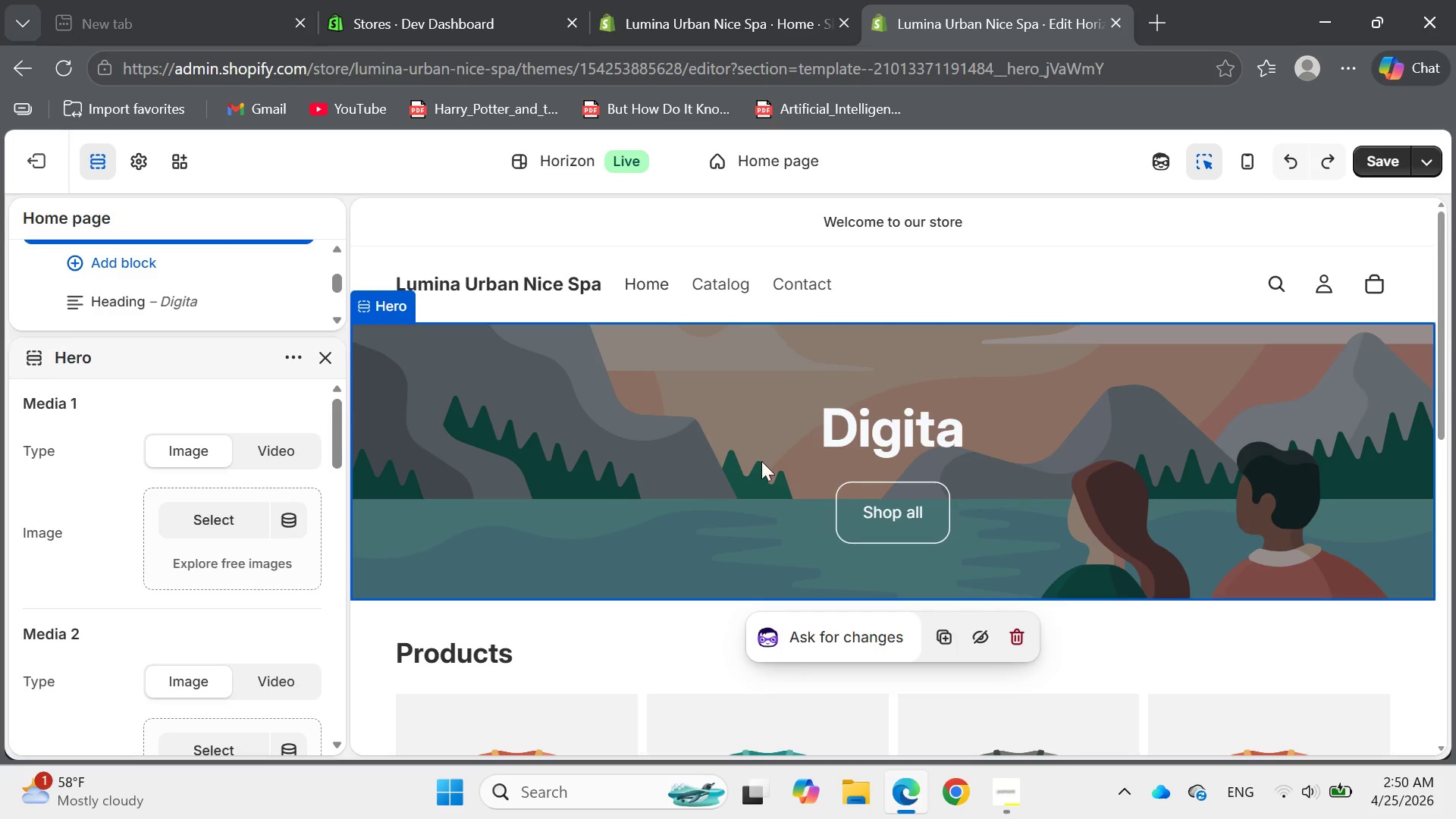 
wait(5.22)
 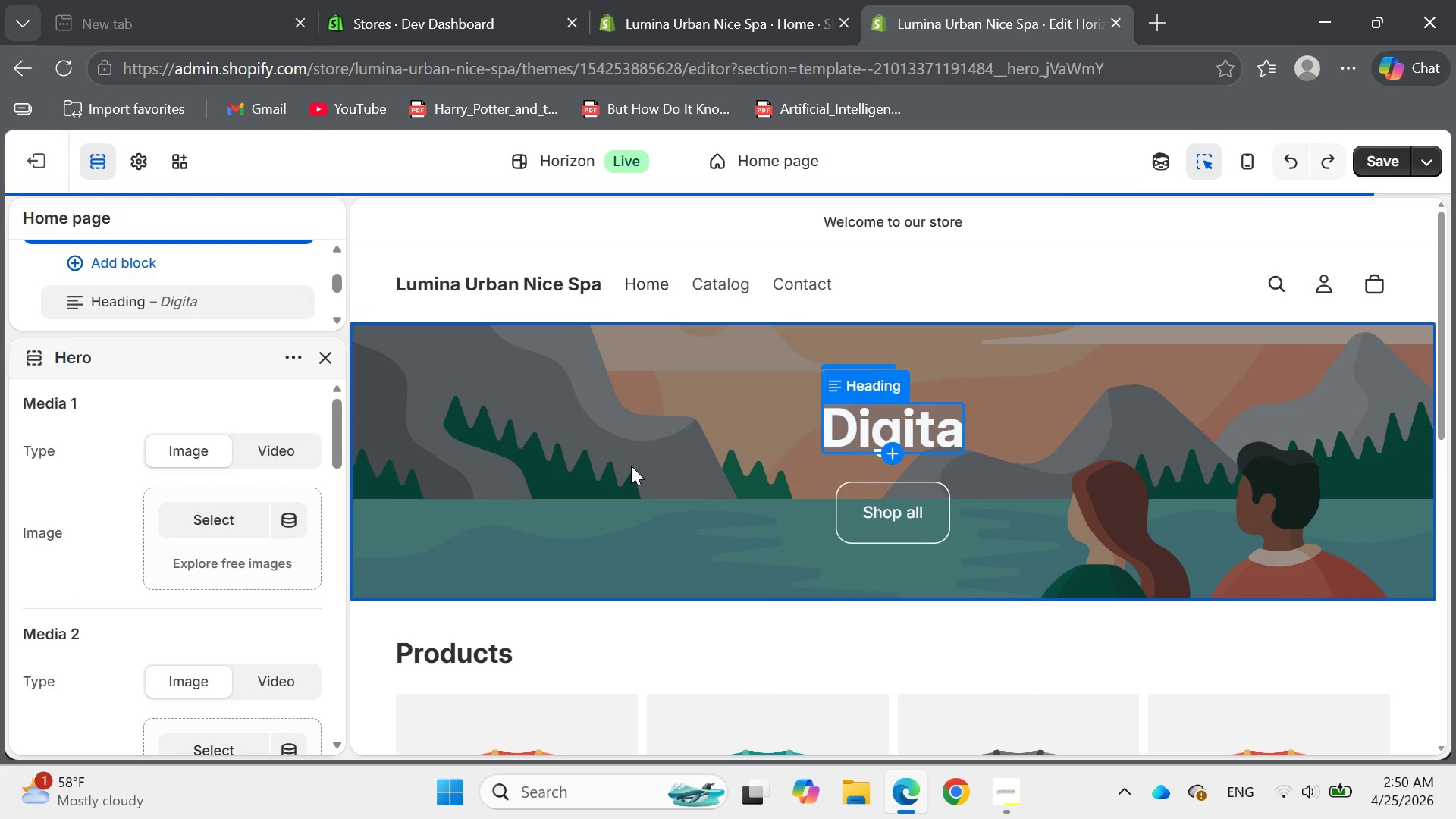 
double_click([935, 419])
 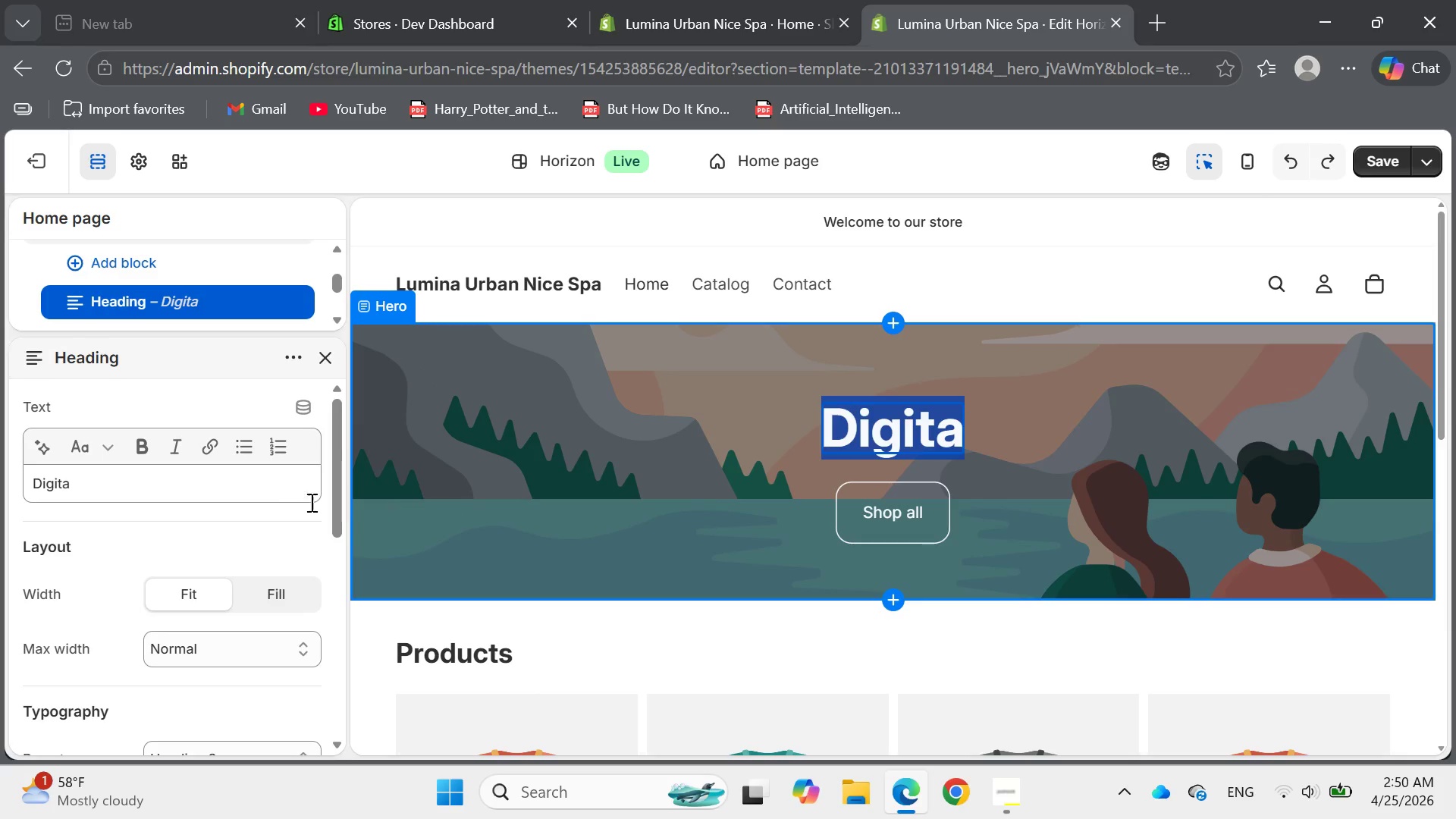 
left_click([225, 485])
 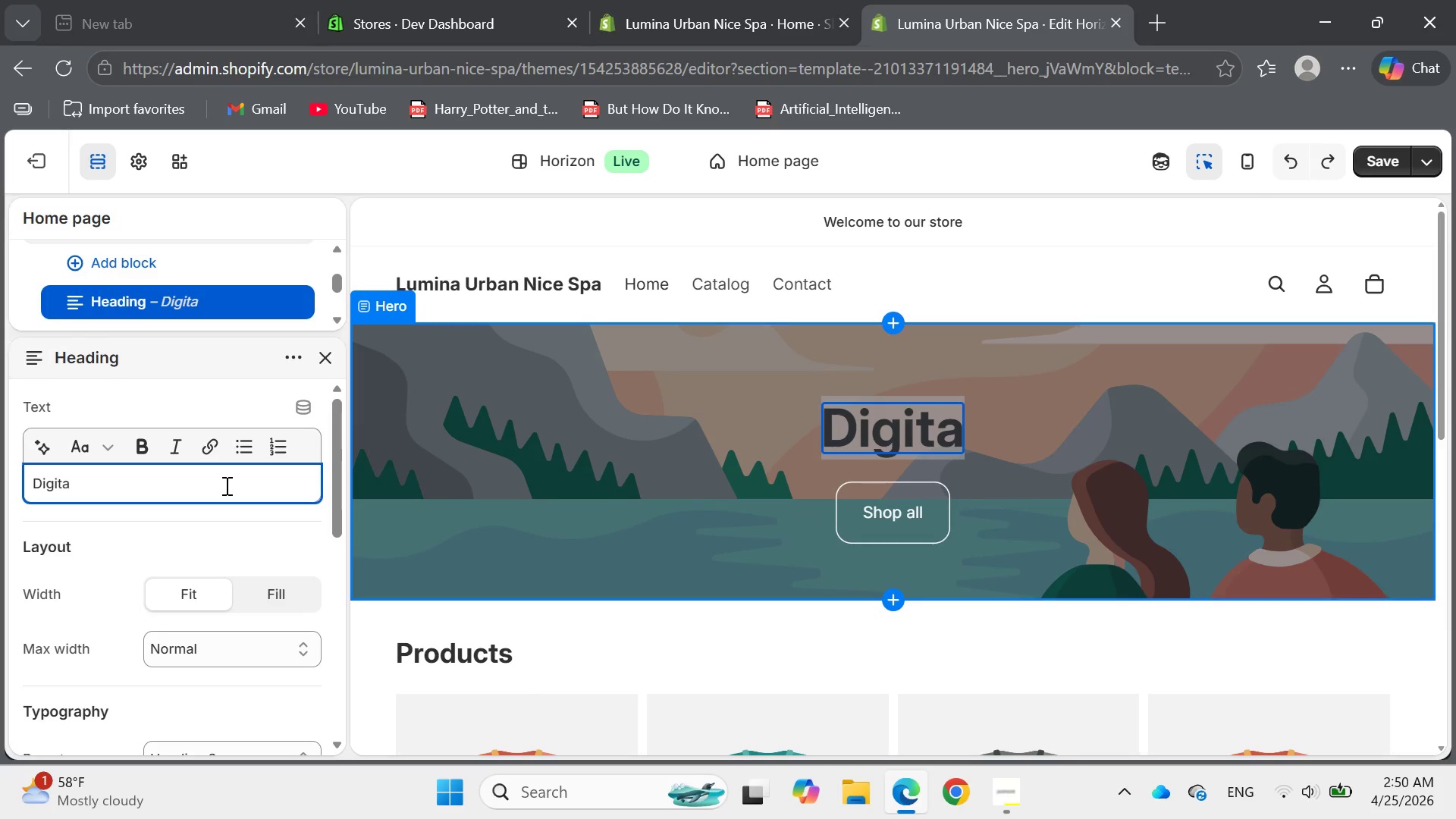 
key(Backspace)
key(Backspace)
key(Backspace)
key(Backspace)
key(Backspace)
key(Backspace)
type(Digital Detox Skincare for the )
key(Backspace)
key(Backspace)
key(Backspace)
key(Backspace)
type(Modern world )
 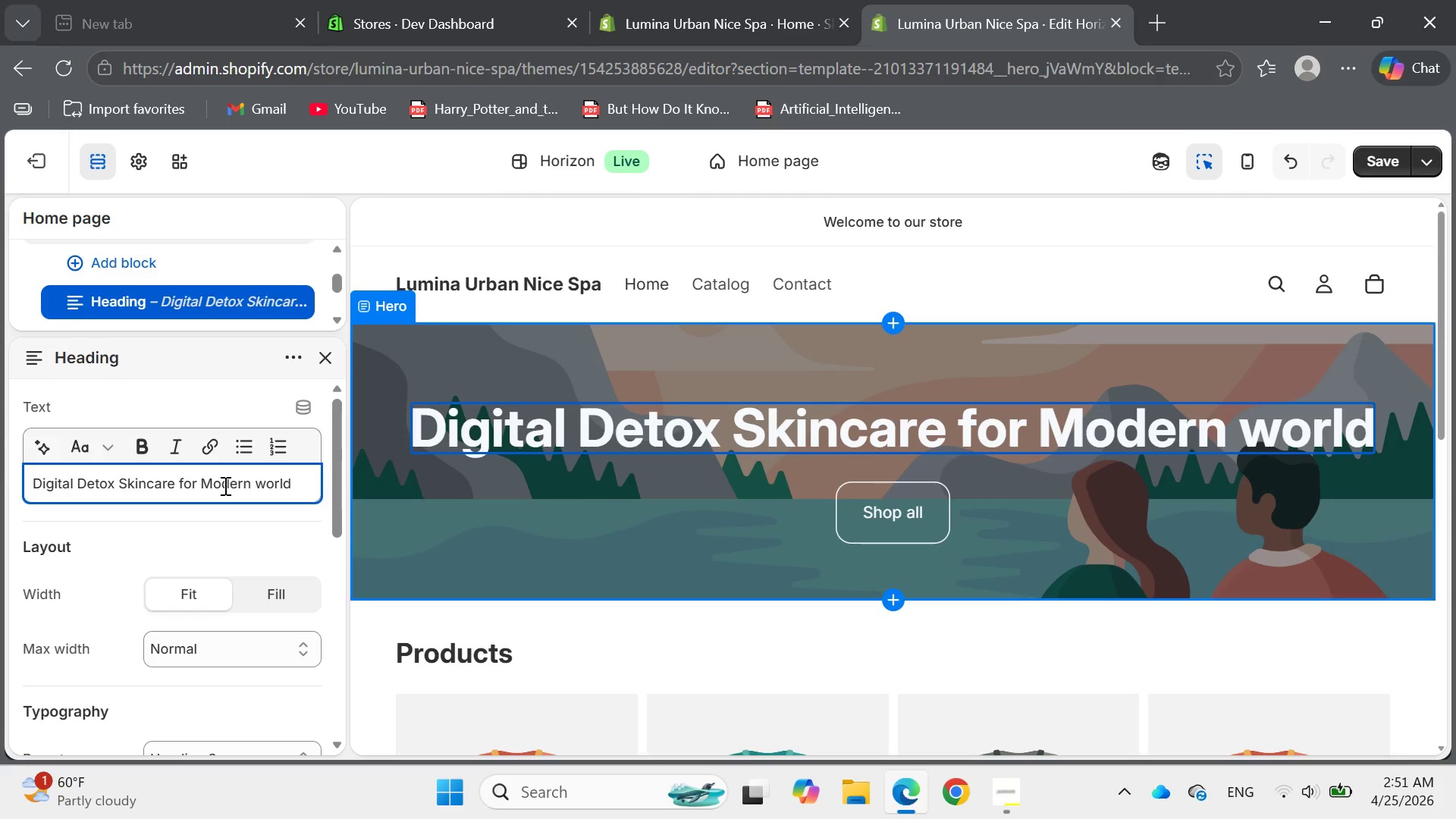 
wait(5.41)
 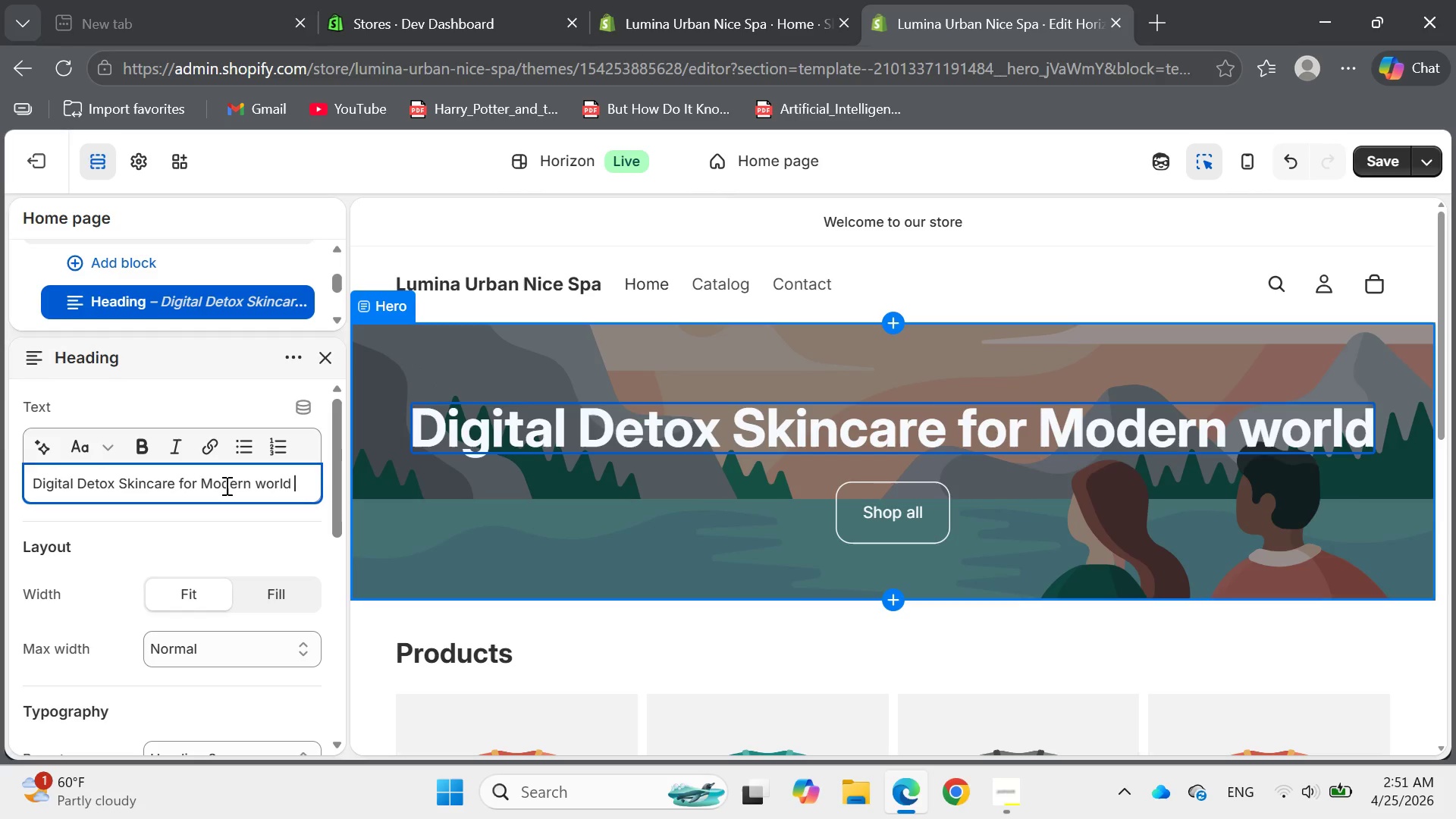 
hold_key(key=Backspace, duration=0.66)
 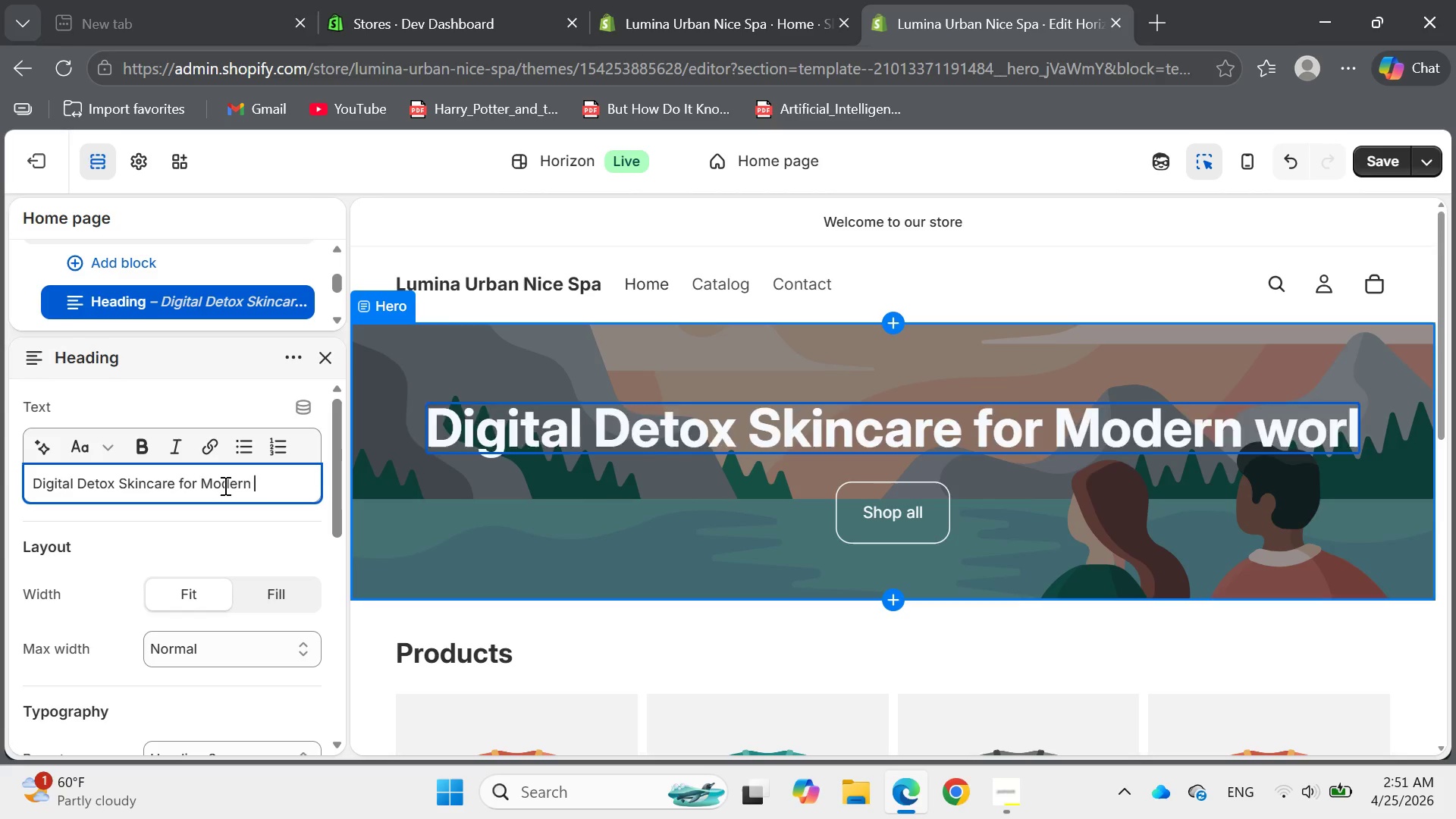 
key(Backspace)
 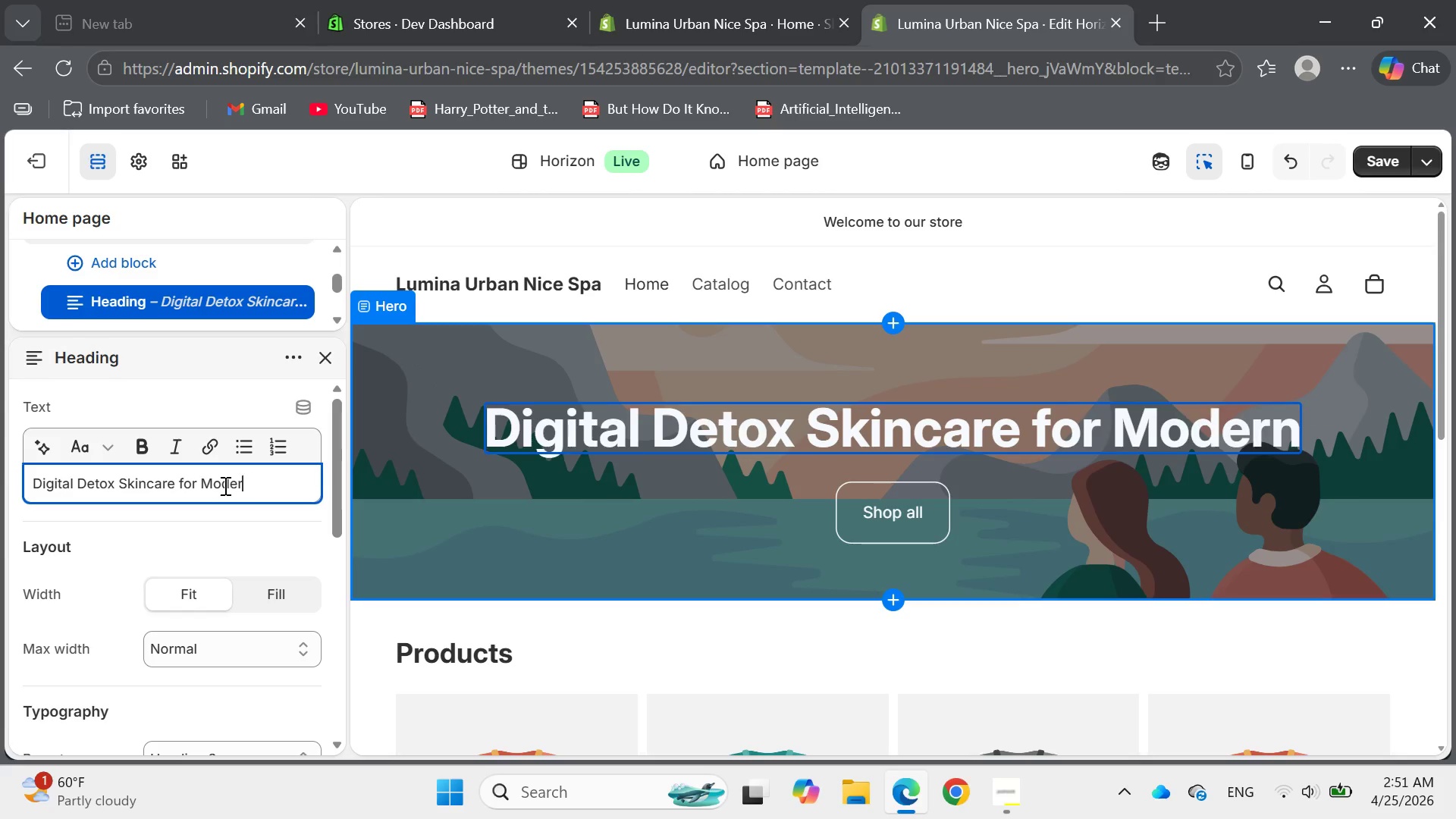 
key(Backspace)
 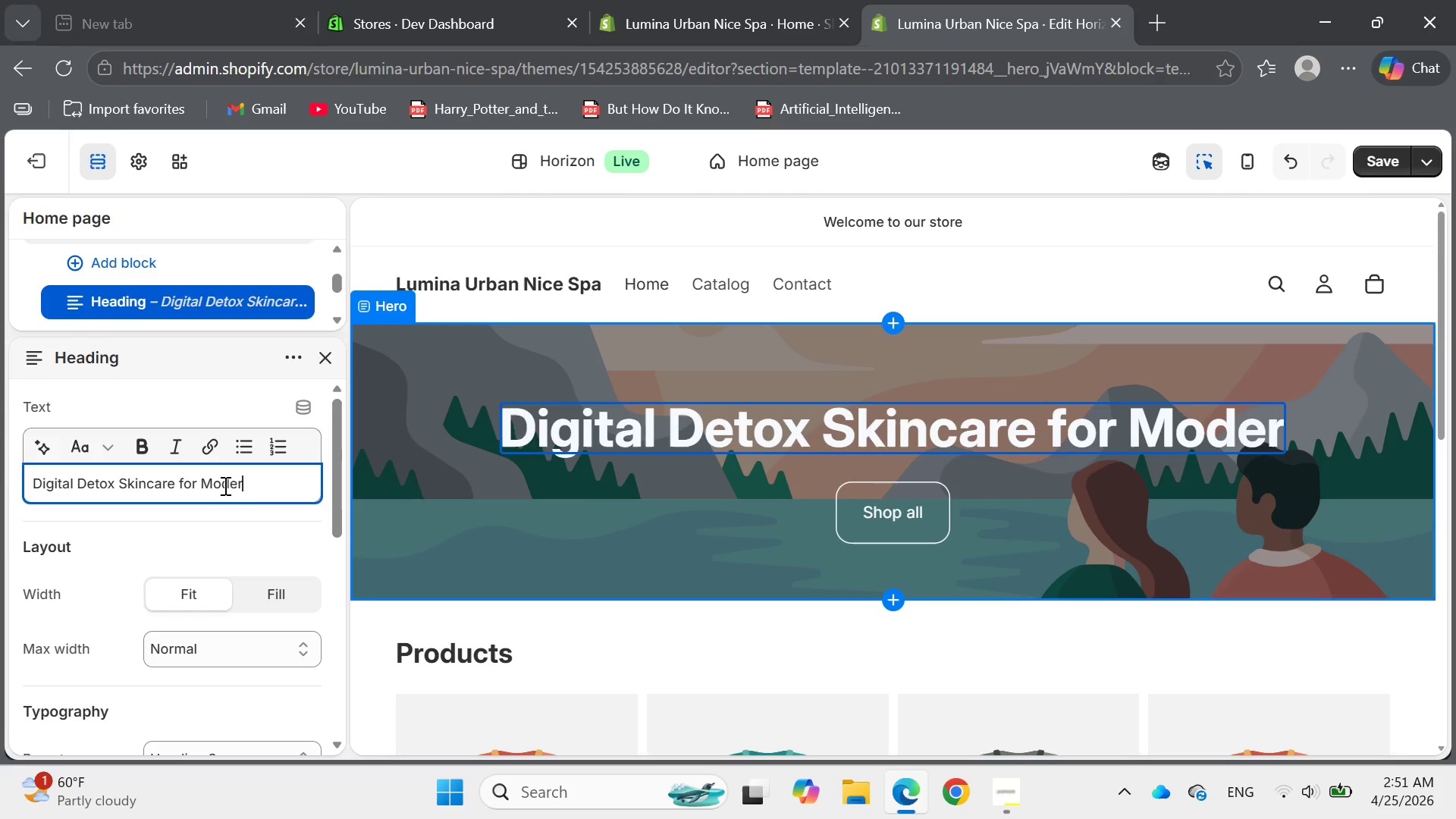 
key(Backspace)
 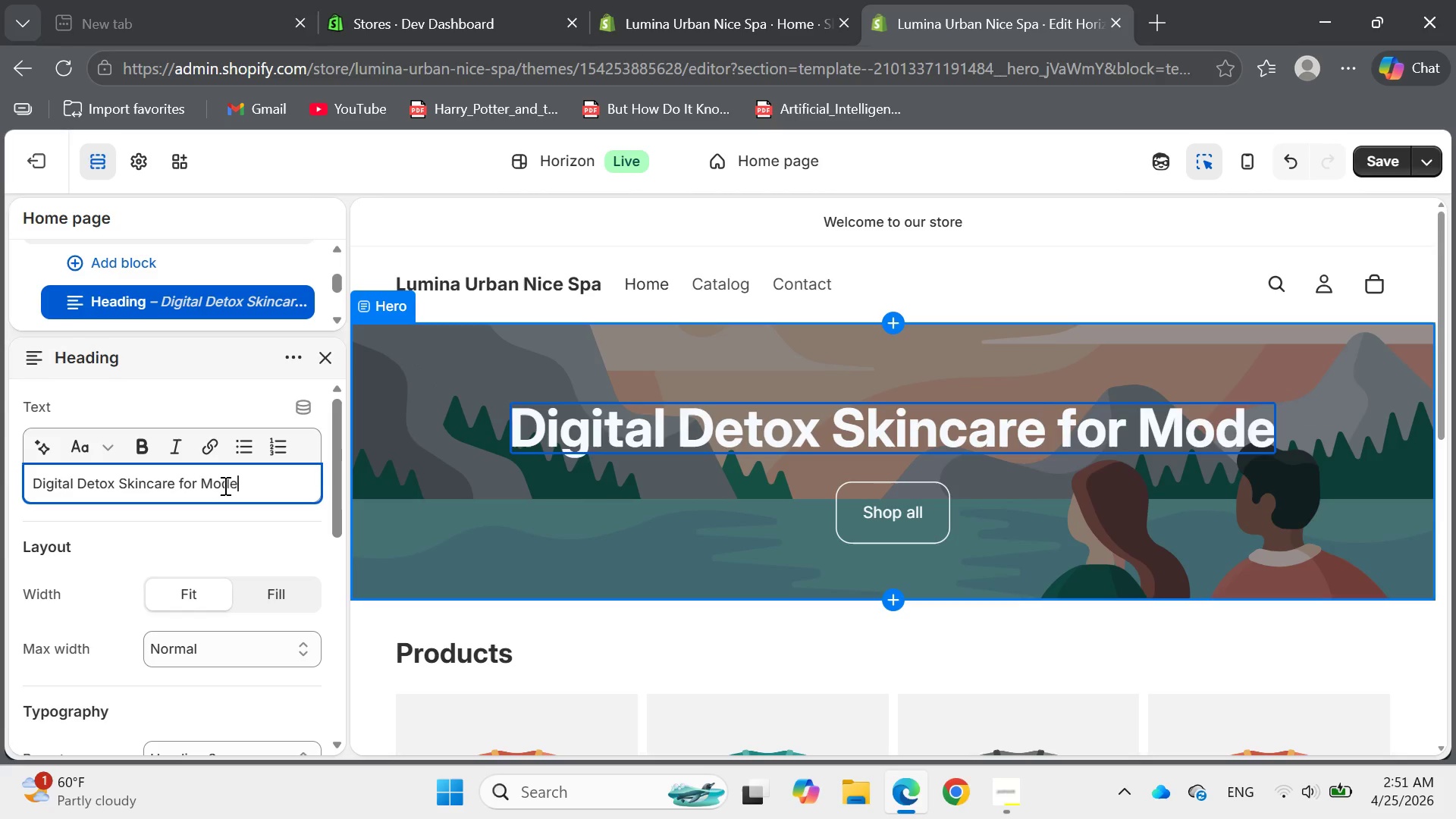 
key(Backspace)
 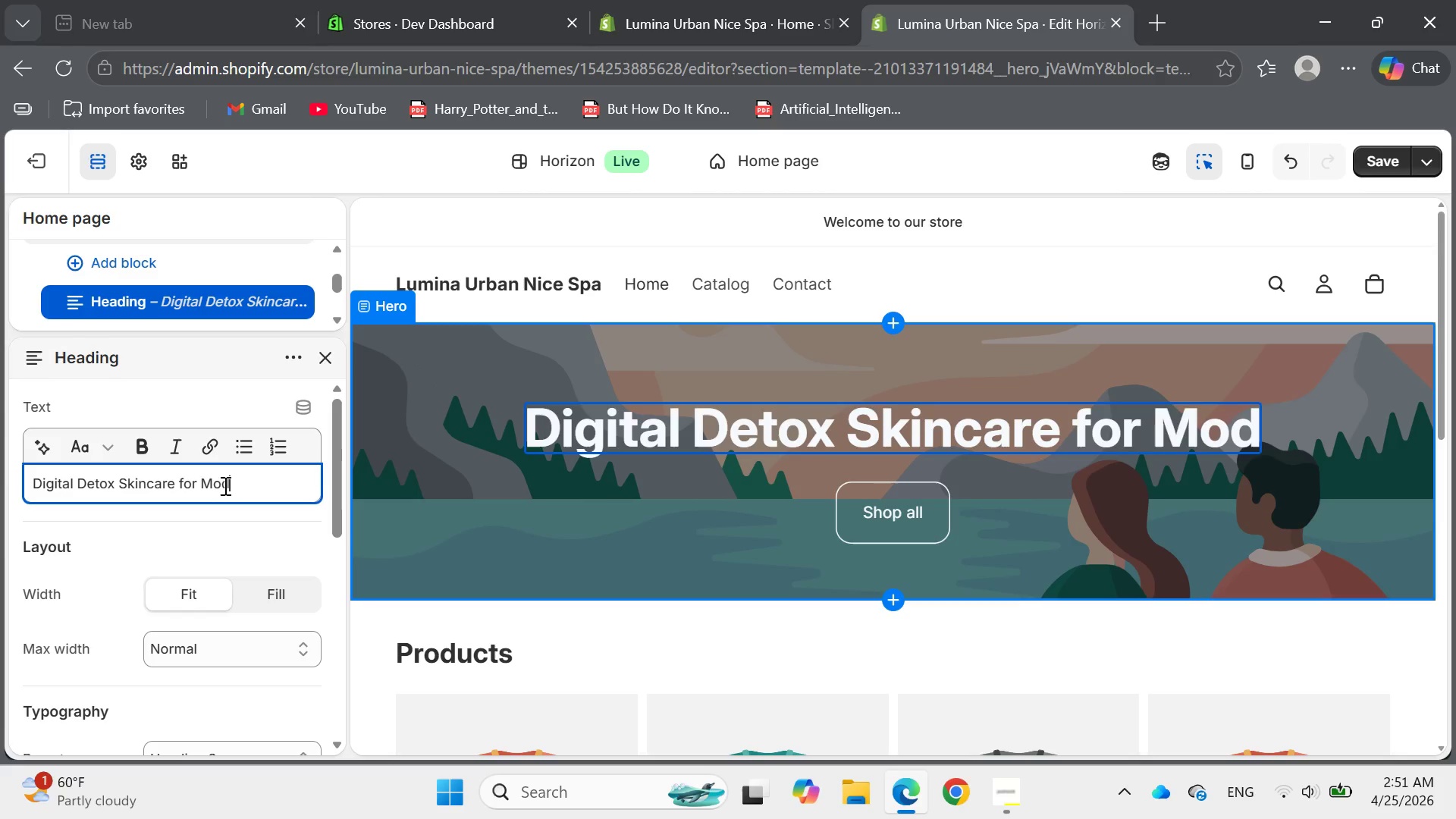 
key(Backspace)
 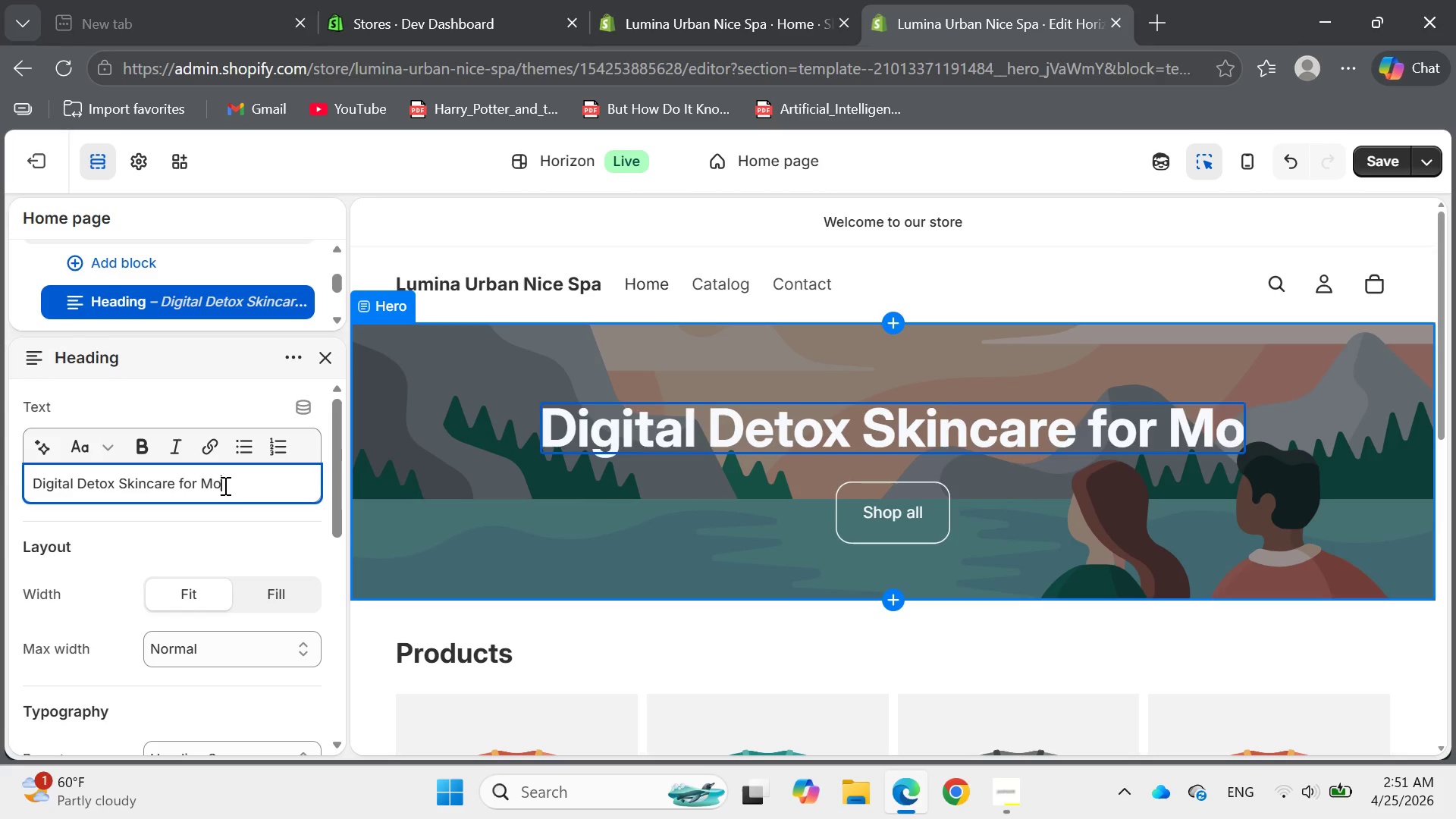 
key(Backspace)
 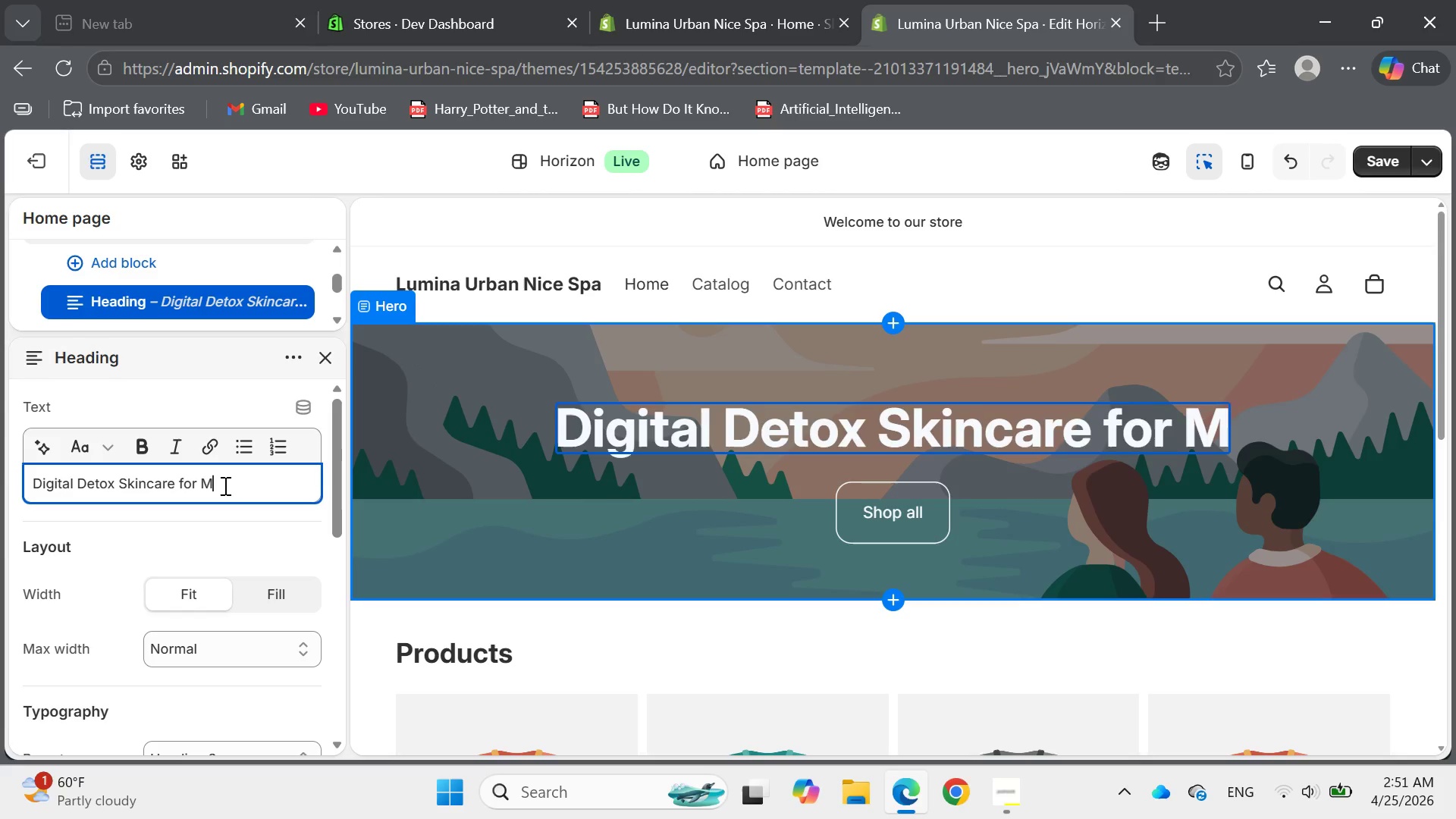 
key(Backspace)
 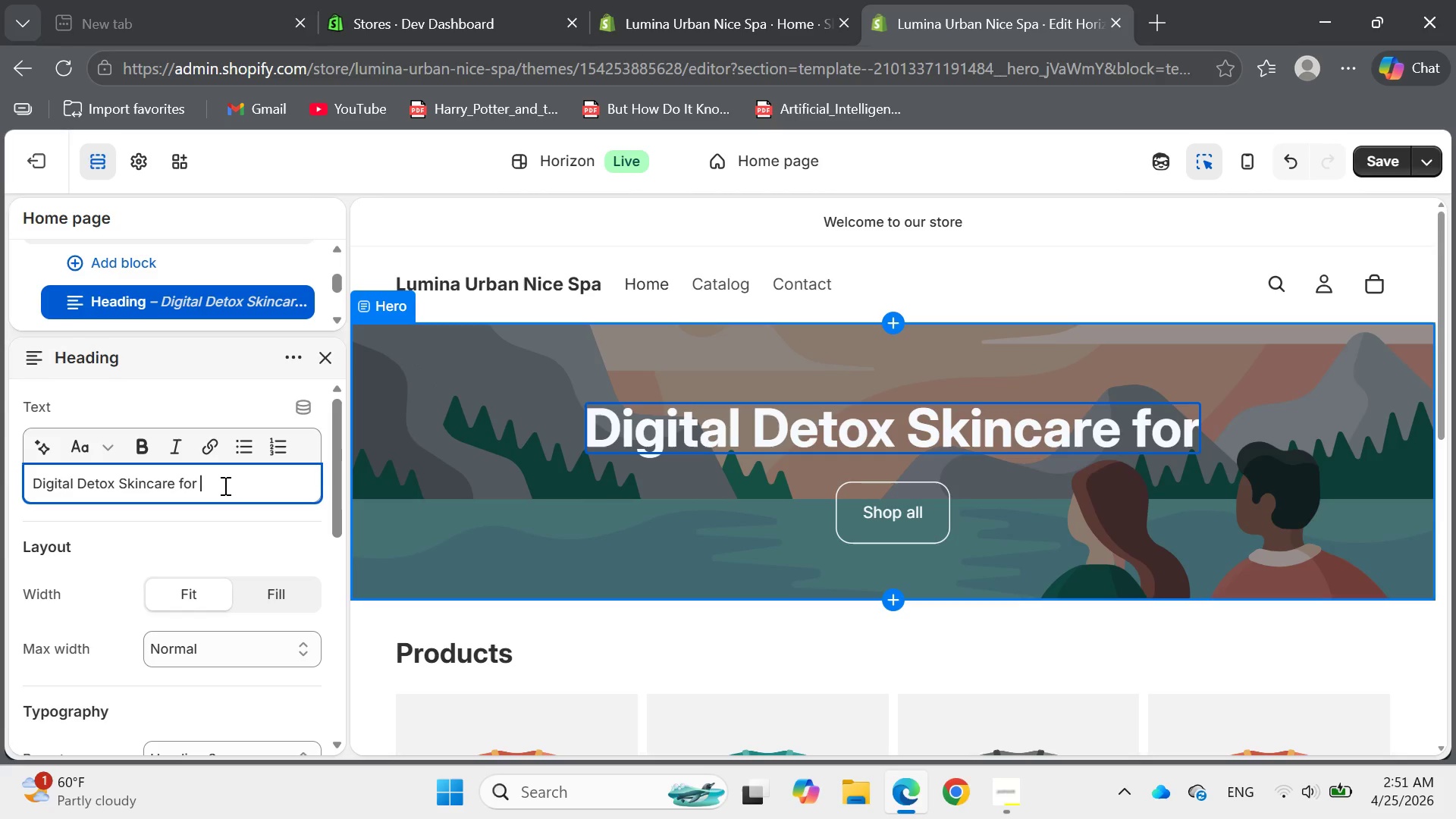 
key(Backspace)
 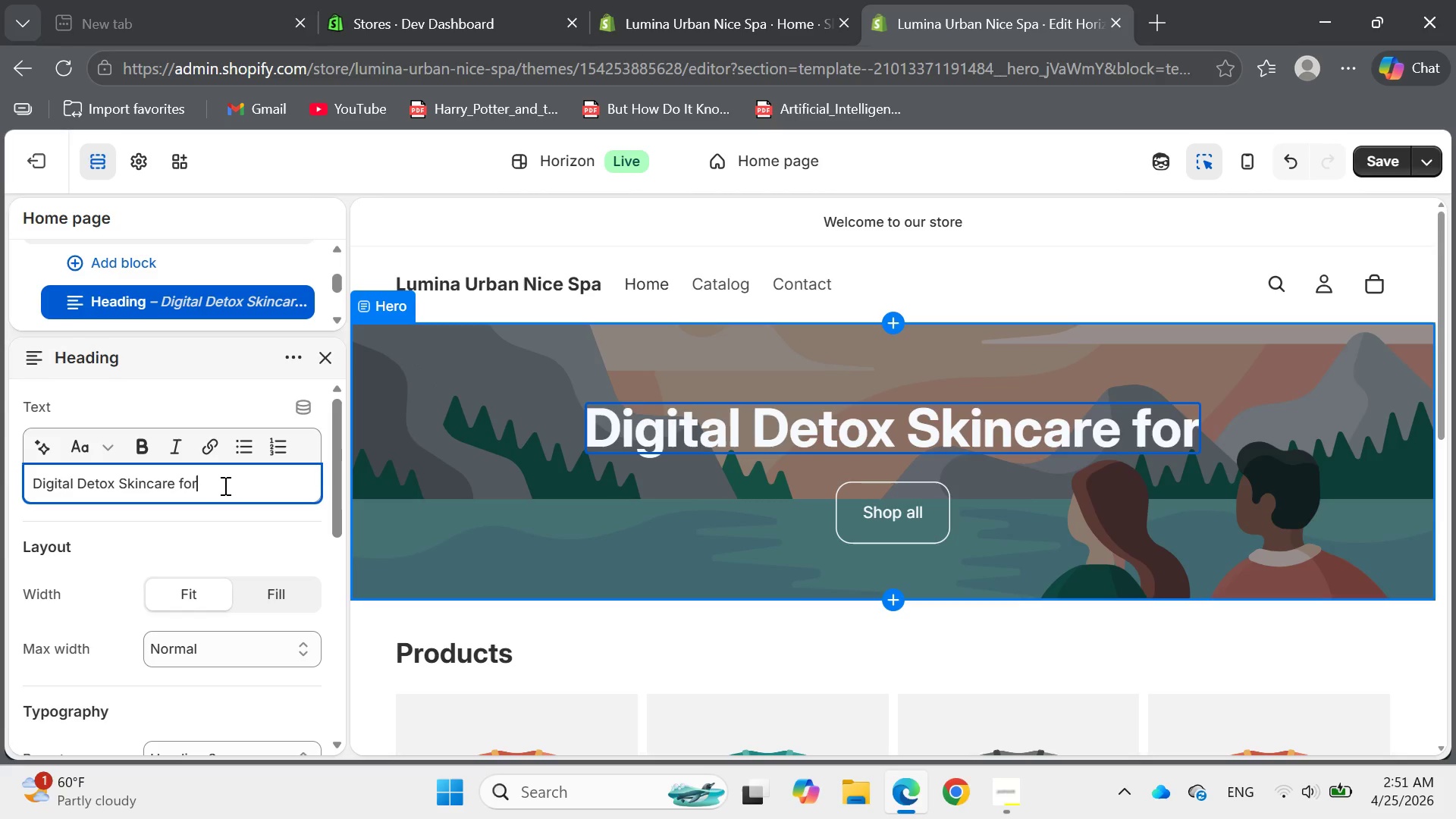 
key(Backspace)
 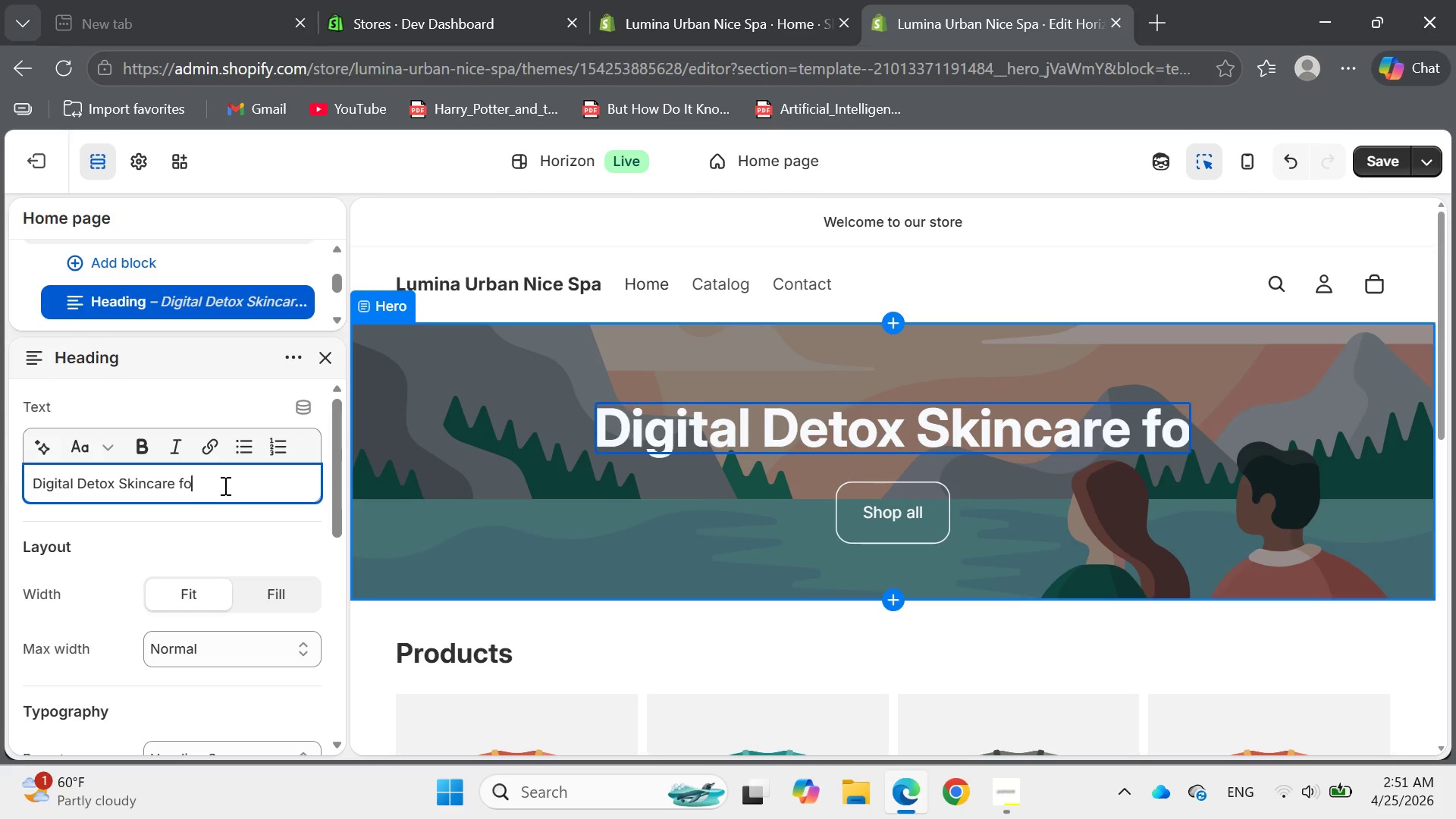 
key(Backspace)
 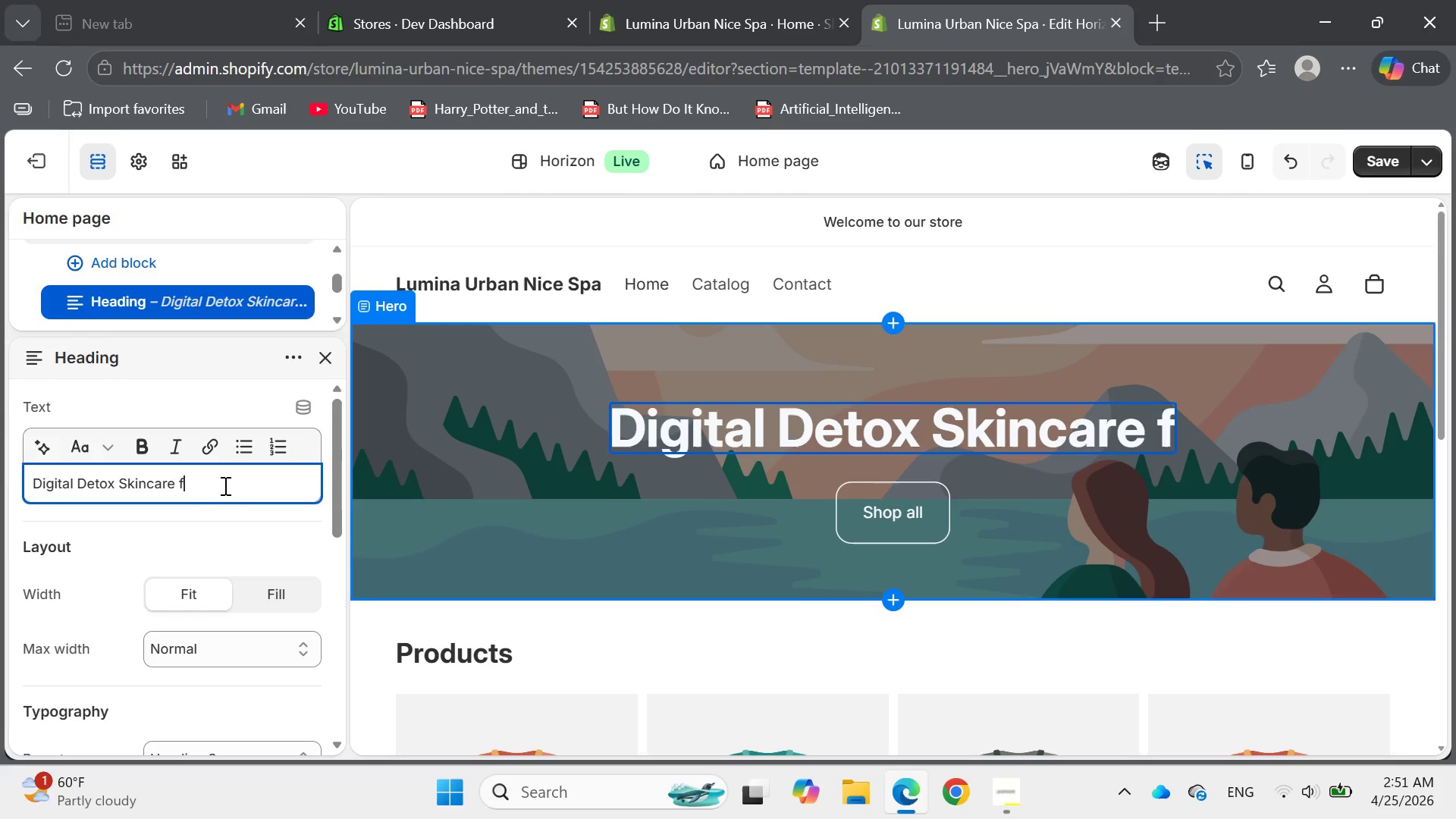 
key(Backspace)
 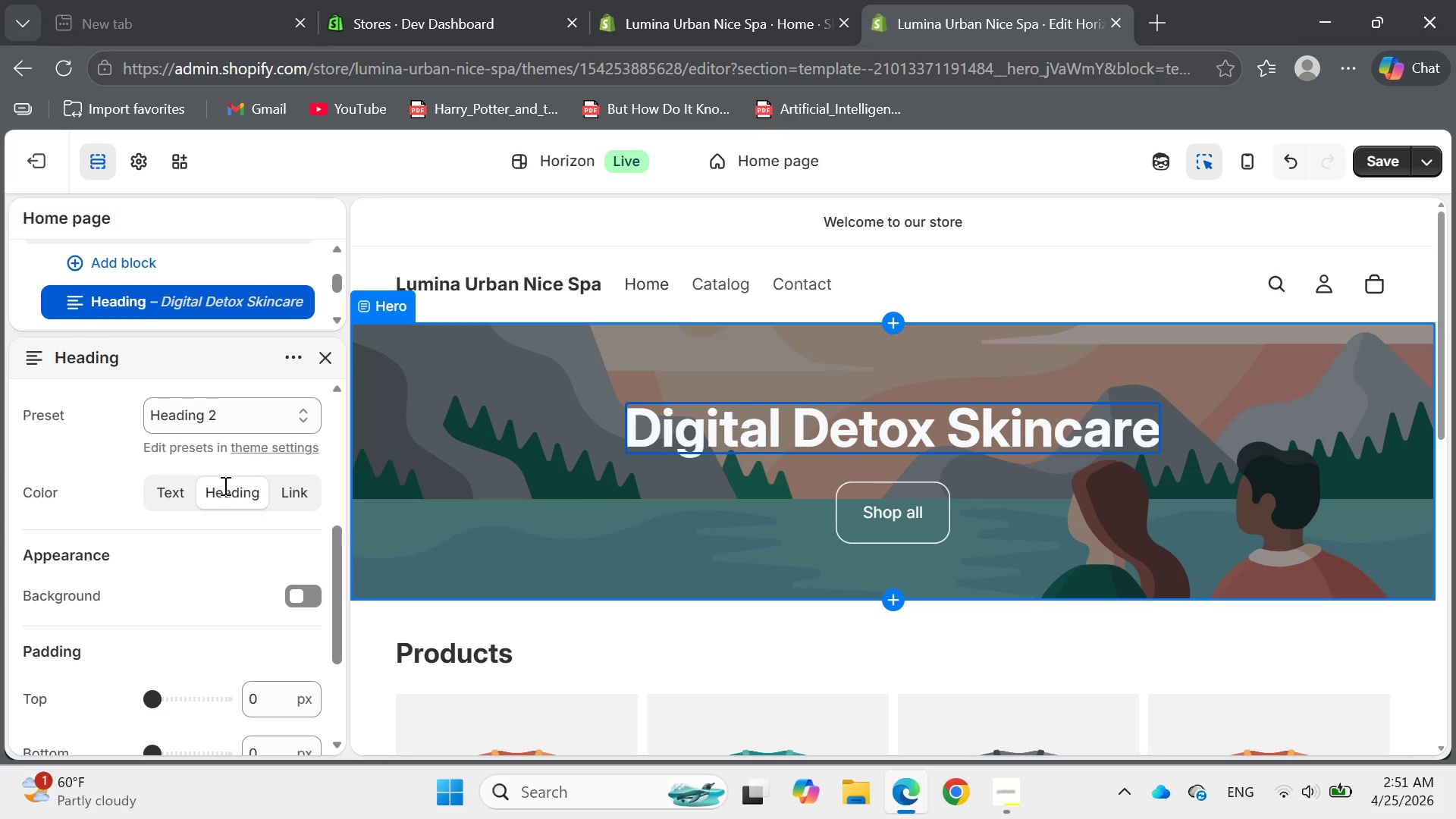 
wait(7.28)
 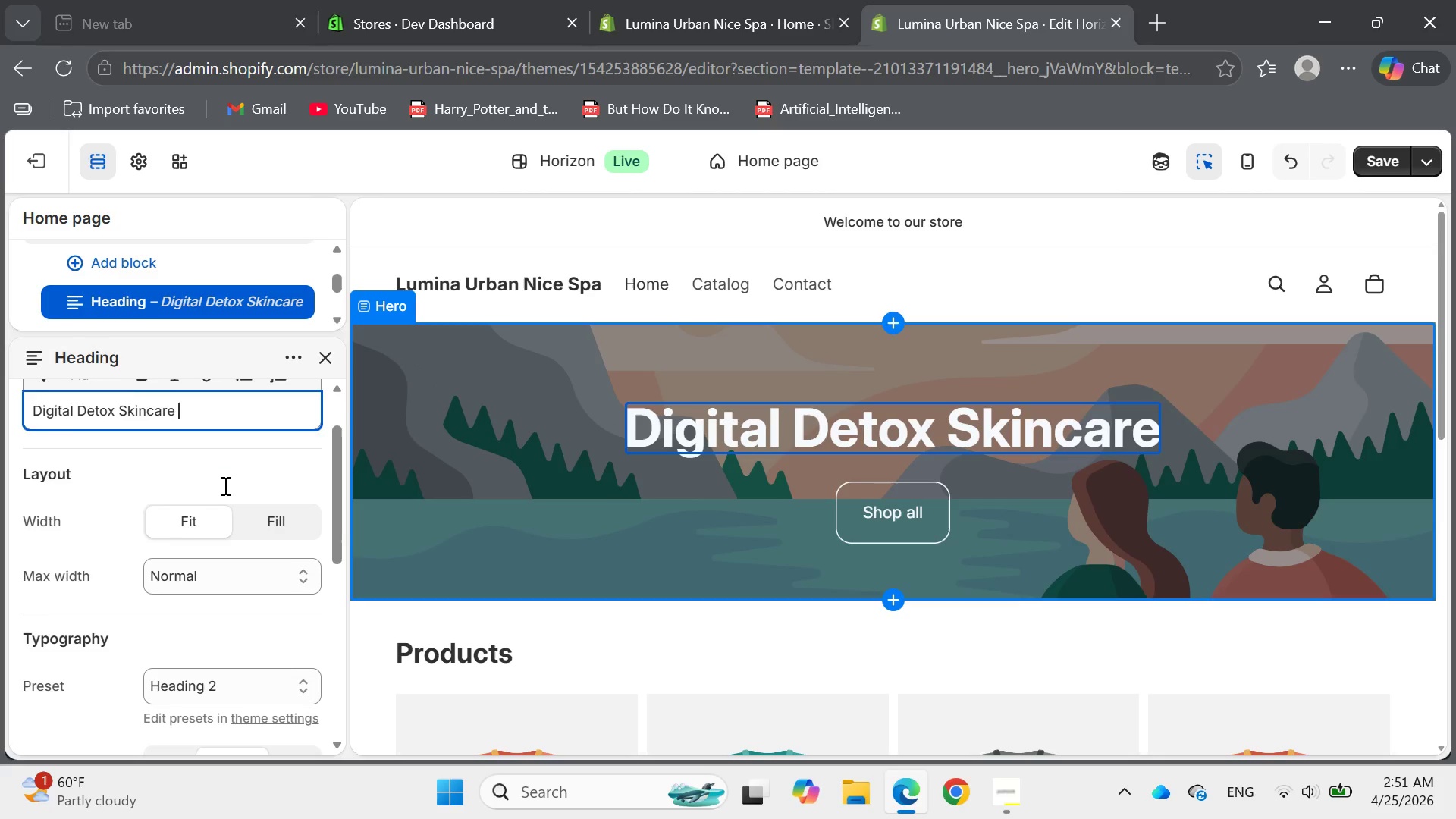 
left_click([1229, 413])
 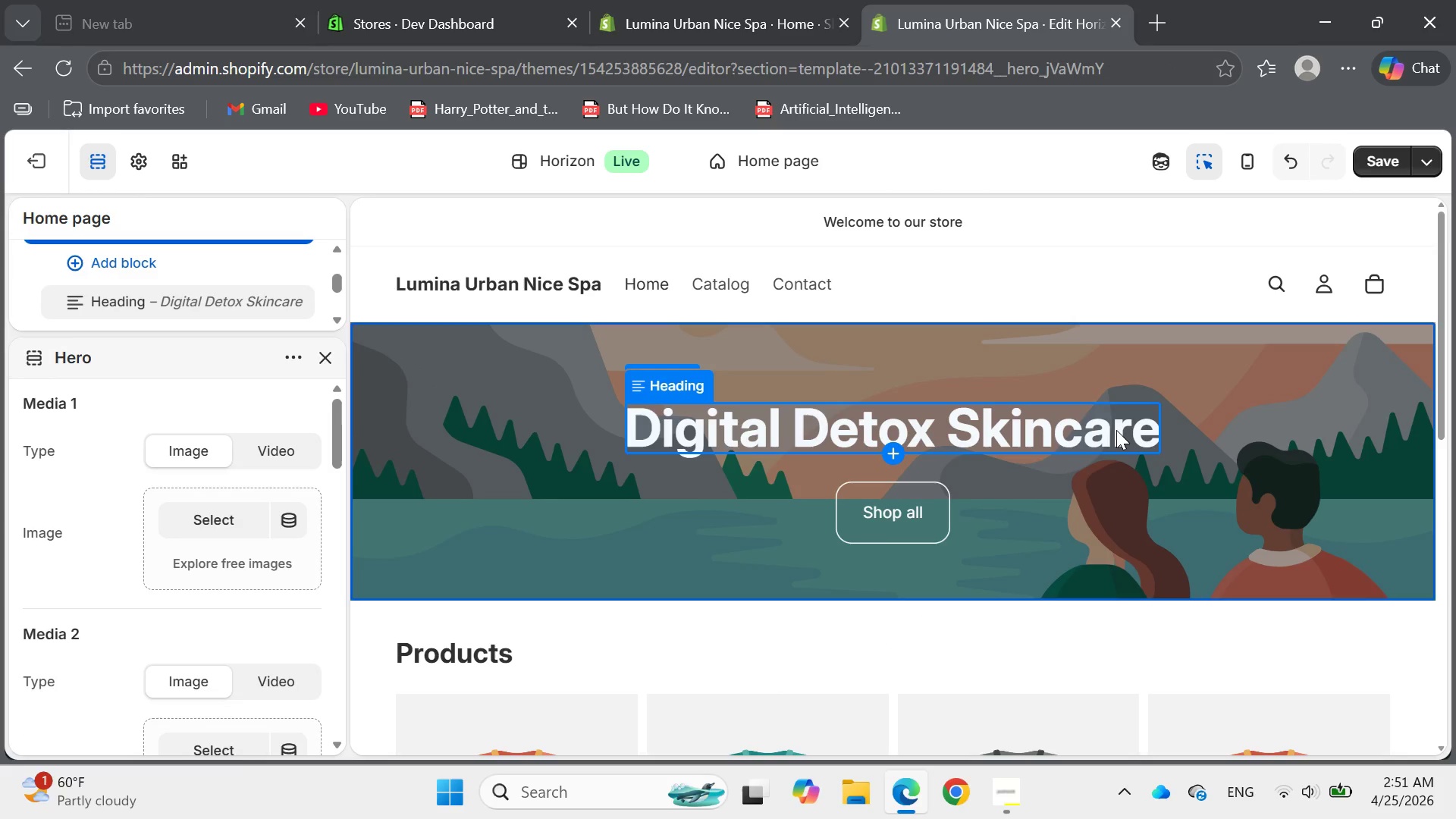 
left_click([1116, 430])
 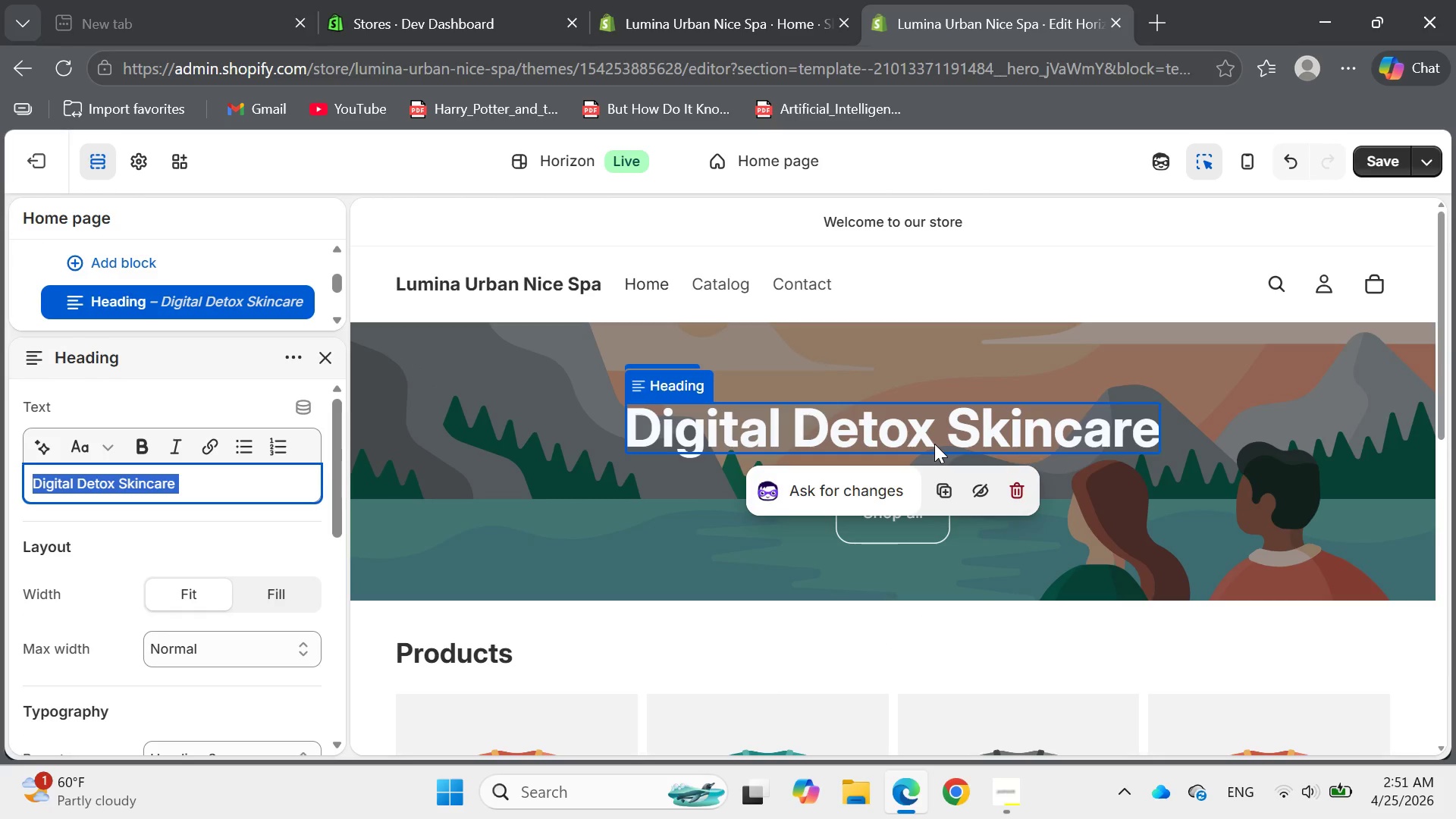 
left_click([938, 441])
 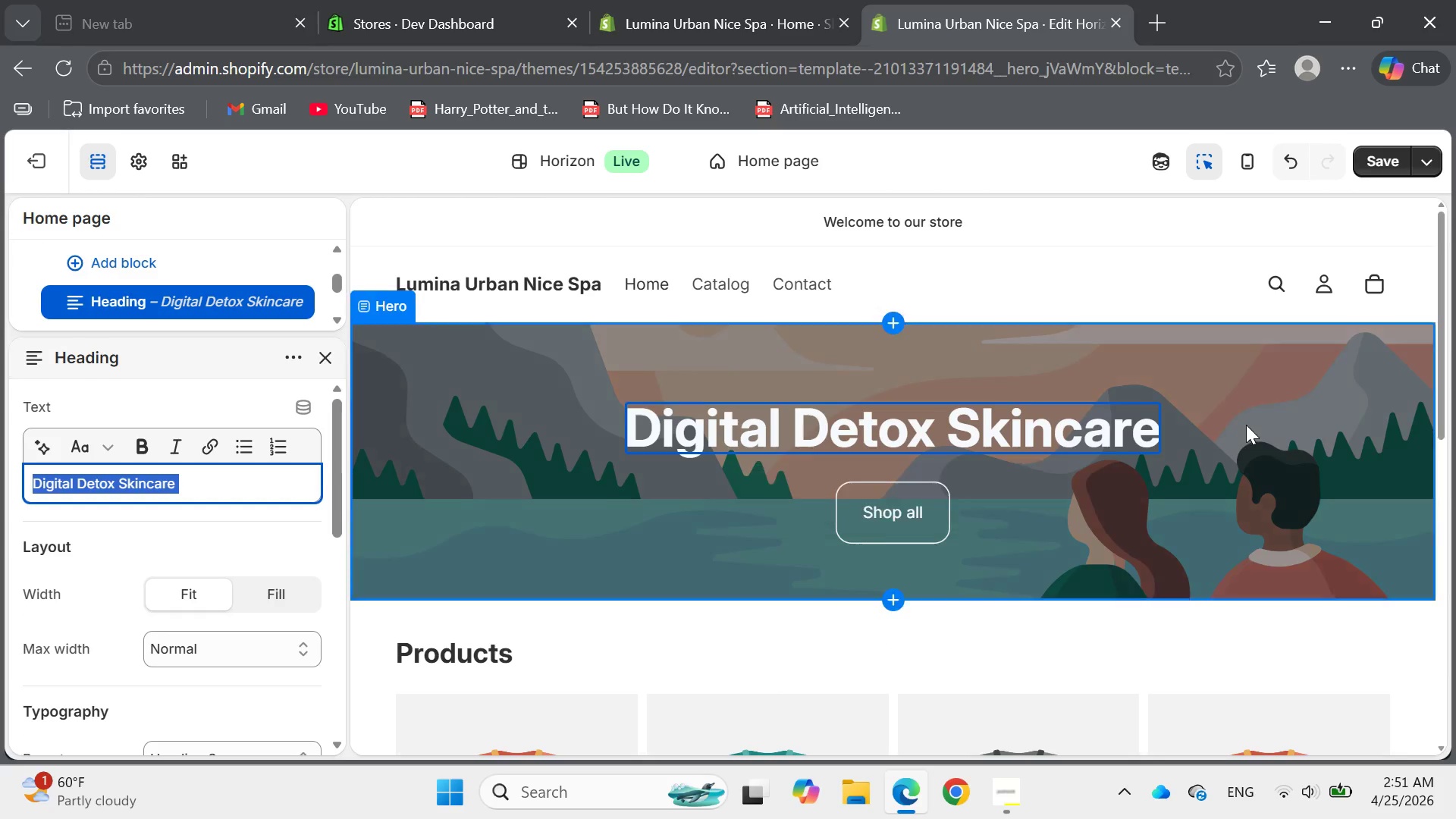 
left_click([1245, 427])
 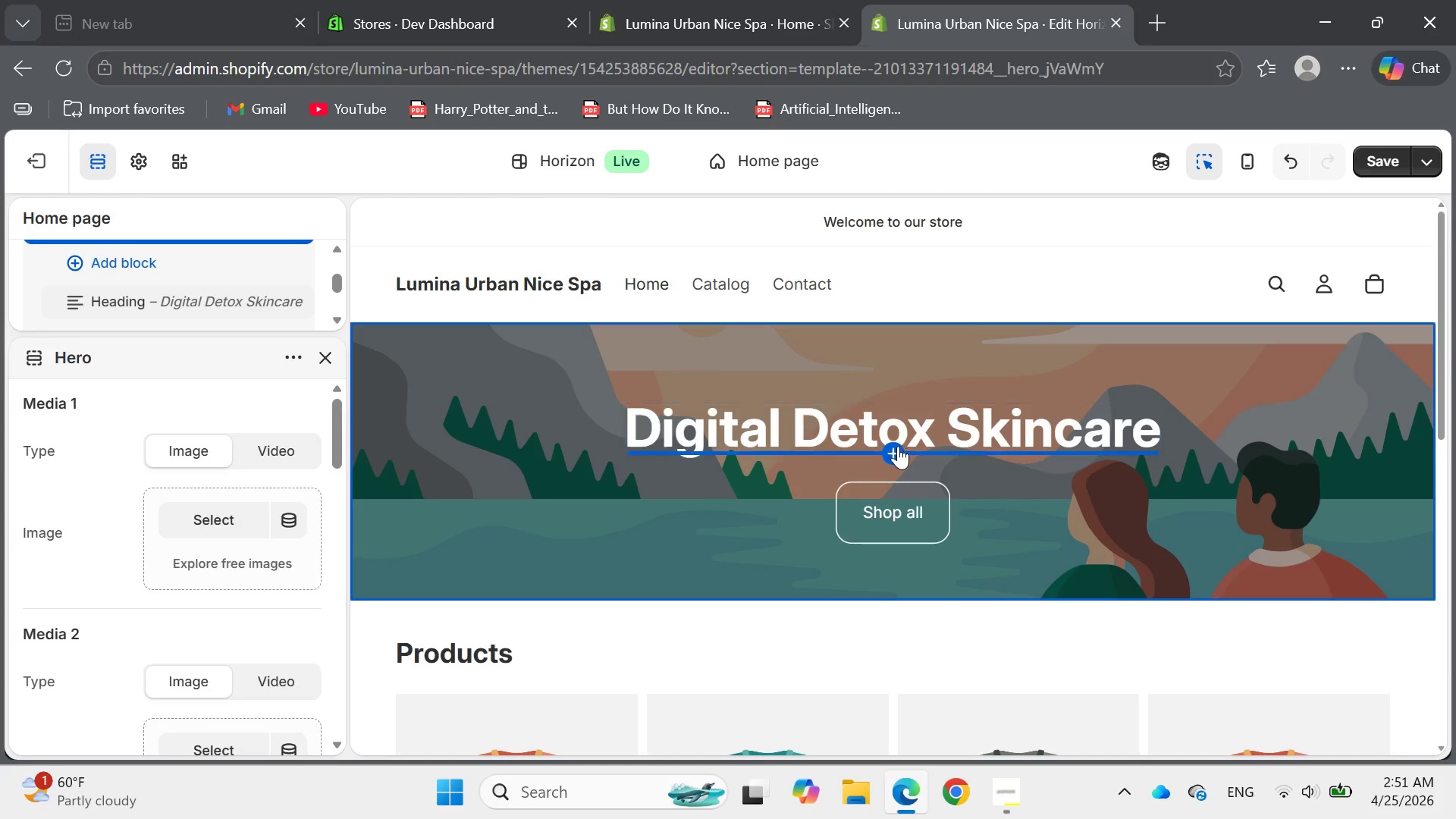 
left_click([895, 449])
 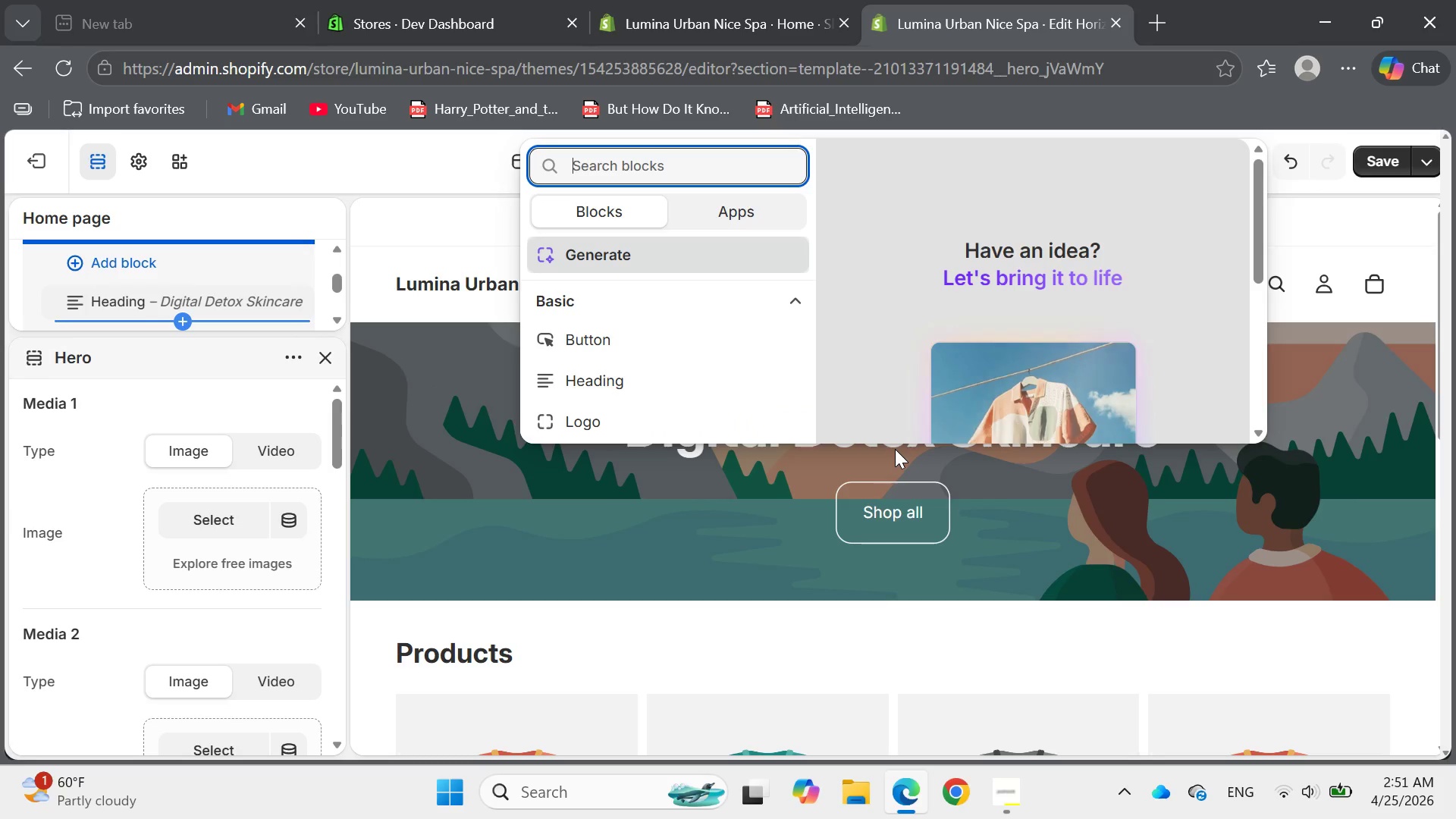 
mouse_move([698, 361])
 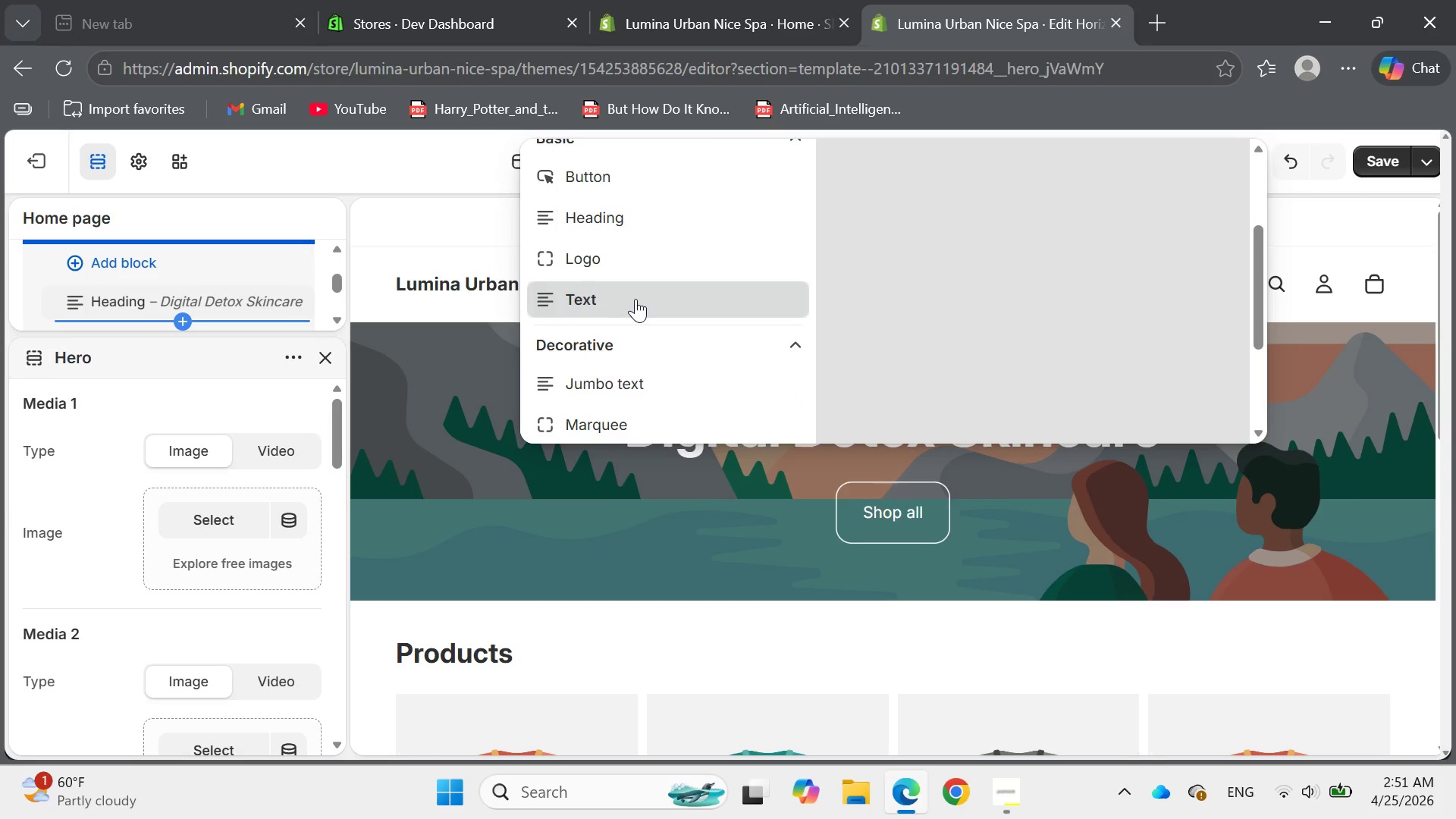 
left_click([635, 299])
 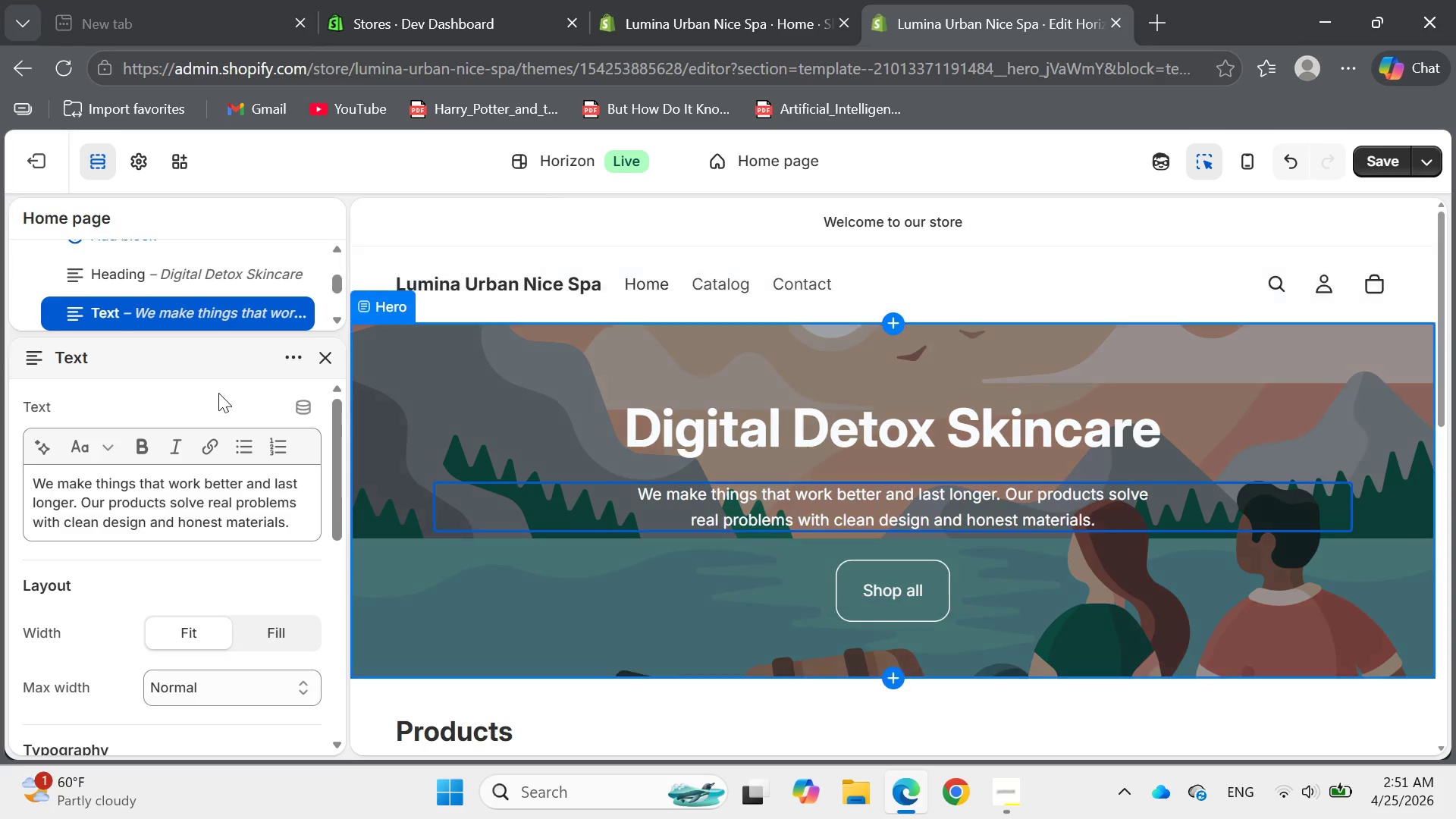 
wait(5.66)
 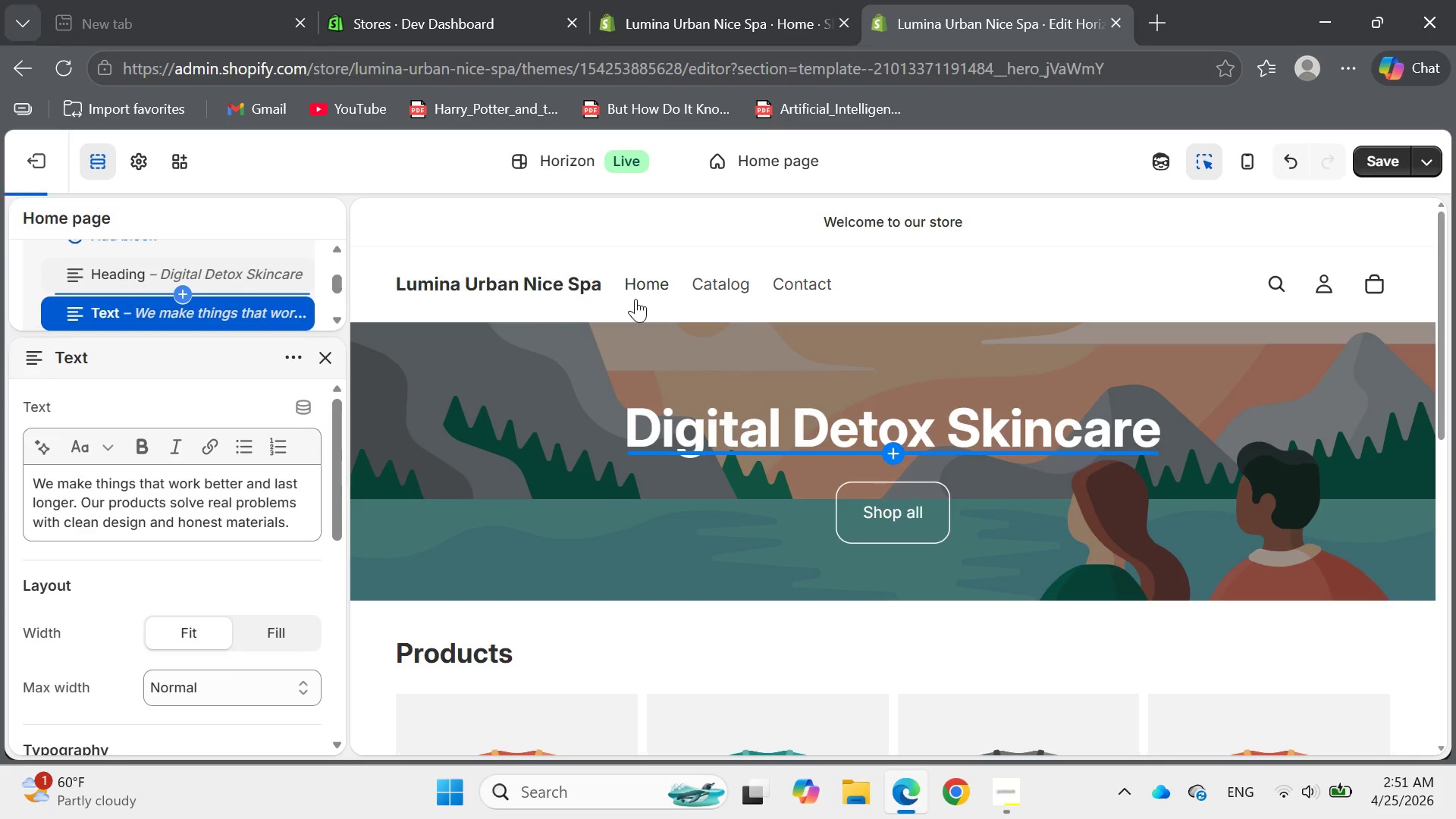 
left_click_drag(start_coordinate=[284, 530], to_coordinate=[3, 483])
 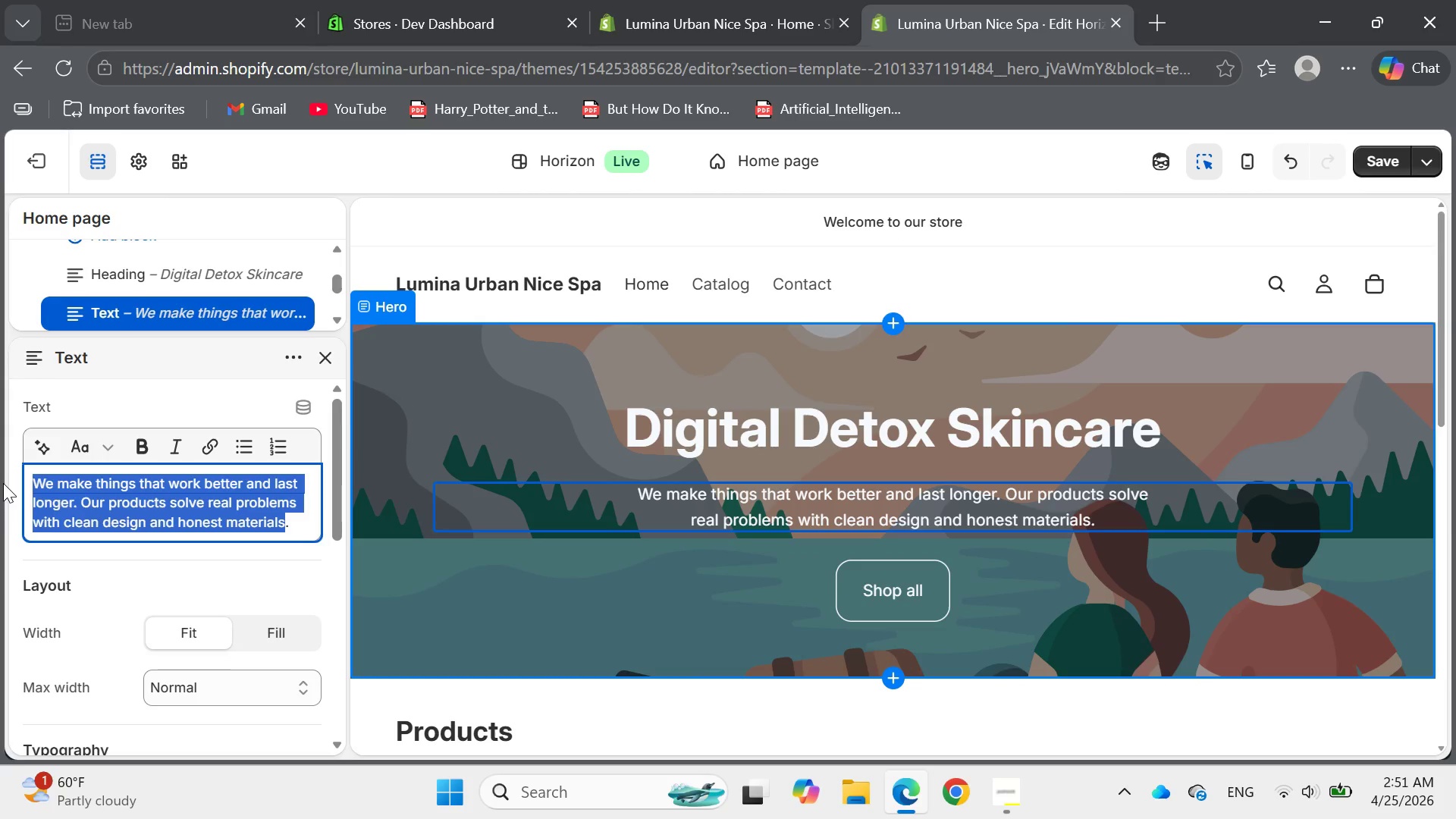 
key(Backspace)
type(Protect your )
 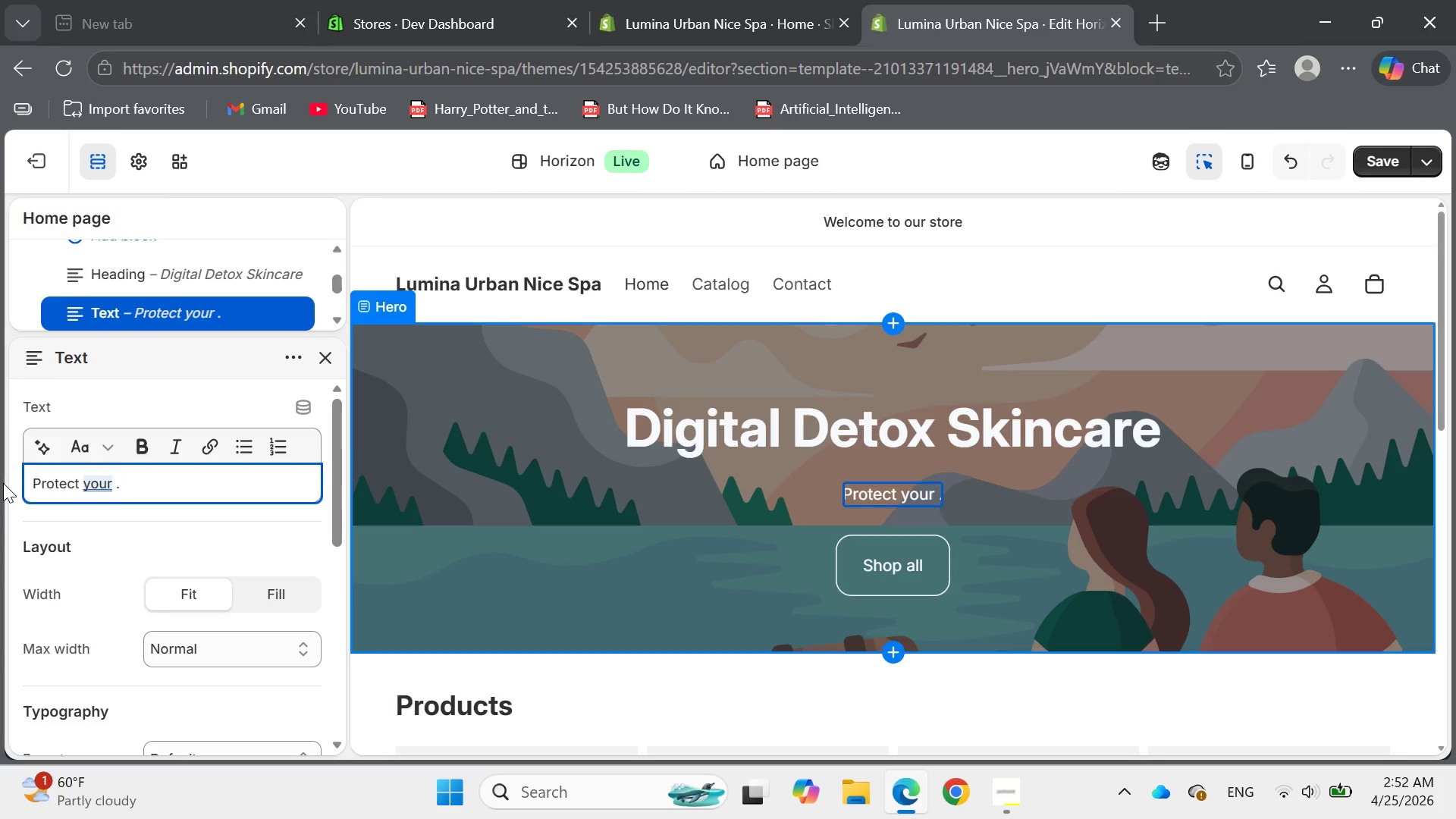 
type(skint)
key(Backspace)
type( )
 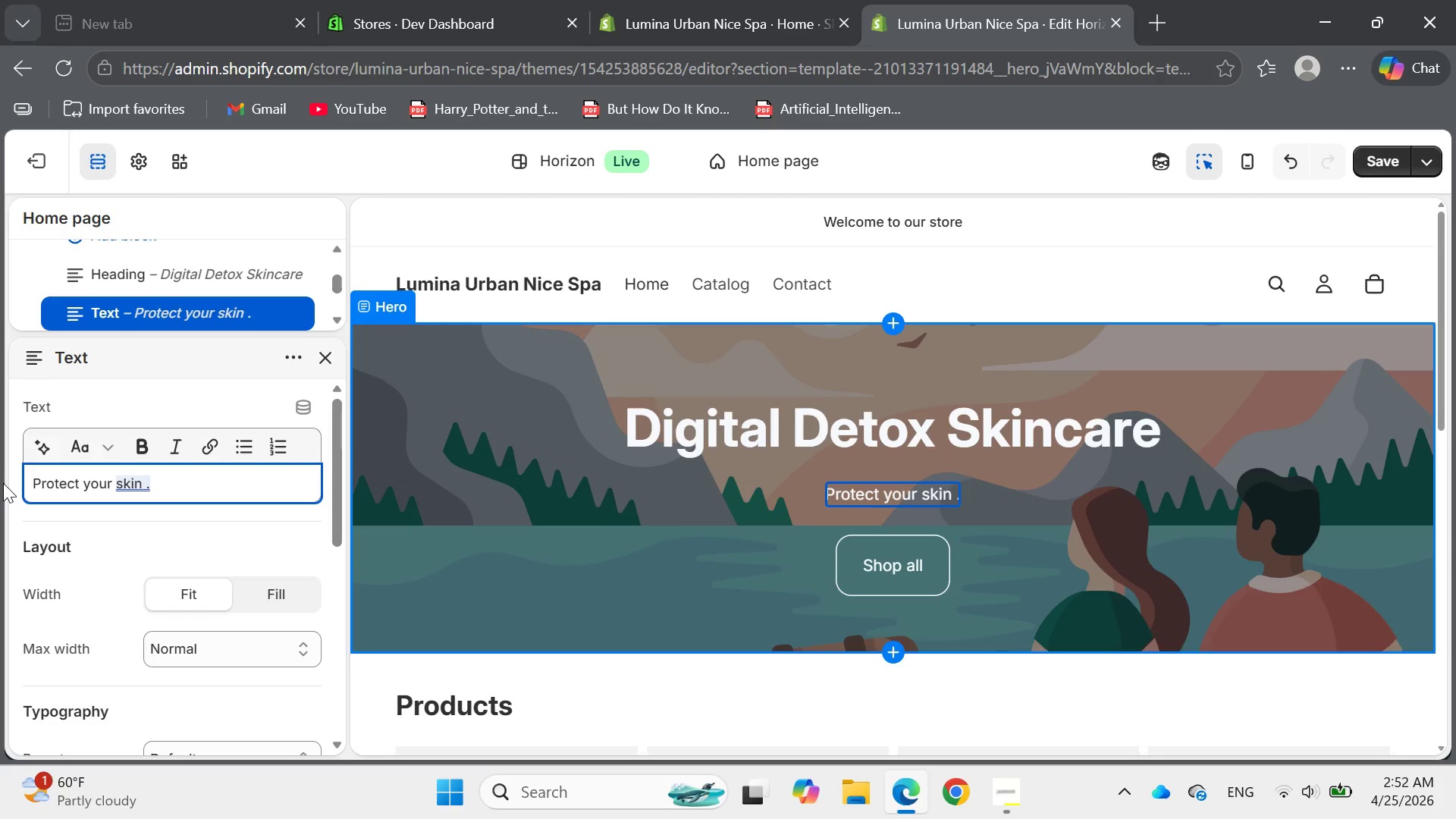 
type(from blue light , )
key(Backspace)
key(Backspace)
key(Backspace)
 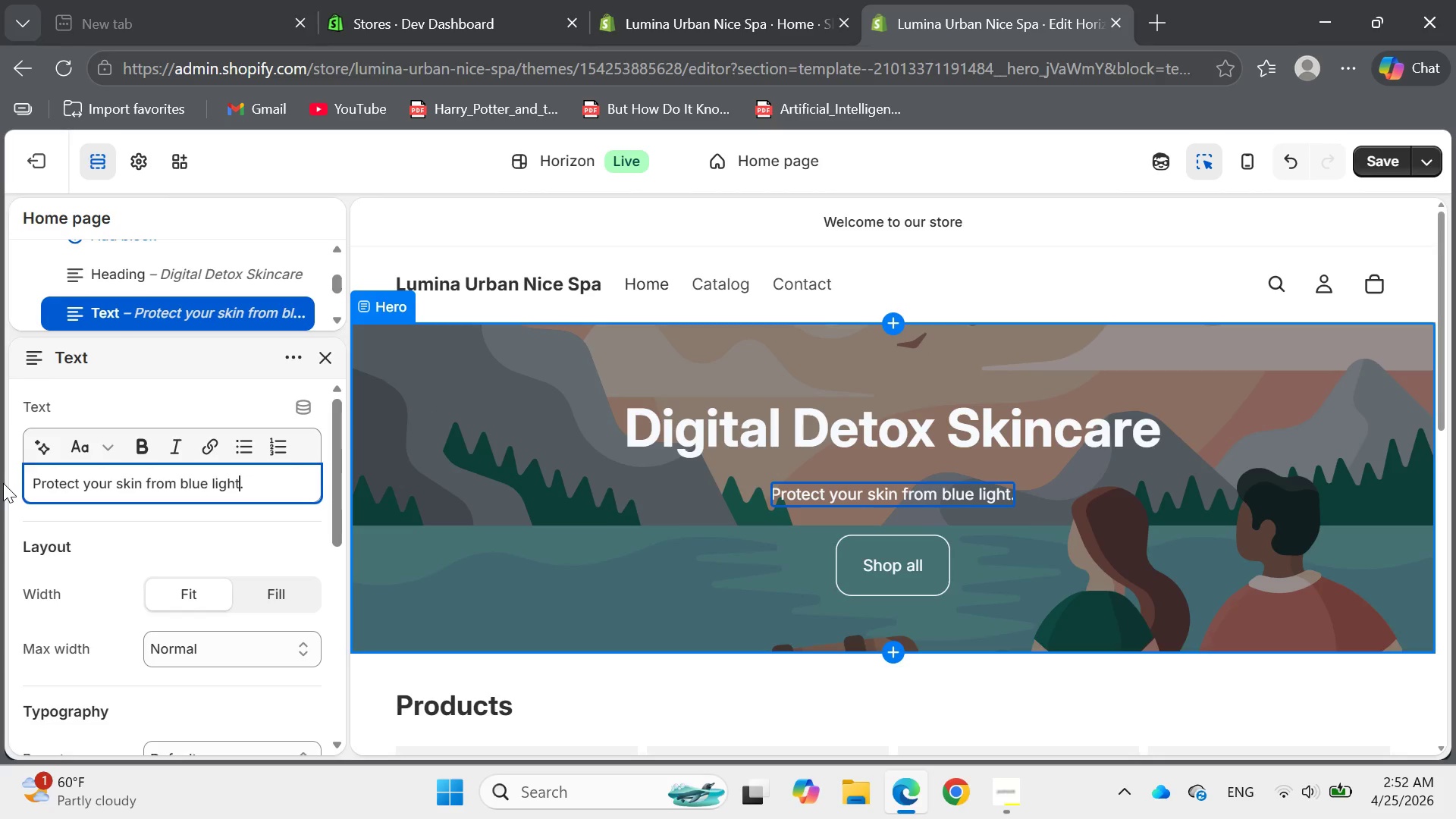 
key(ArrowRight)
 